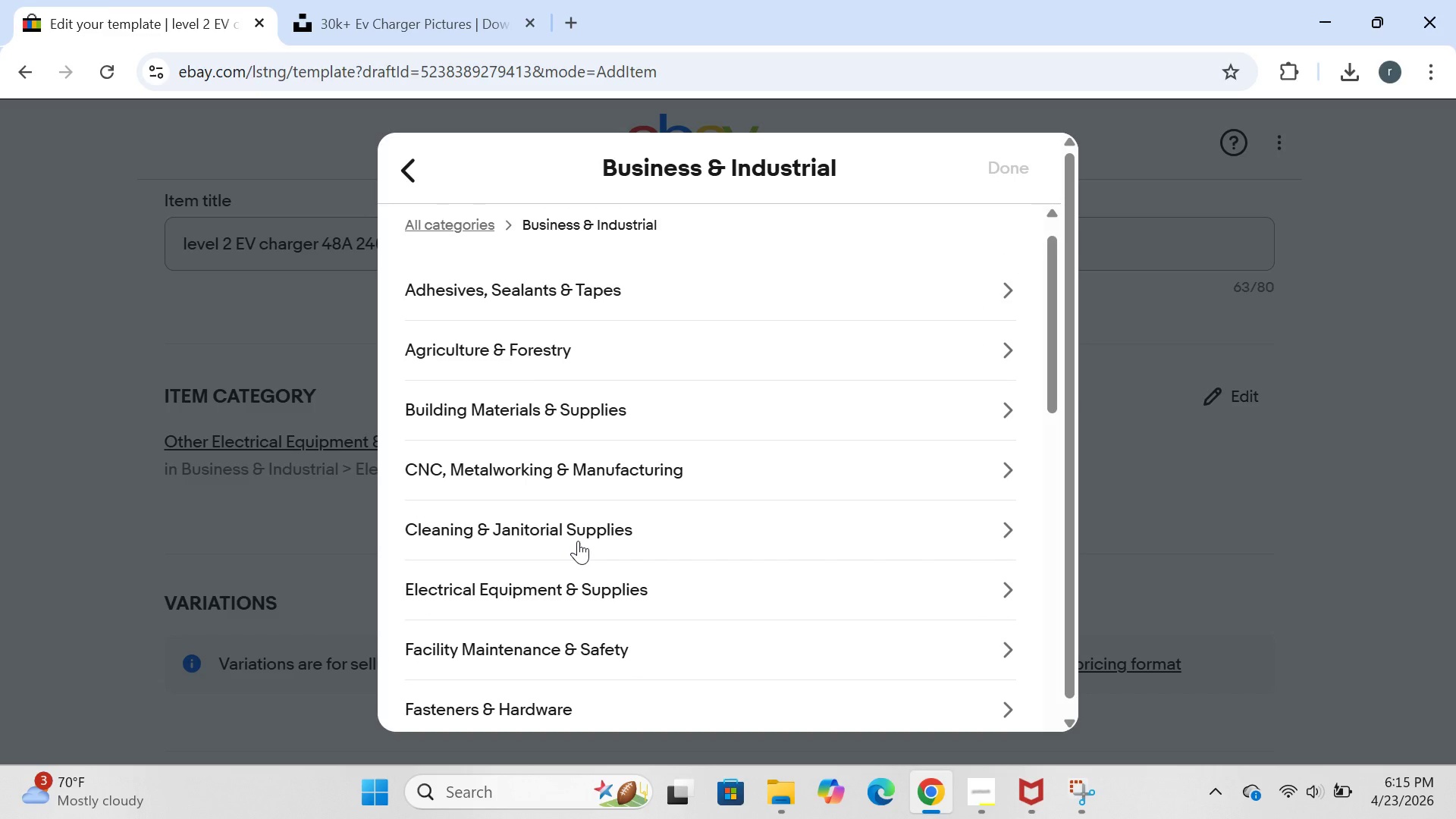 
left_click([430, 269])
 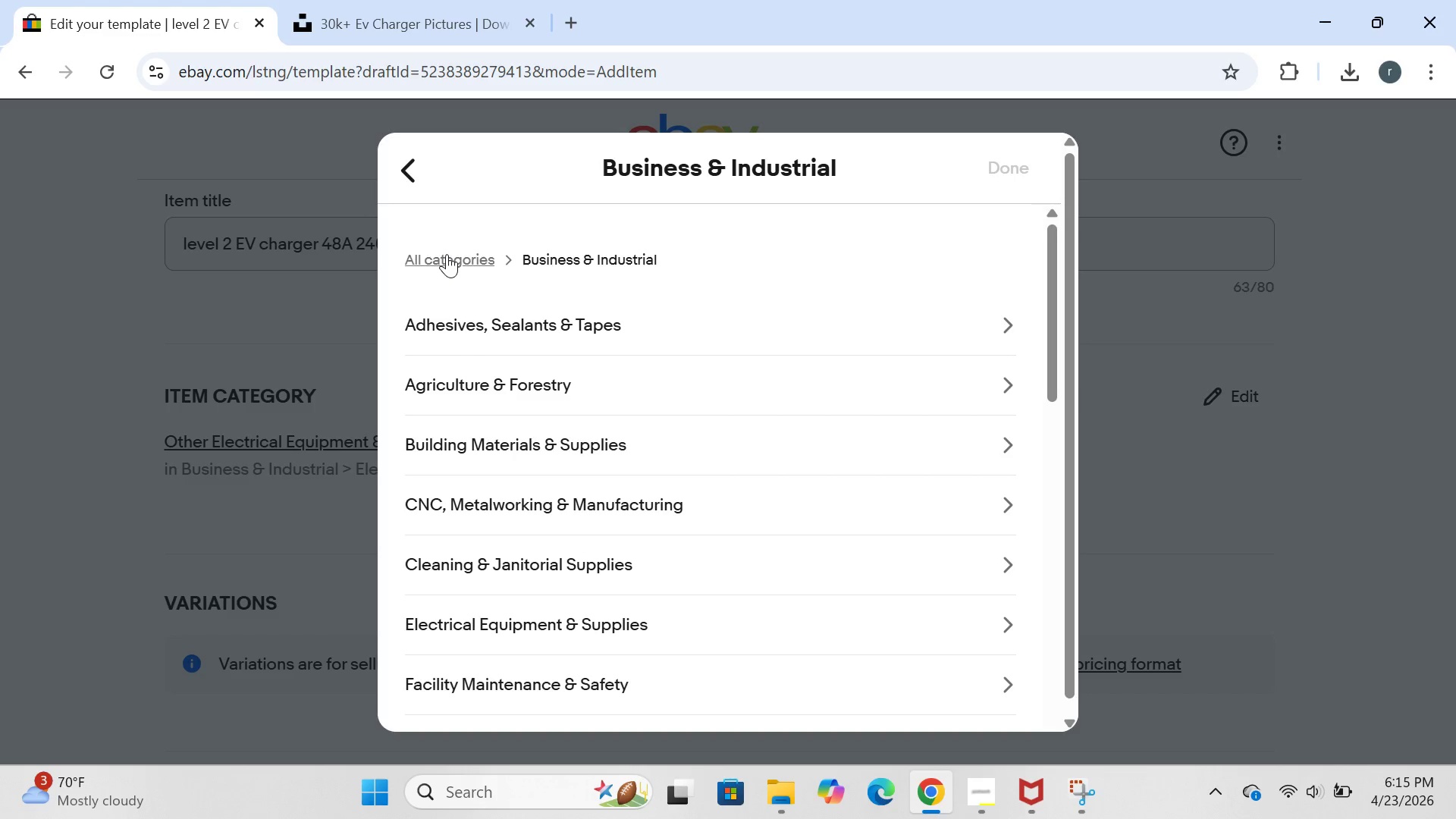 
left_click([447, 254])
 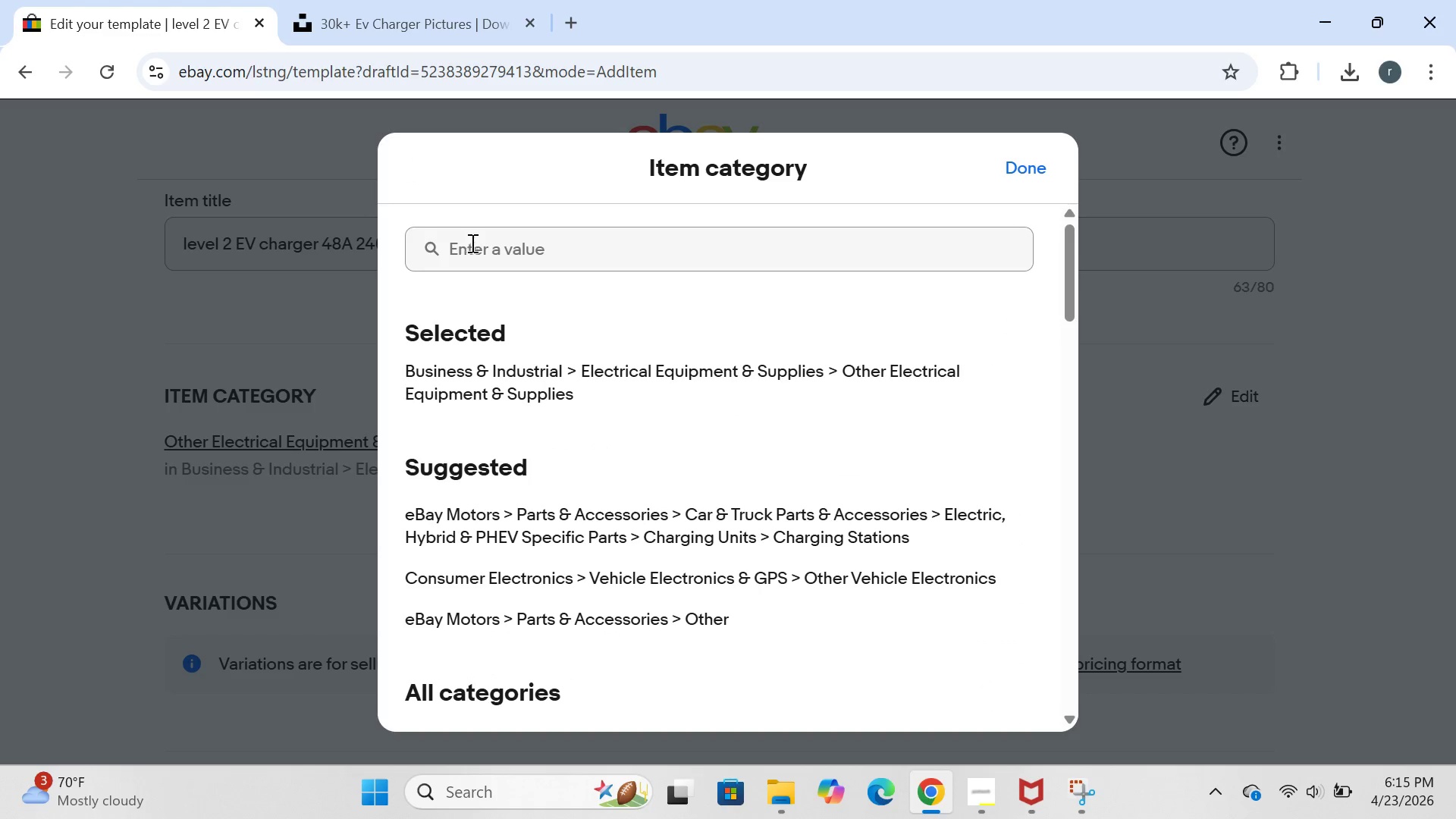 
left_click([472, 243])
 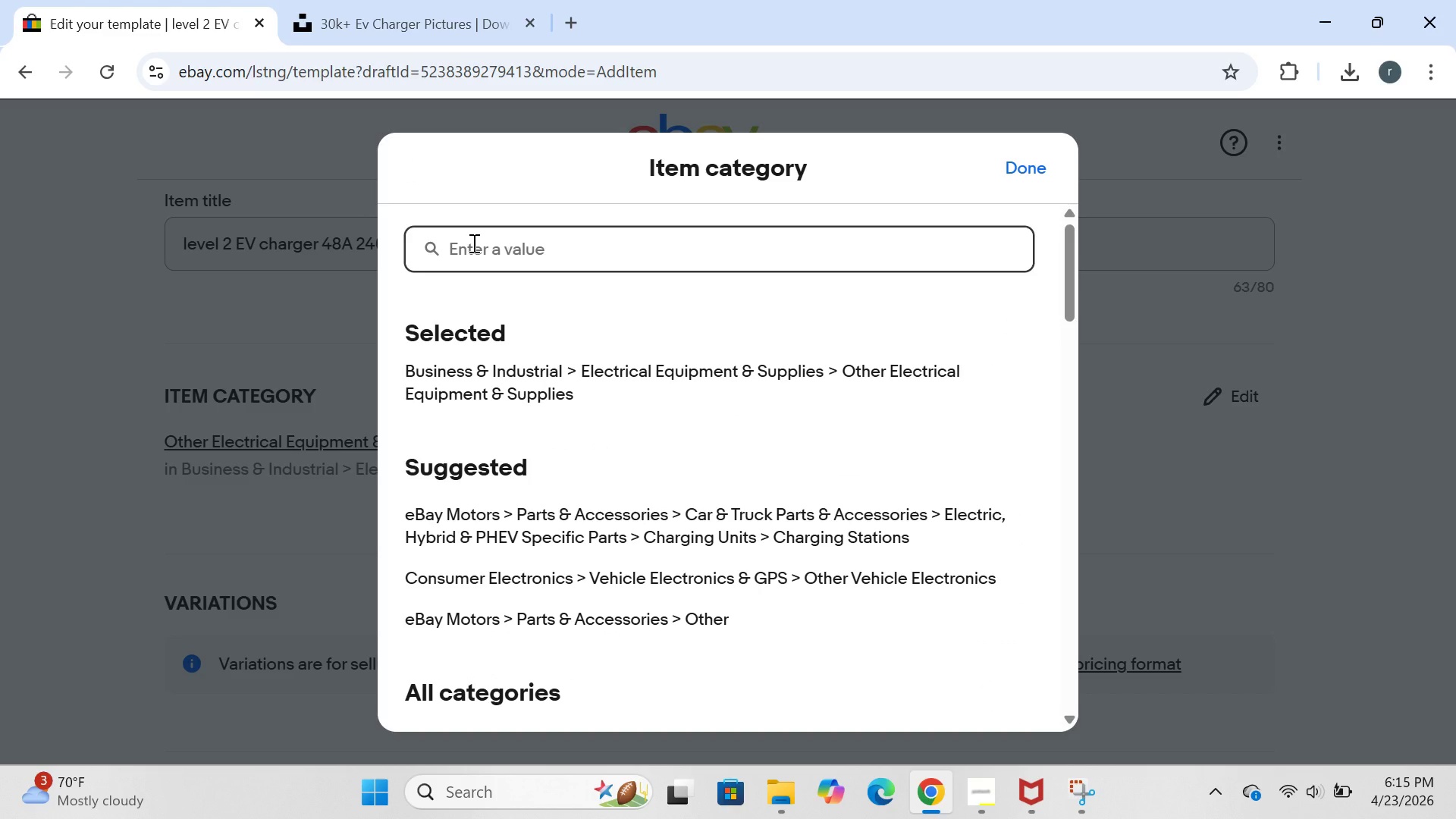 
type(EC)
key(Backspace)
type(V )
 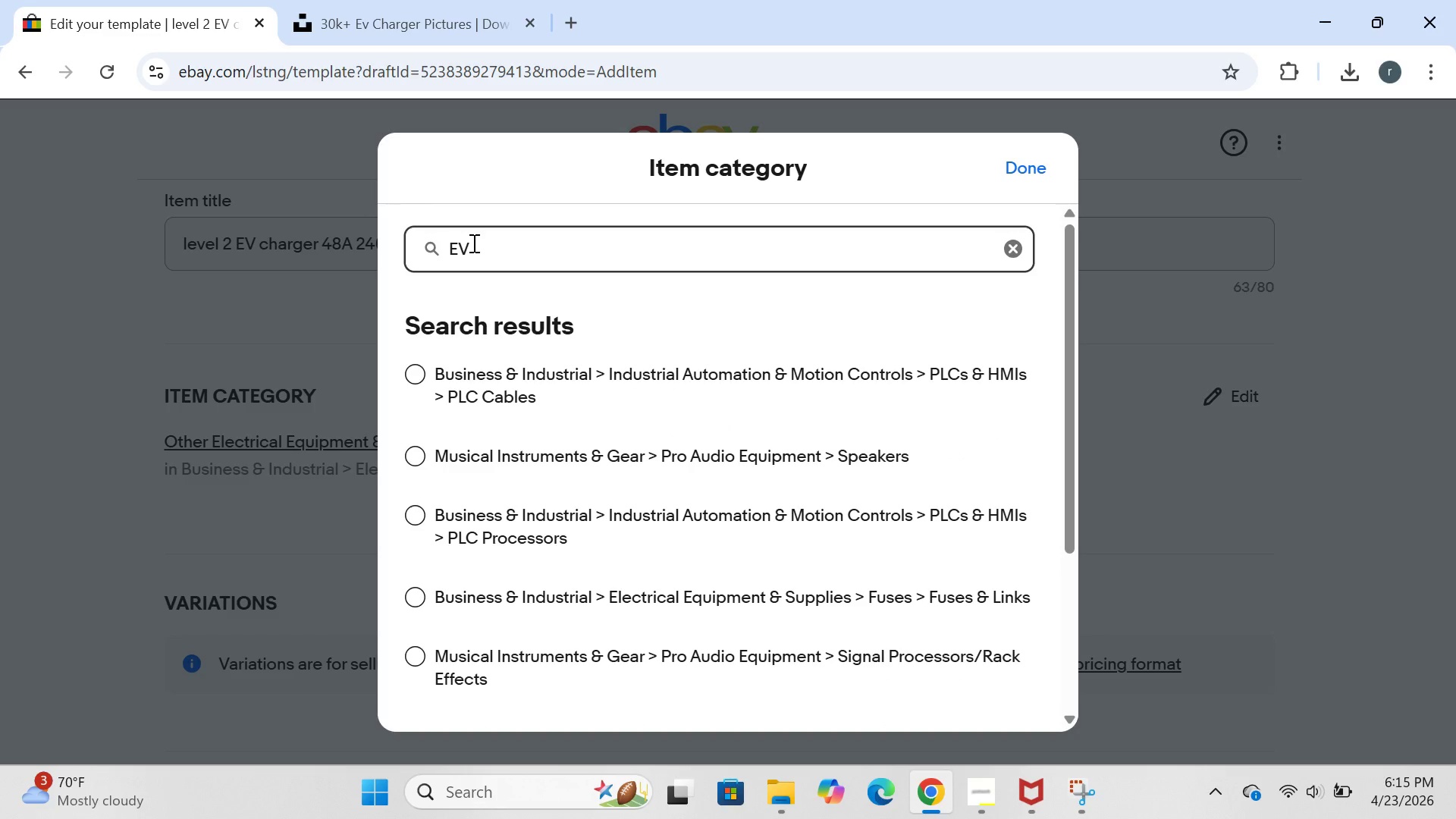 
wait(5.27)
 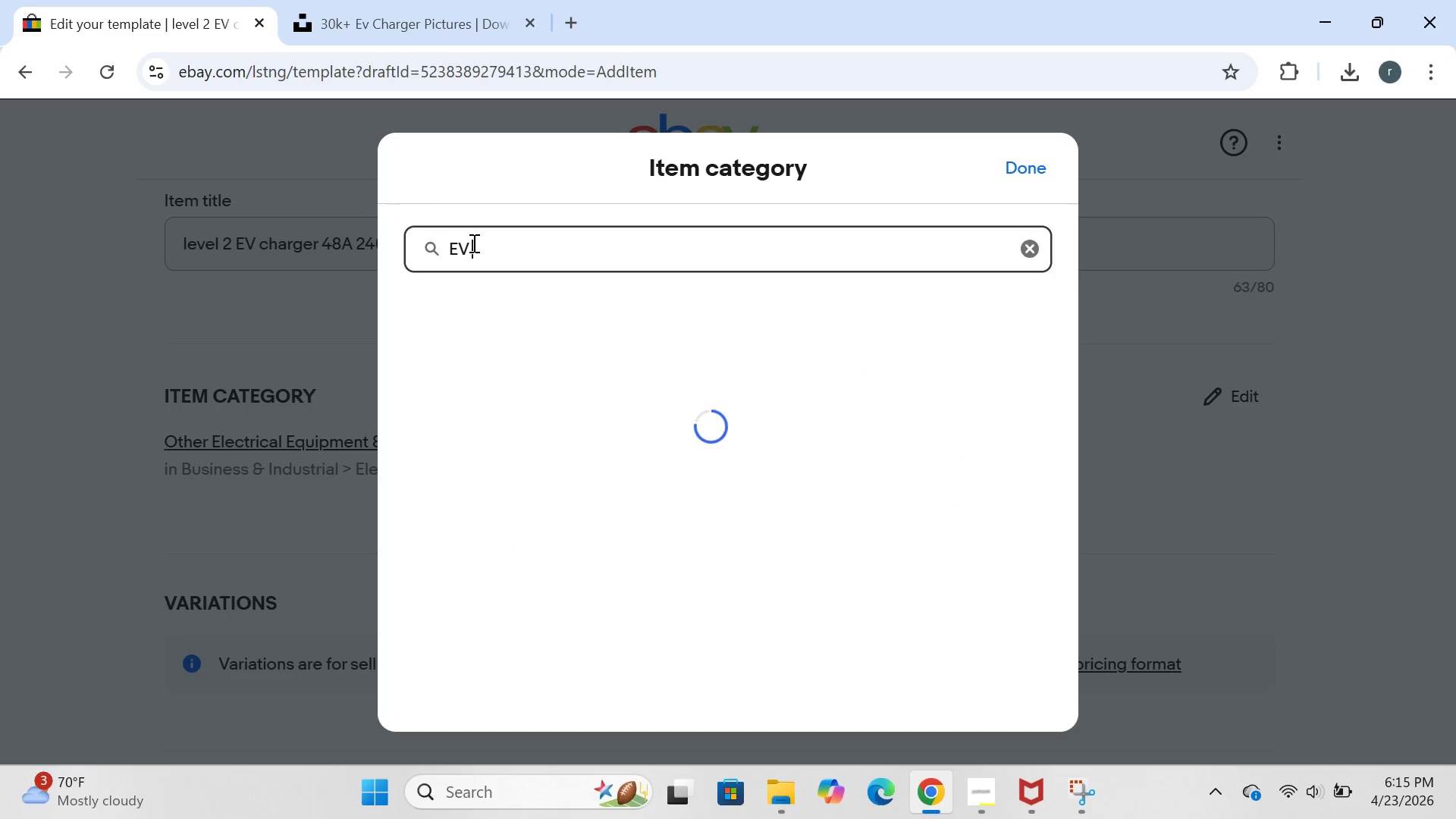 
type(charging)
 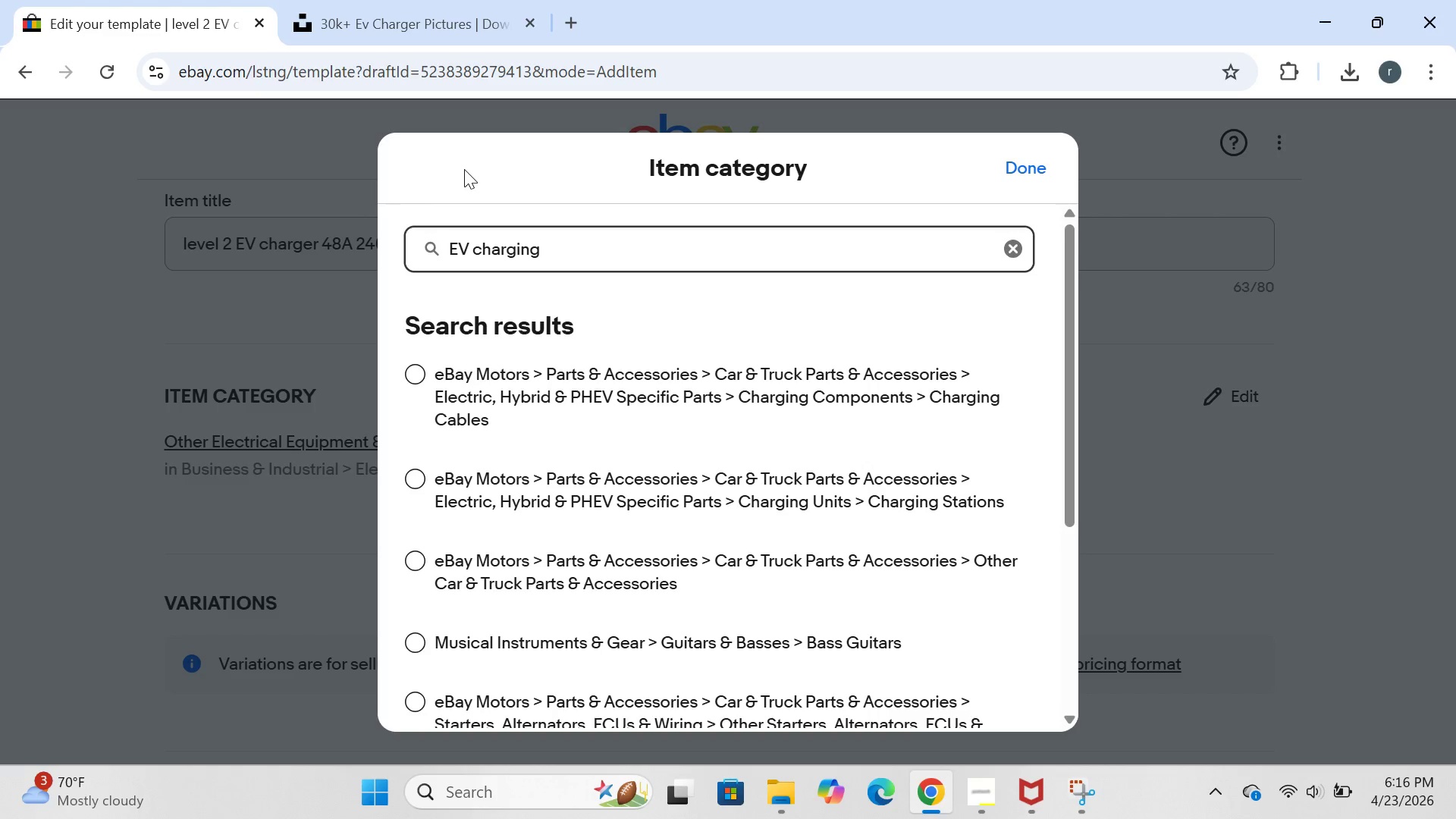 
wait(41.69)
 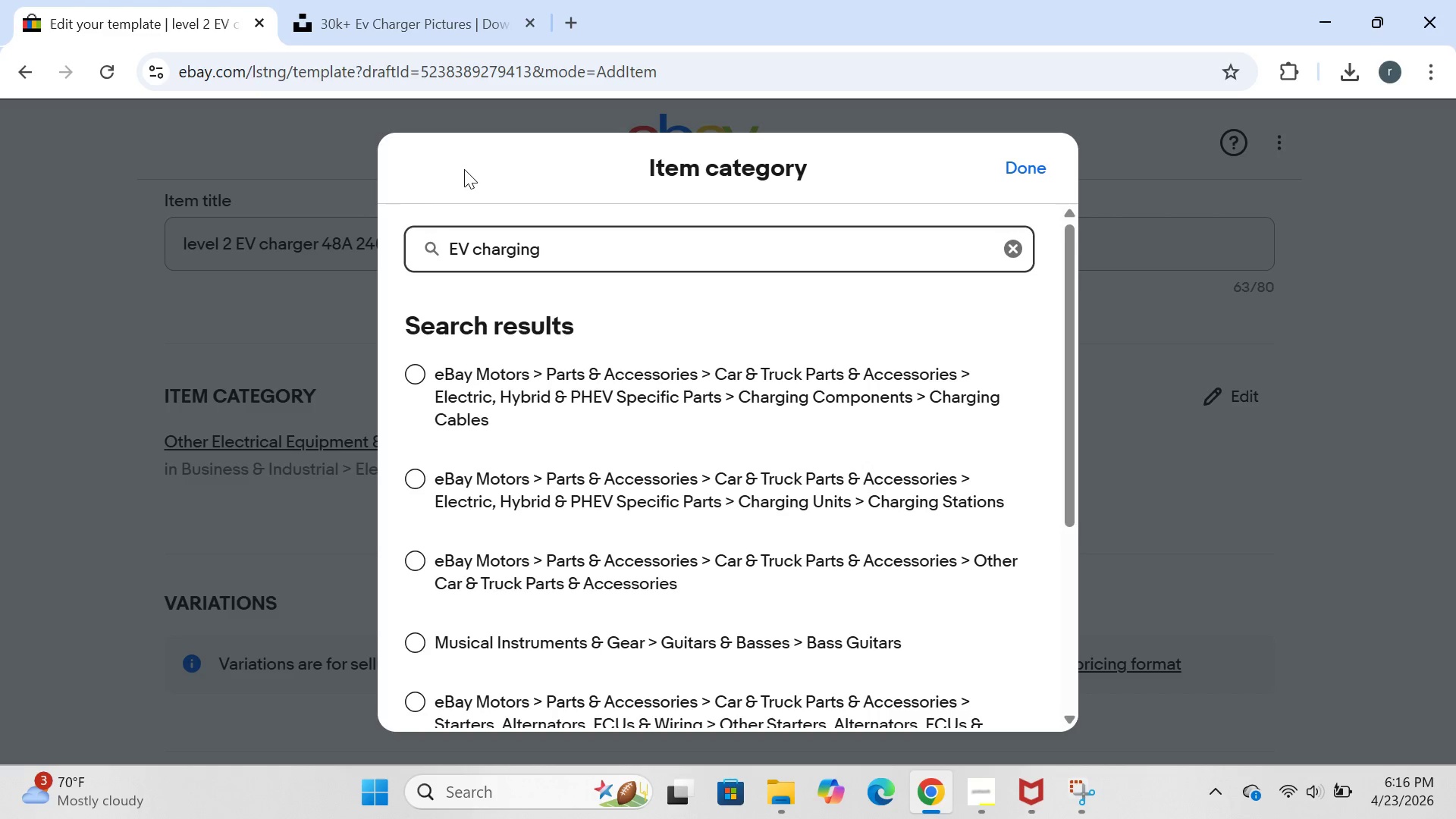 
left_click([408, 377])
 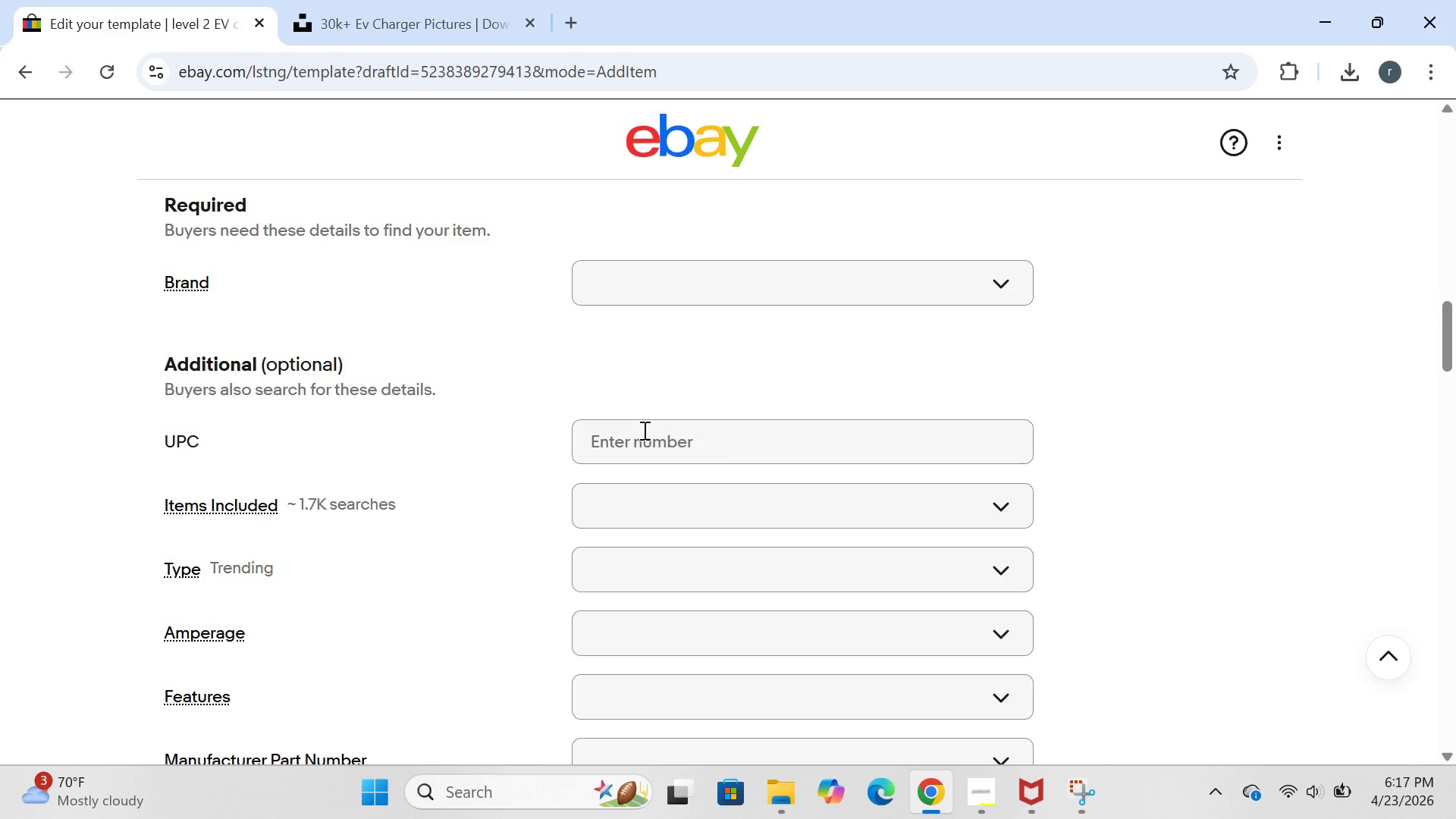 
wait(41.31)
 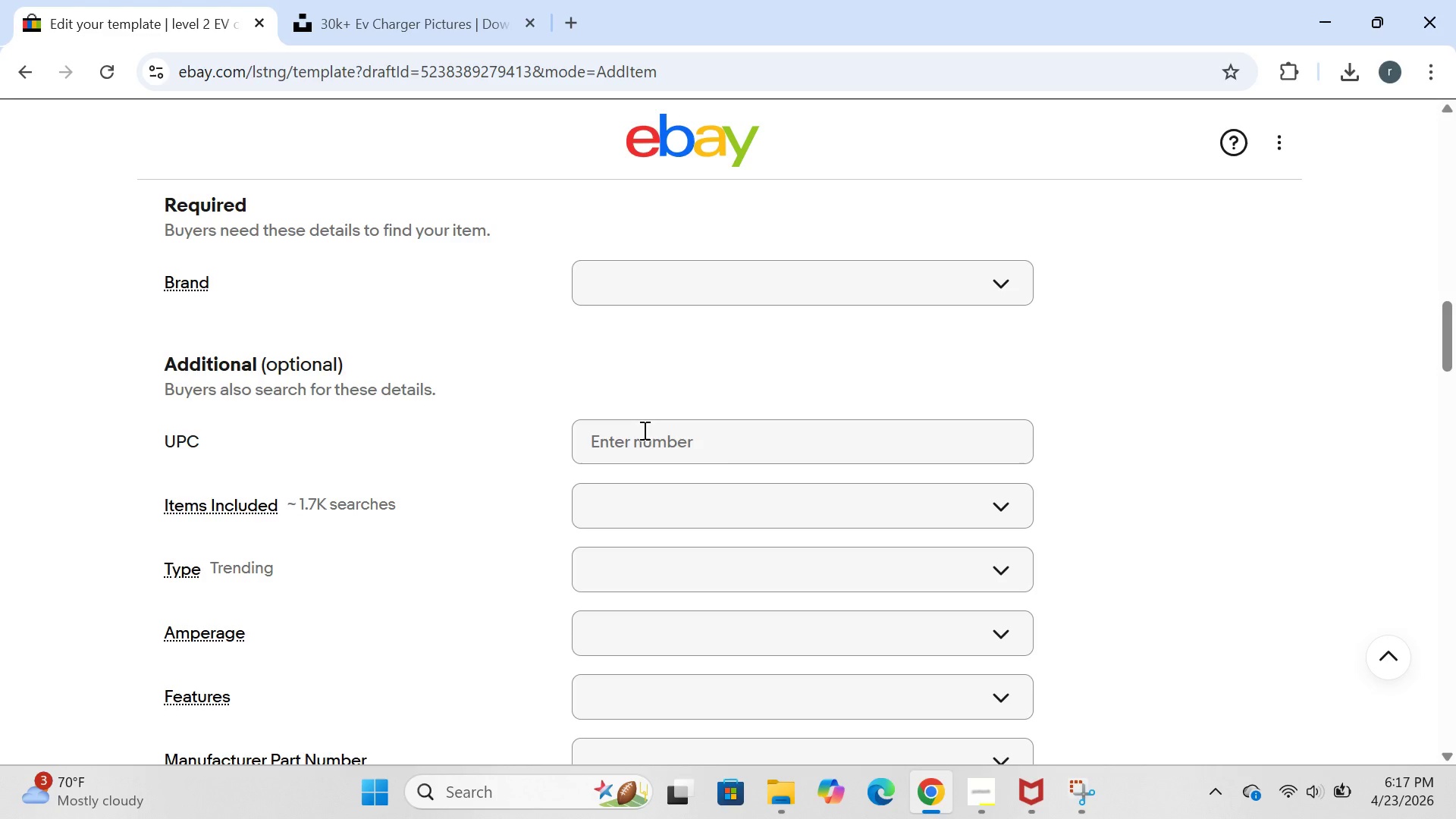 
left_click([623, 280])
 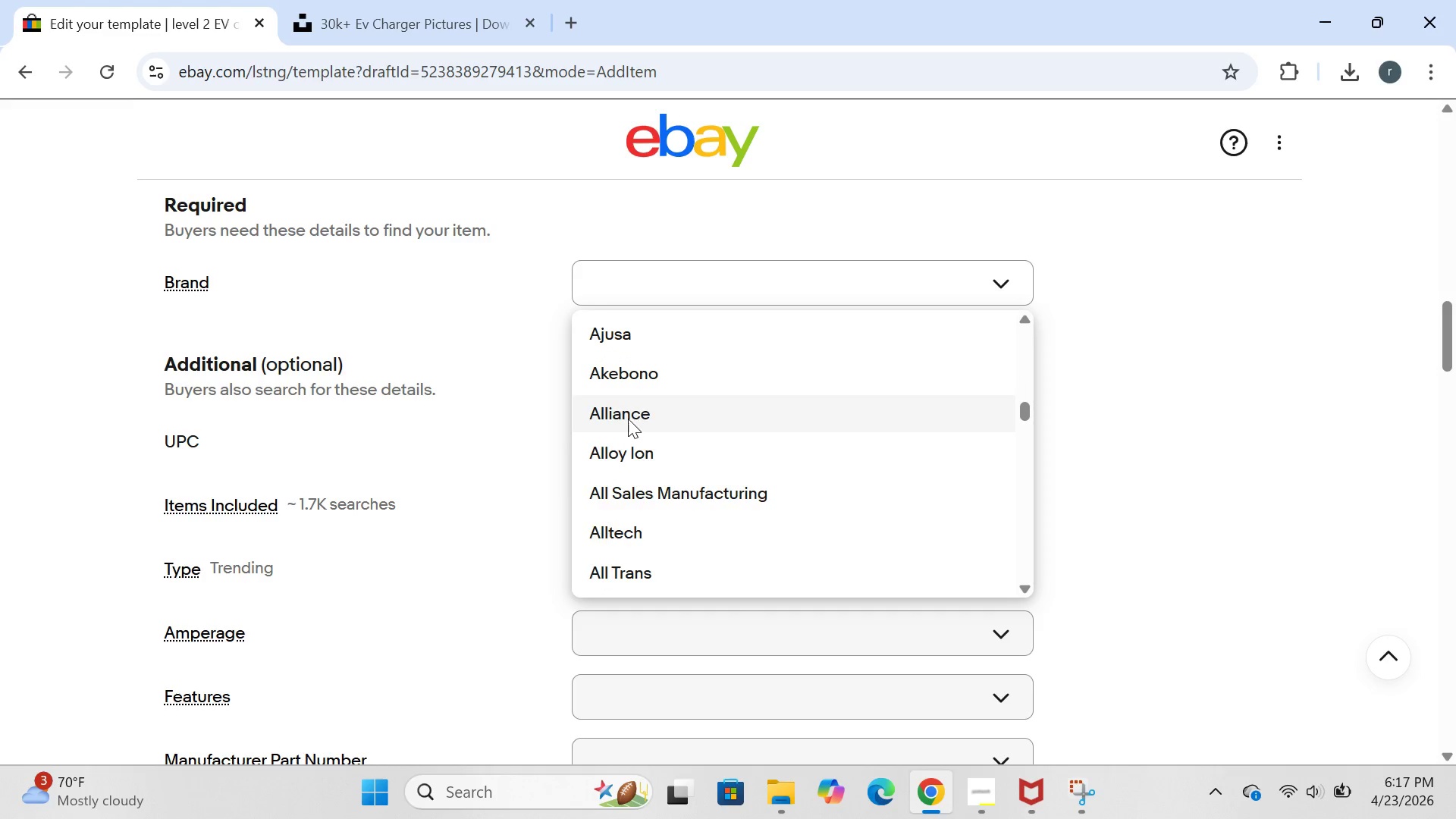 
wait(7.97)
 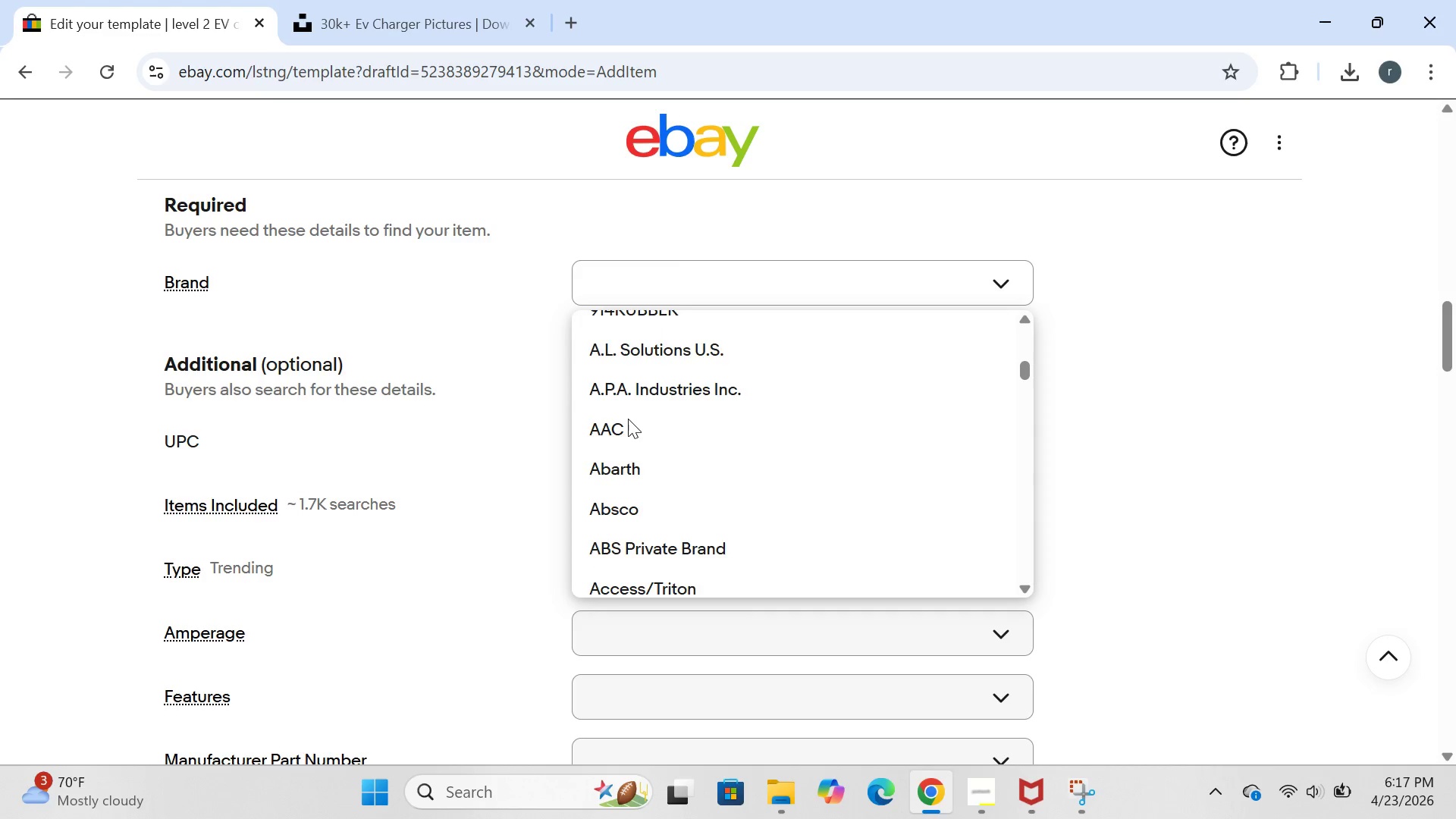 
left_click([629, 292])
 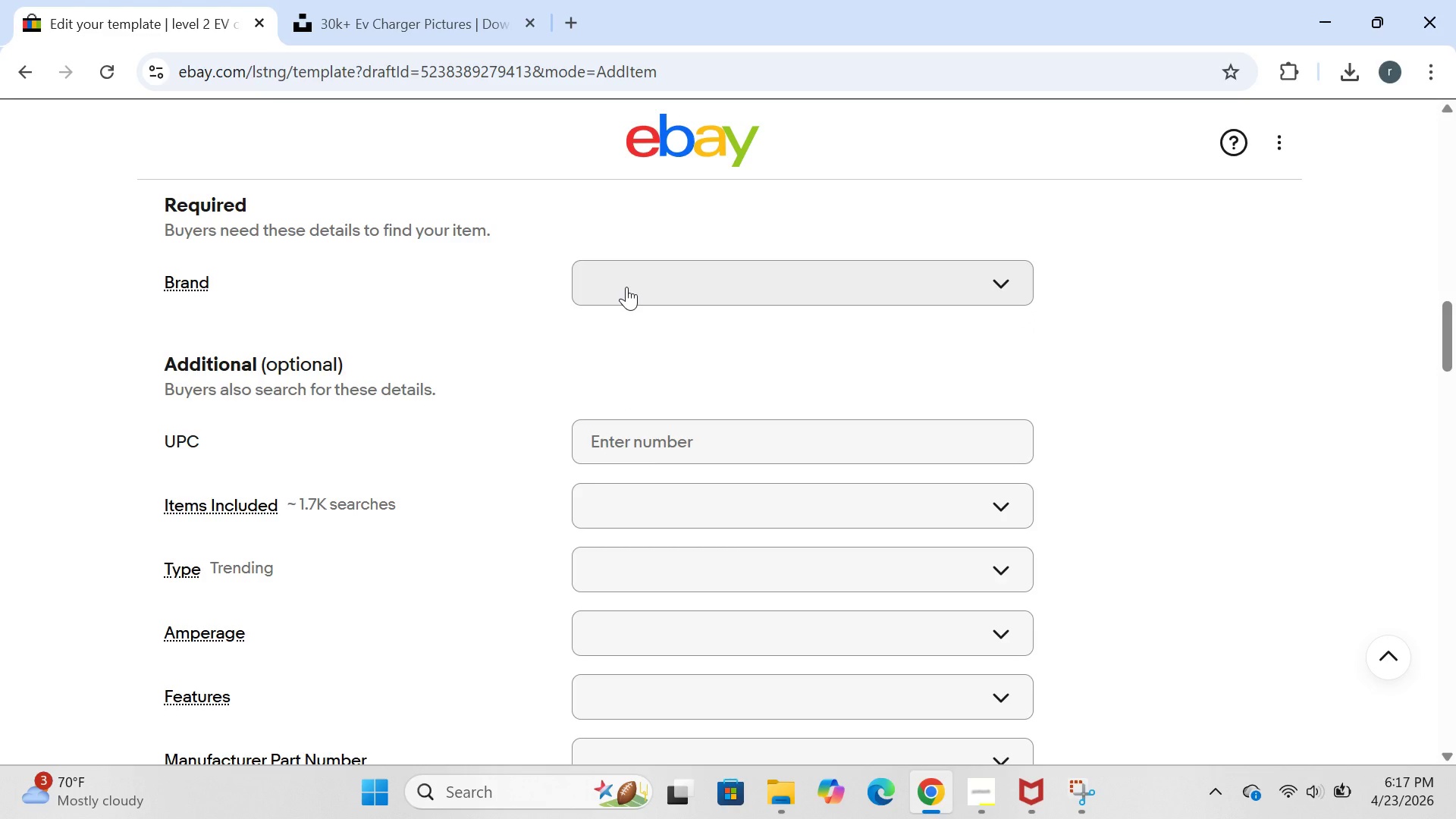 
left_click([626, 287])
 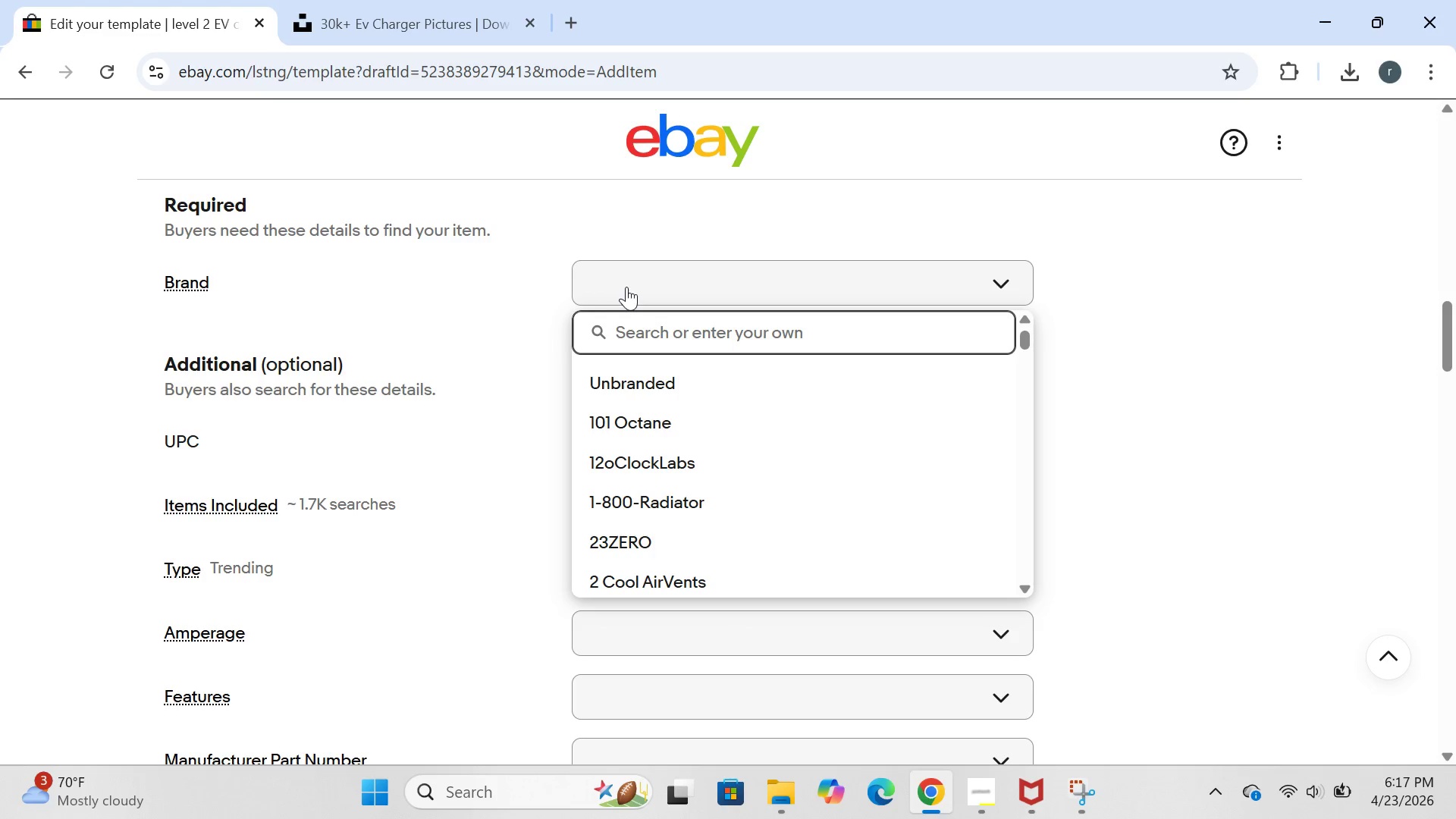 
type(EcoDrift surplud)
key(Backspace)
type(s)
 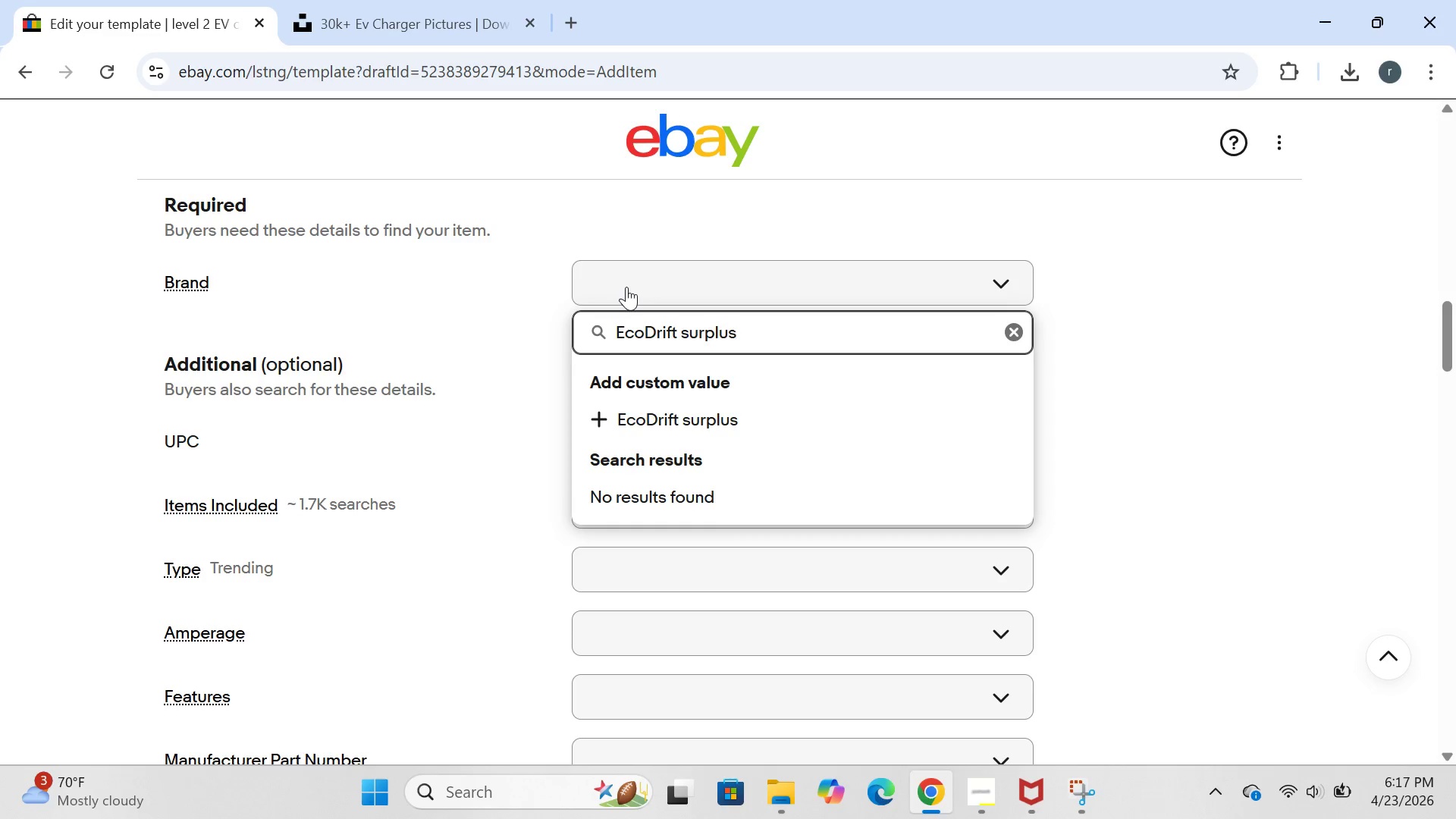 
key(Enter)
 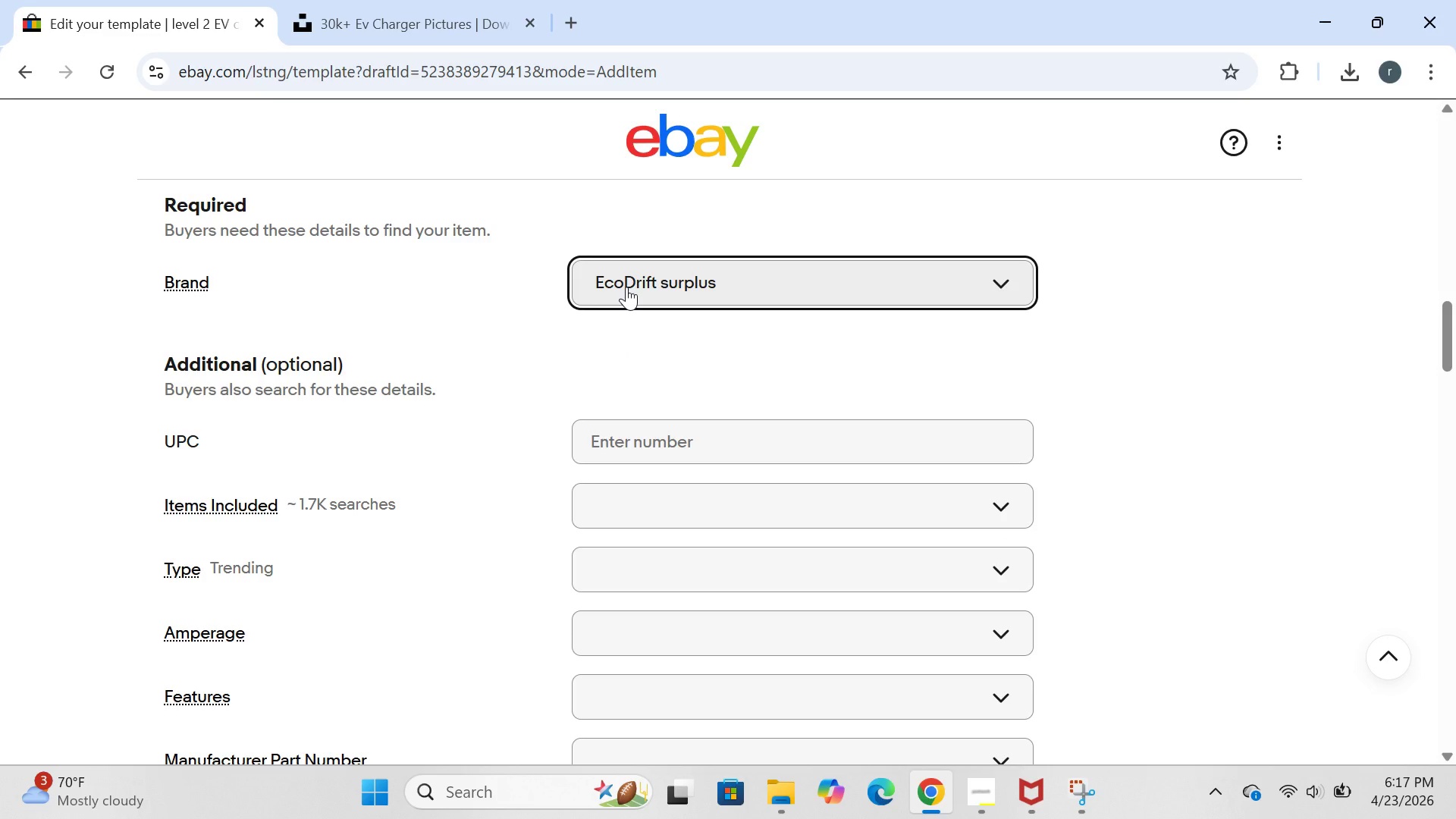 
wait(9.56)
 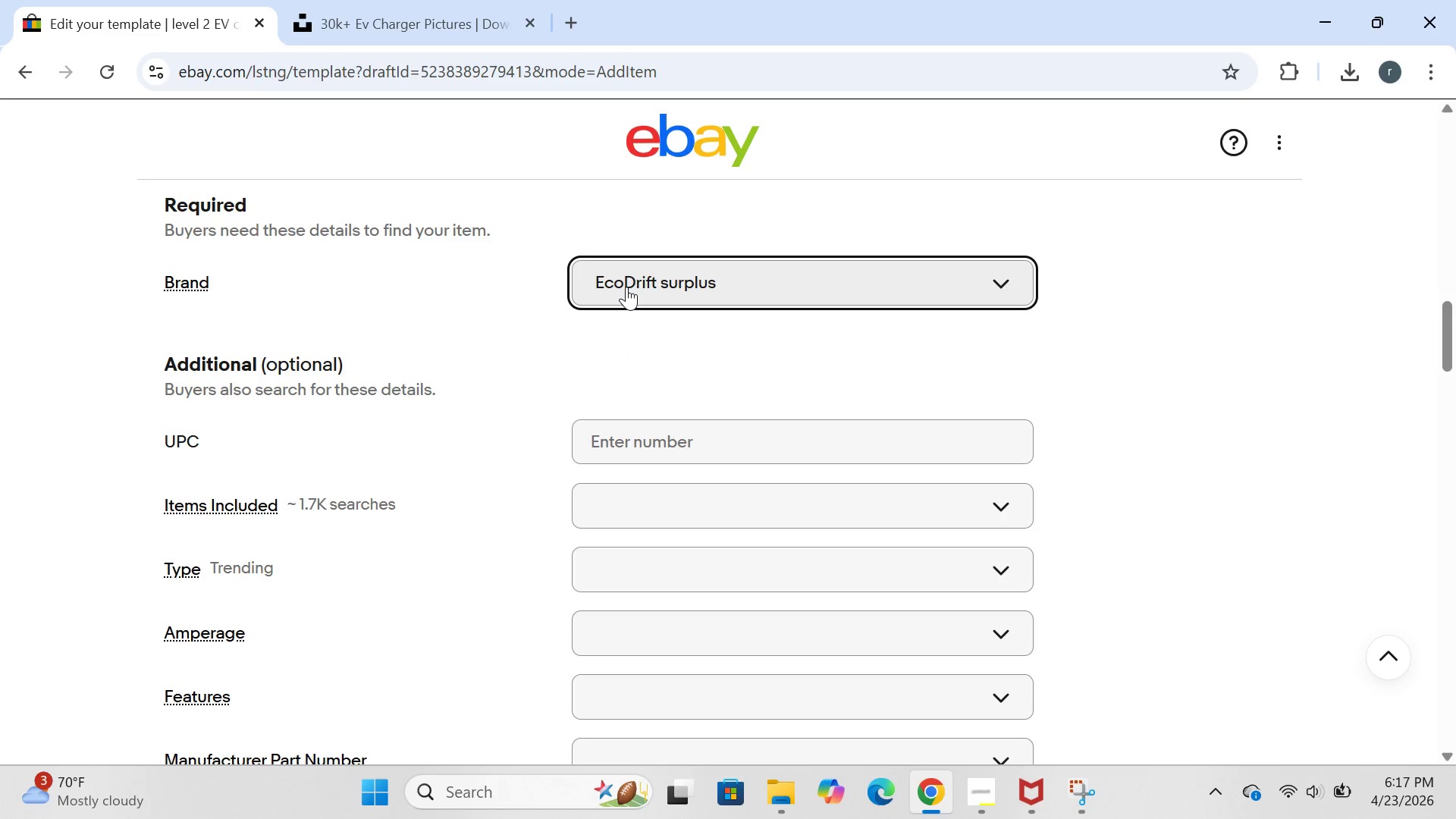 
left_click([632, 438])
 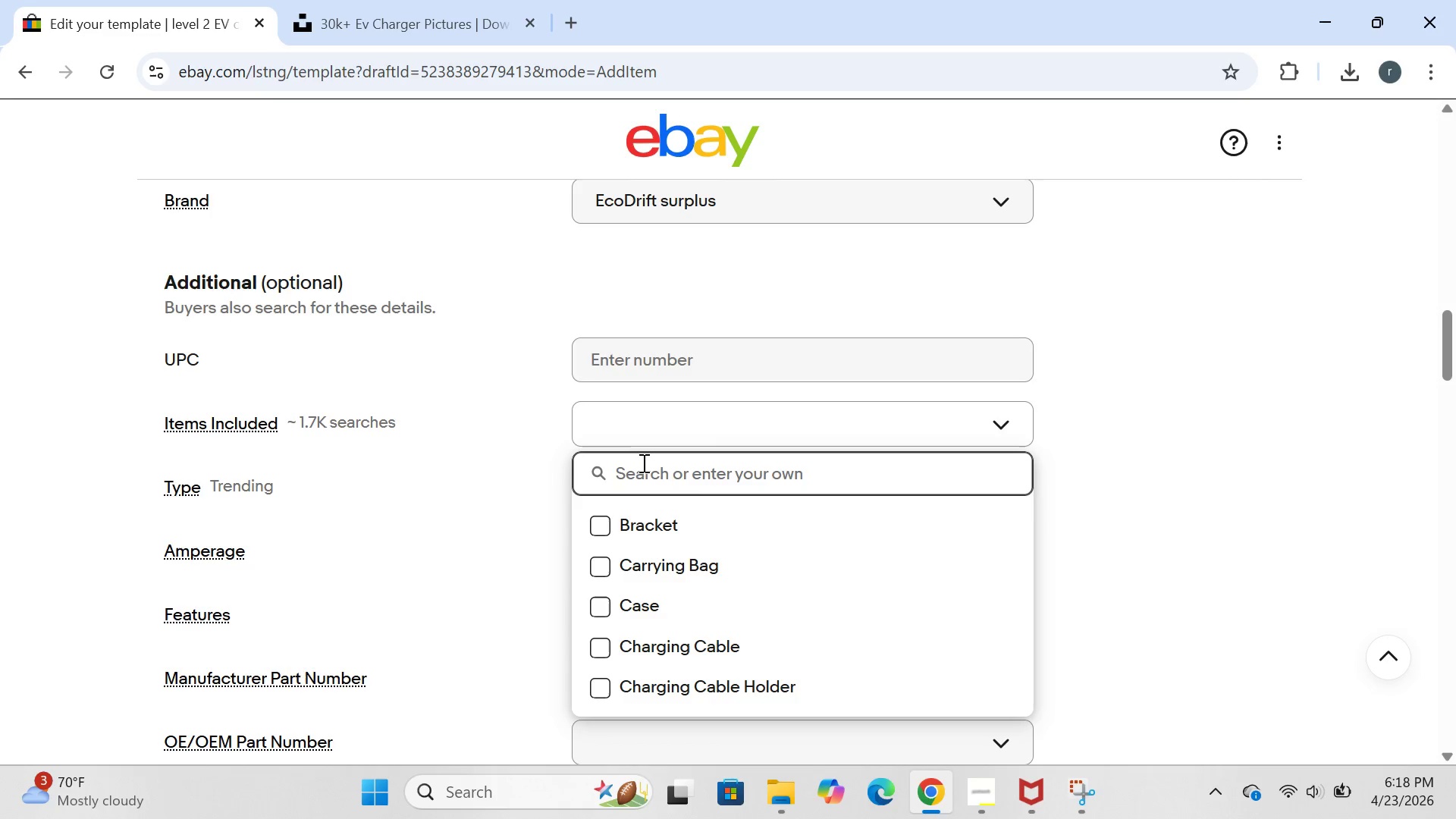 
wait(13.11)
 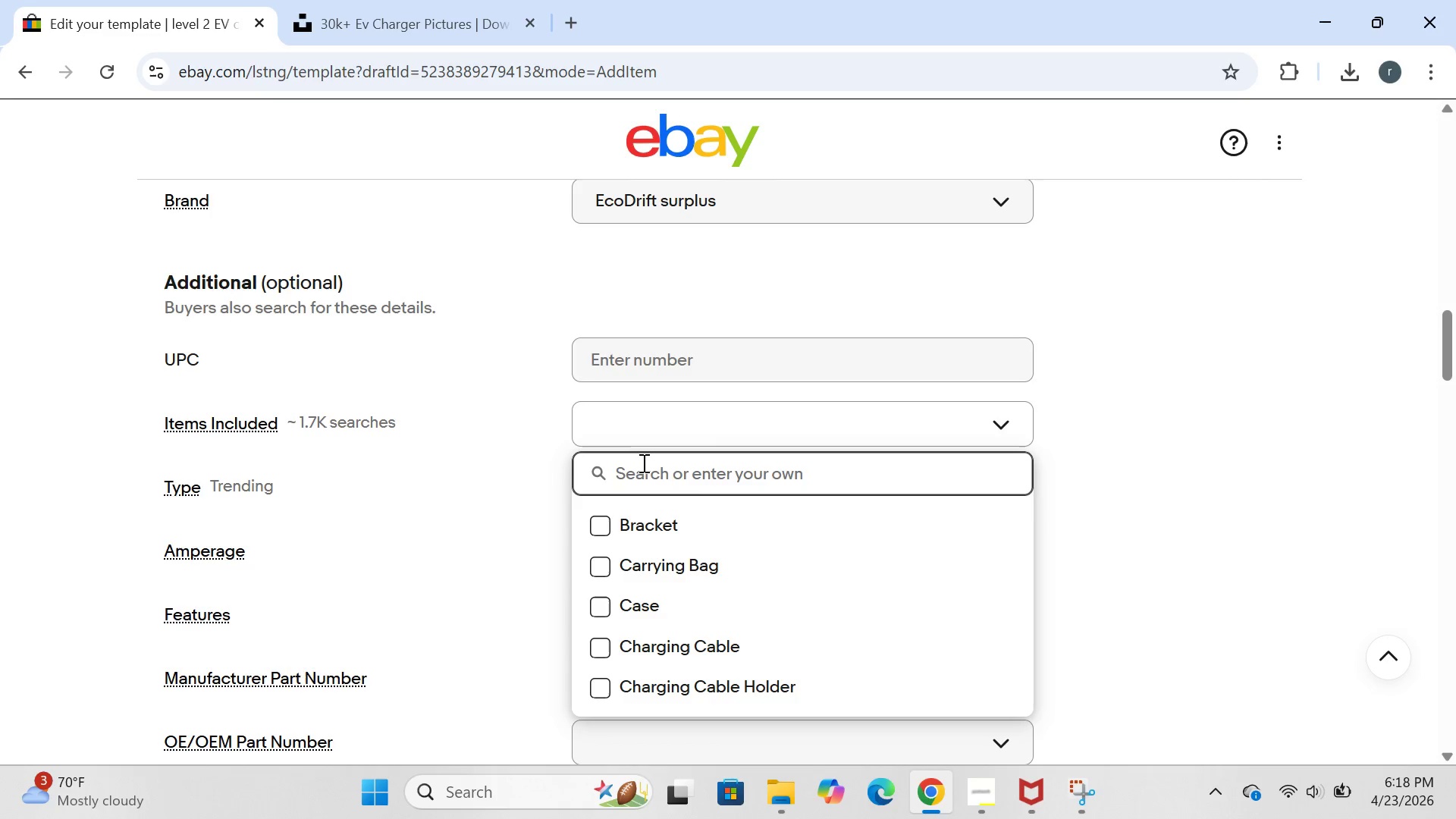 
type(charging station,mounting)
 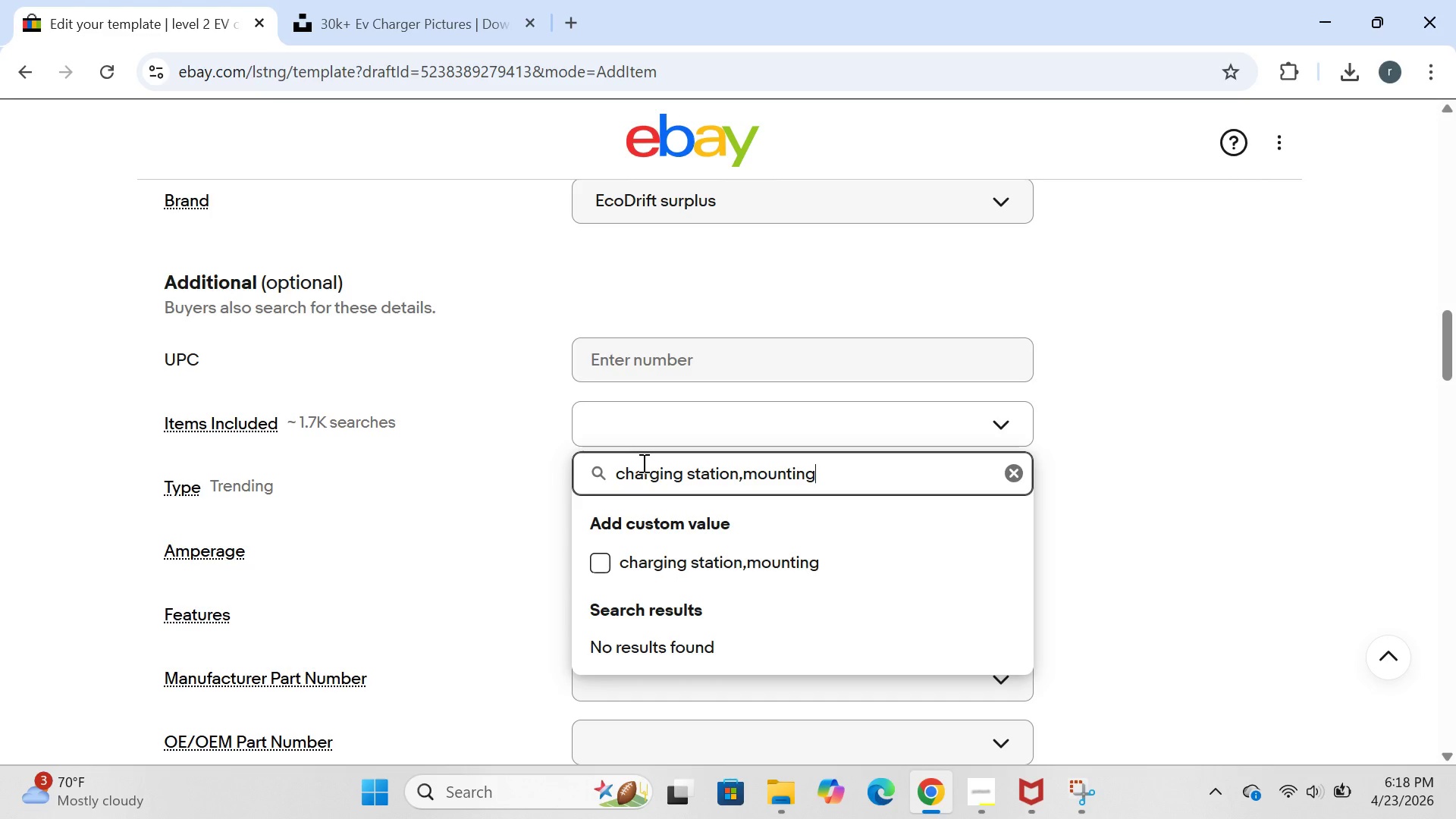 
type( bracket,I)
key(Backspace)
type(J1772 connector,user man)
 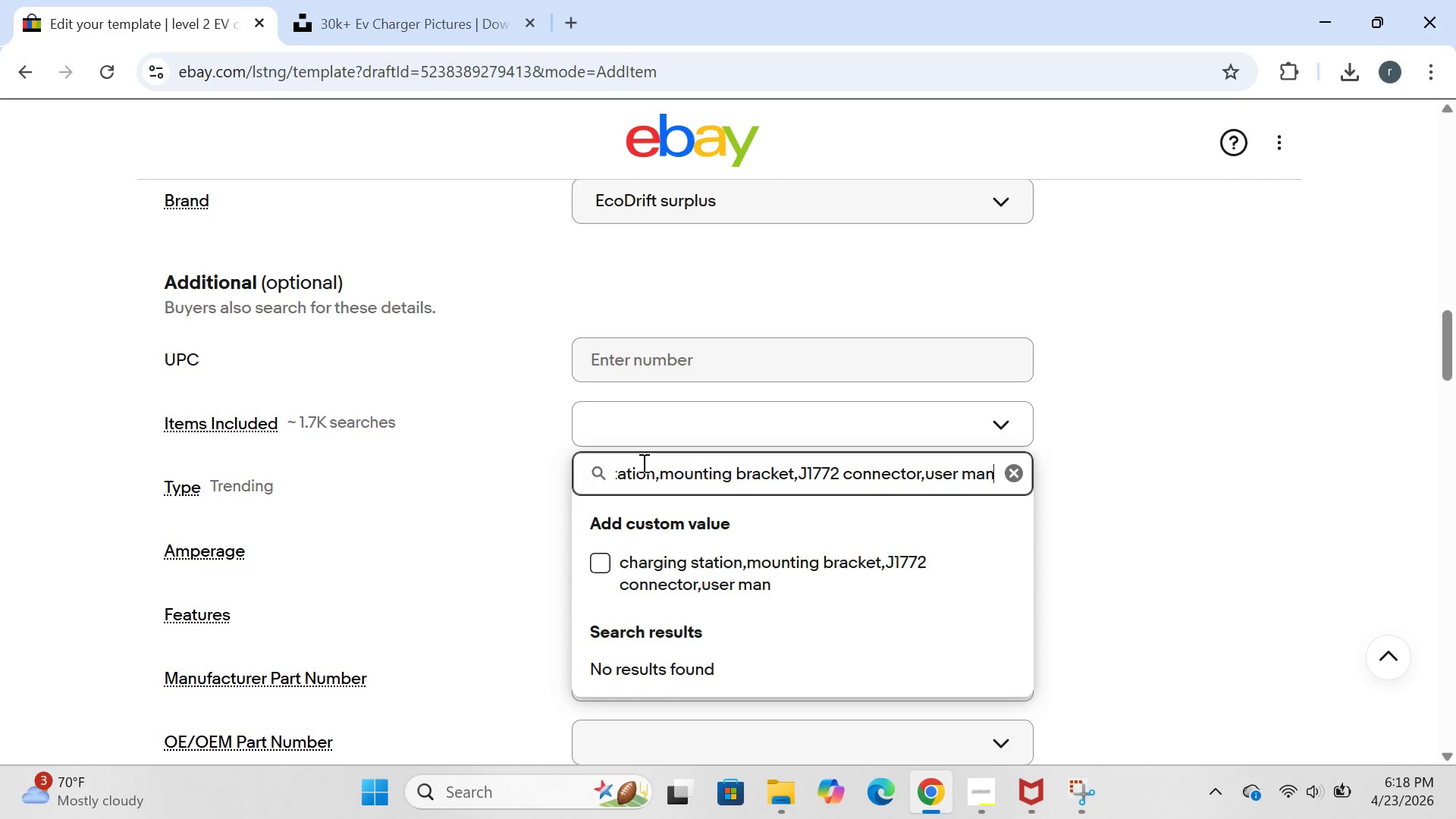 
type(ual)
 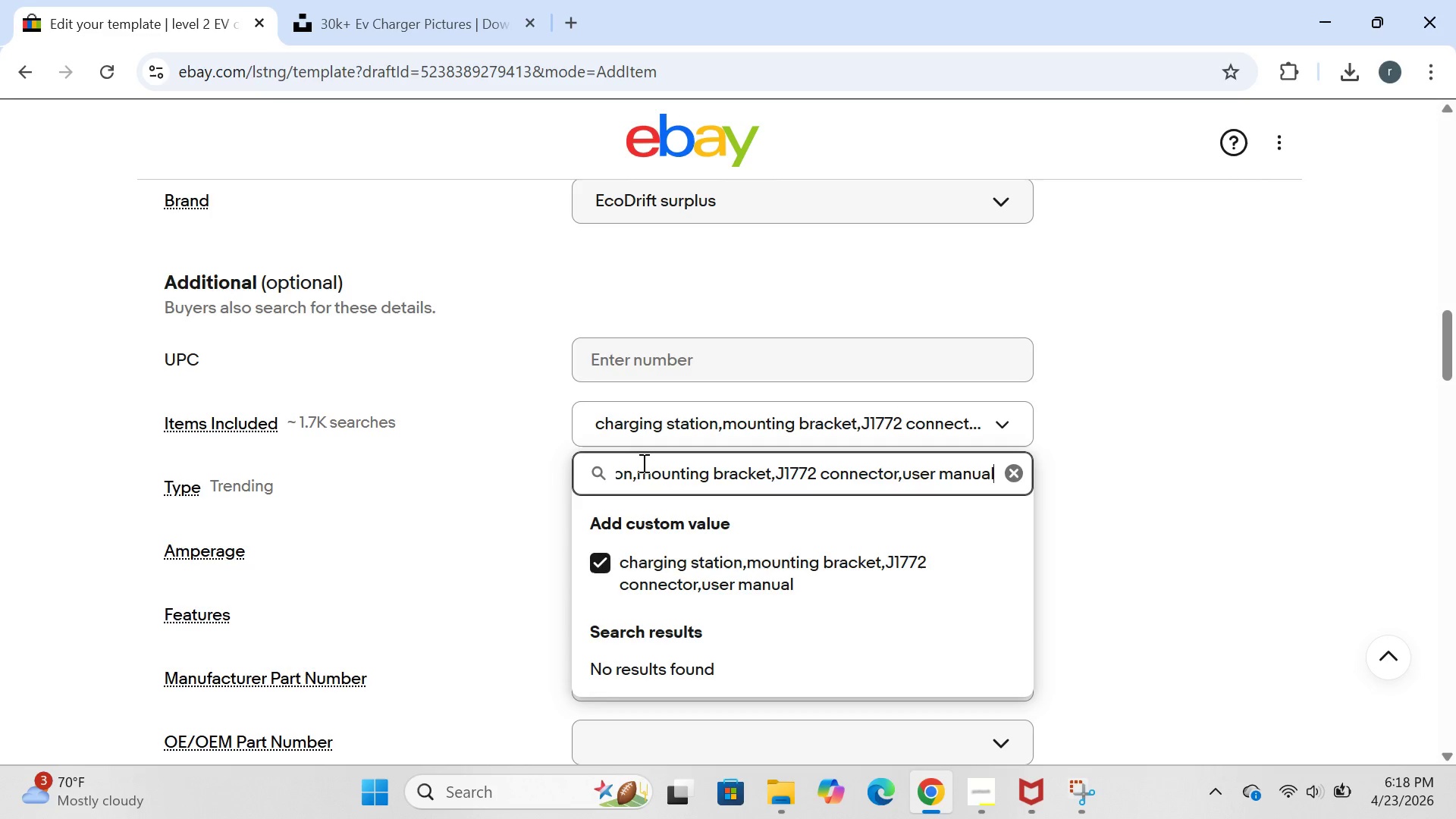 
key(Enter)
 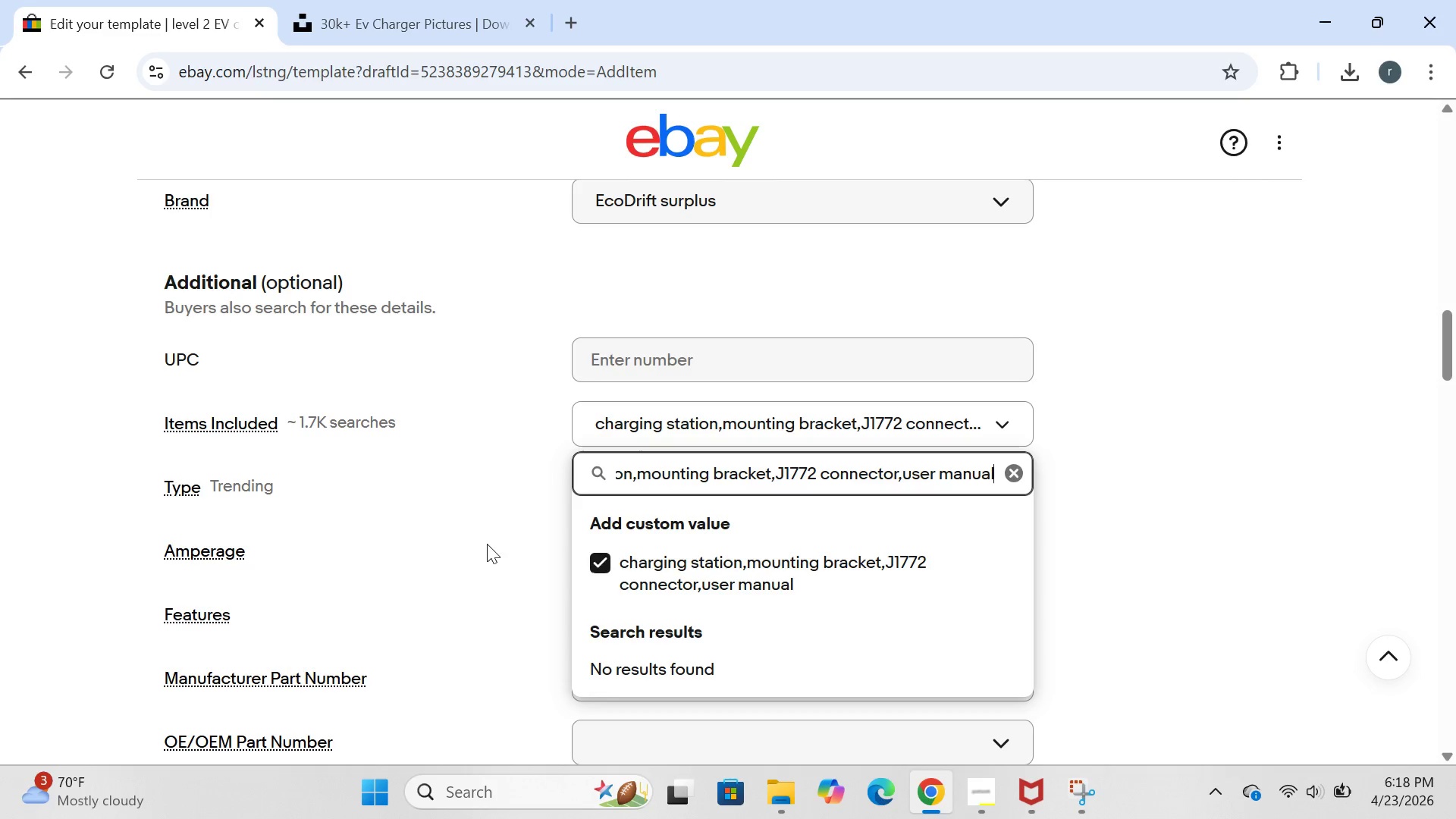 
left_click([486, 544])
 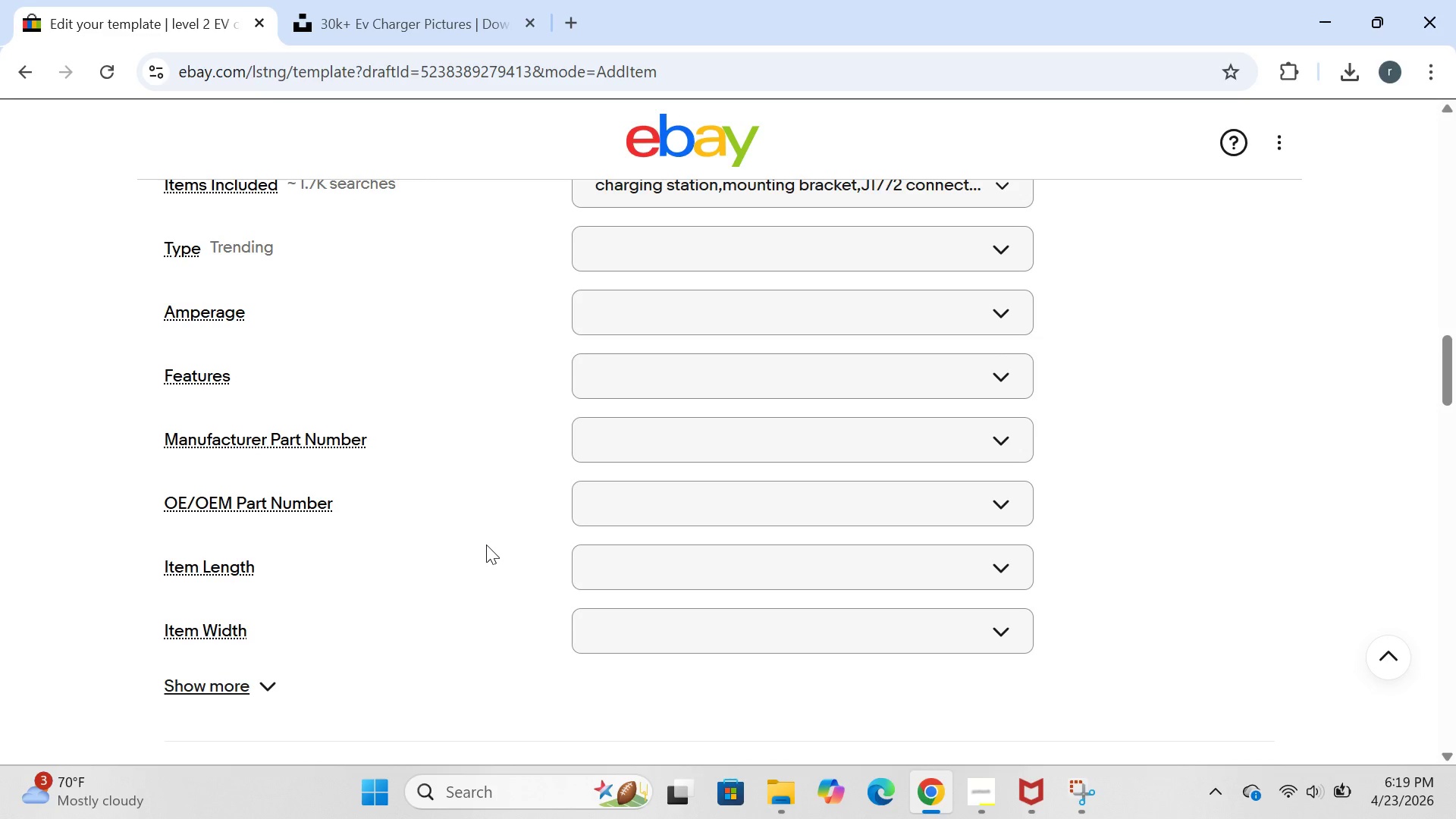 
wait(6.17)
 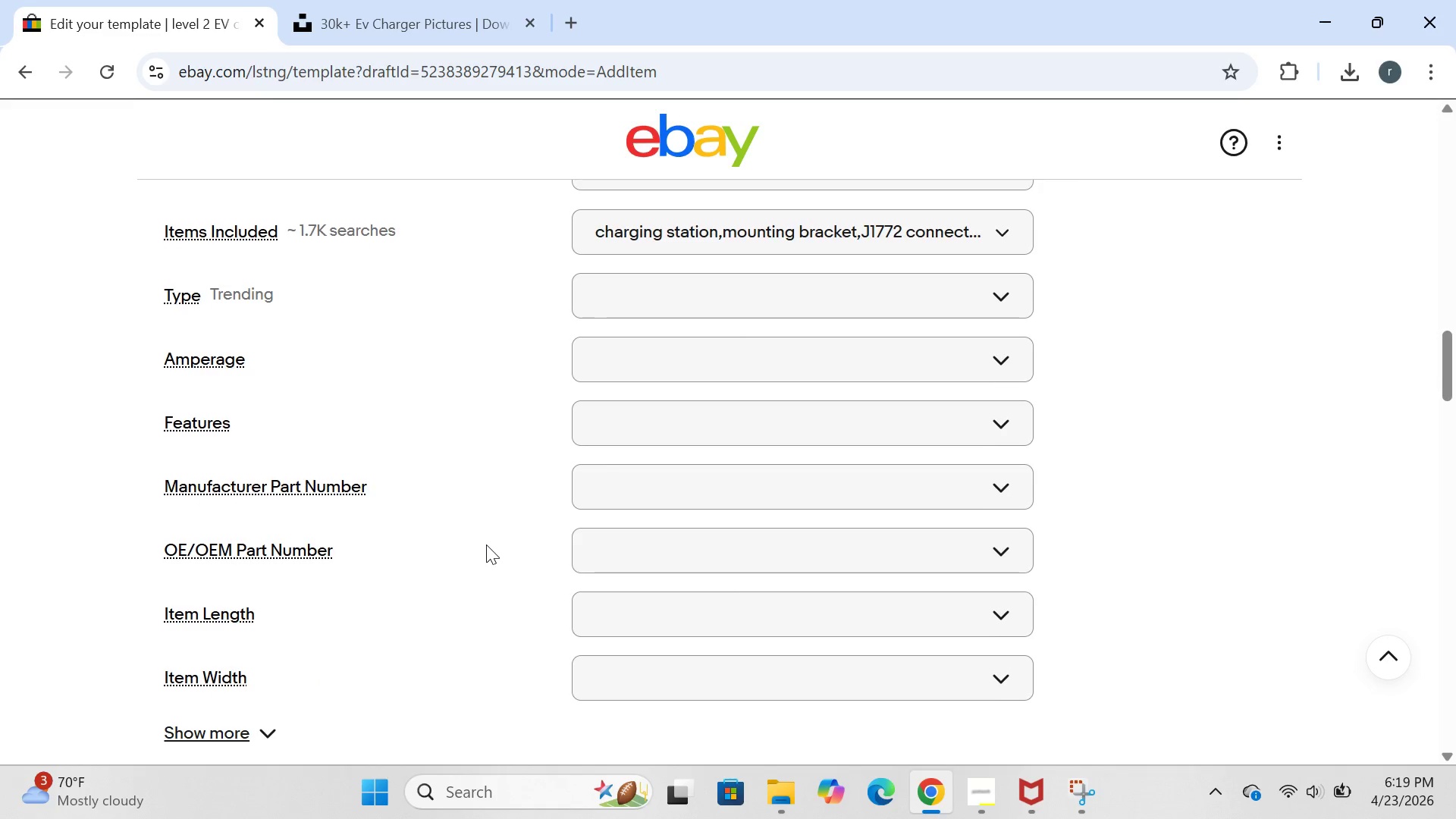 
left_click([709, 253])
 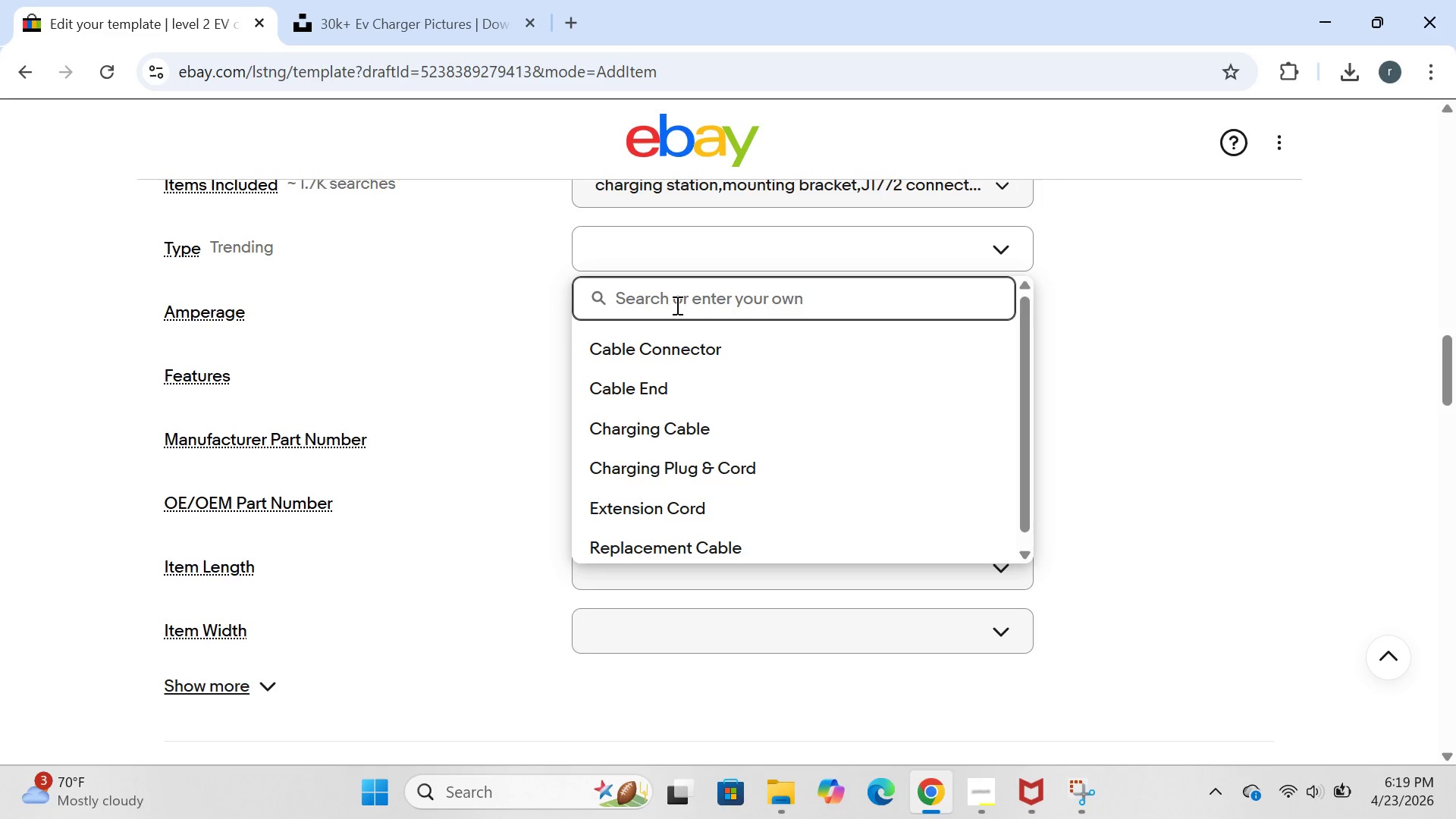 
left_click([675, 305])
 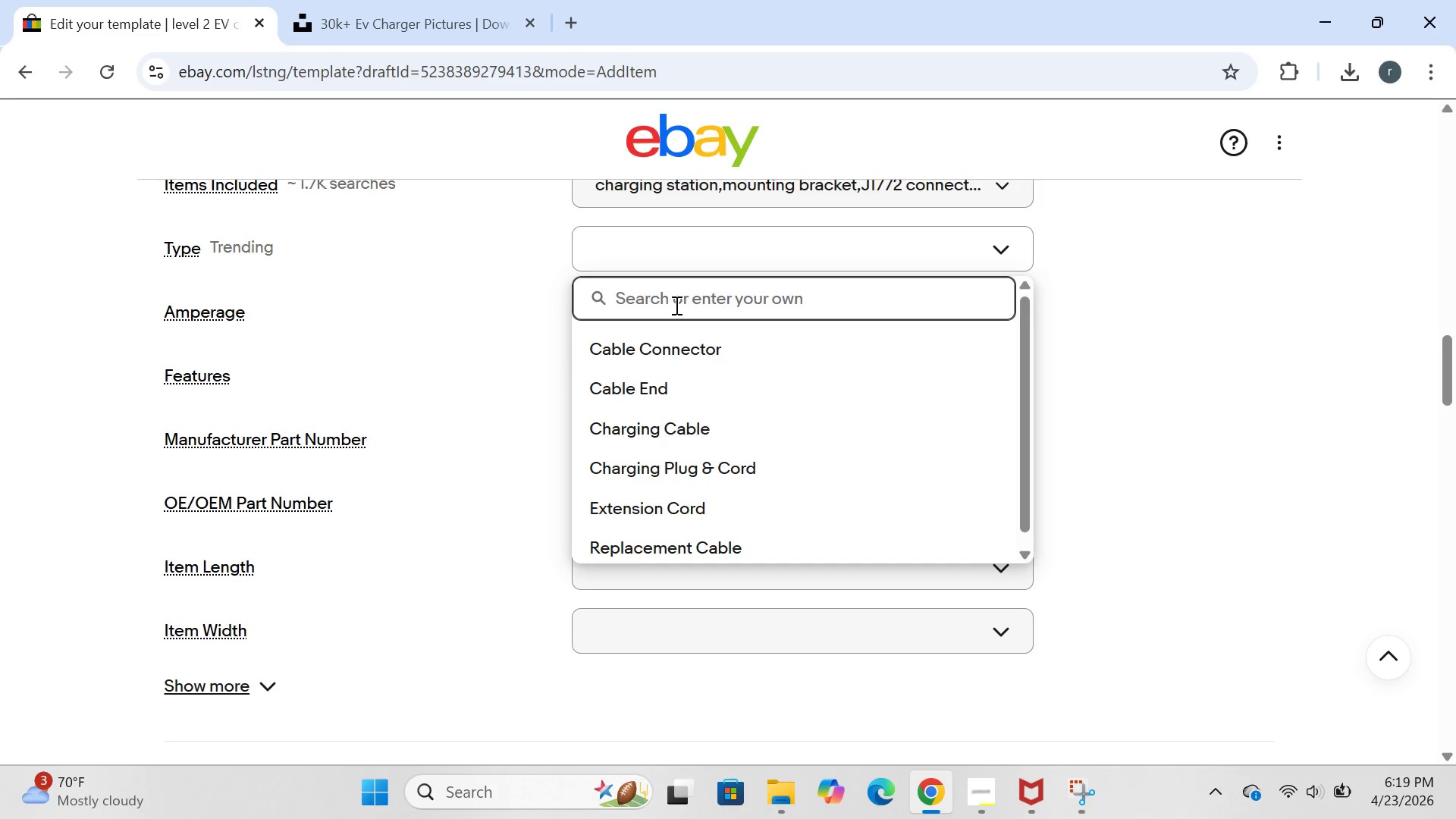 
type(level 2 station)
 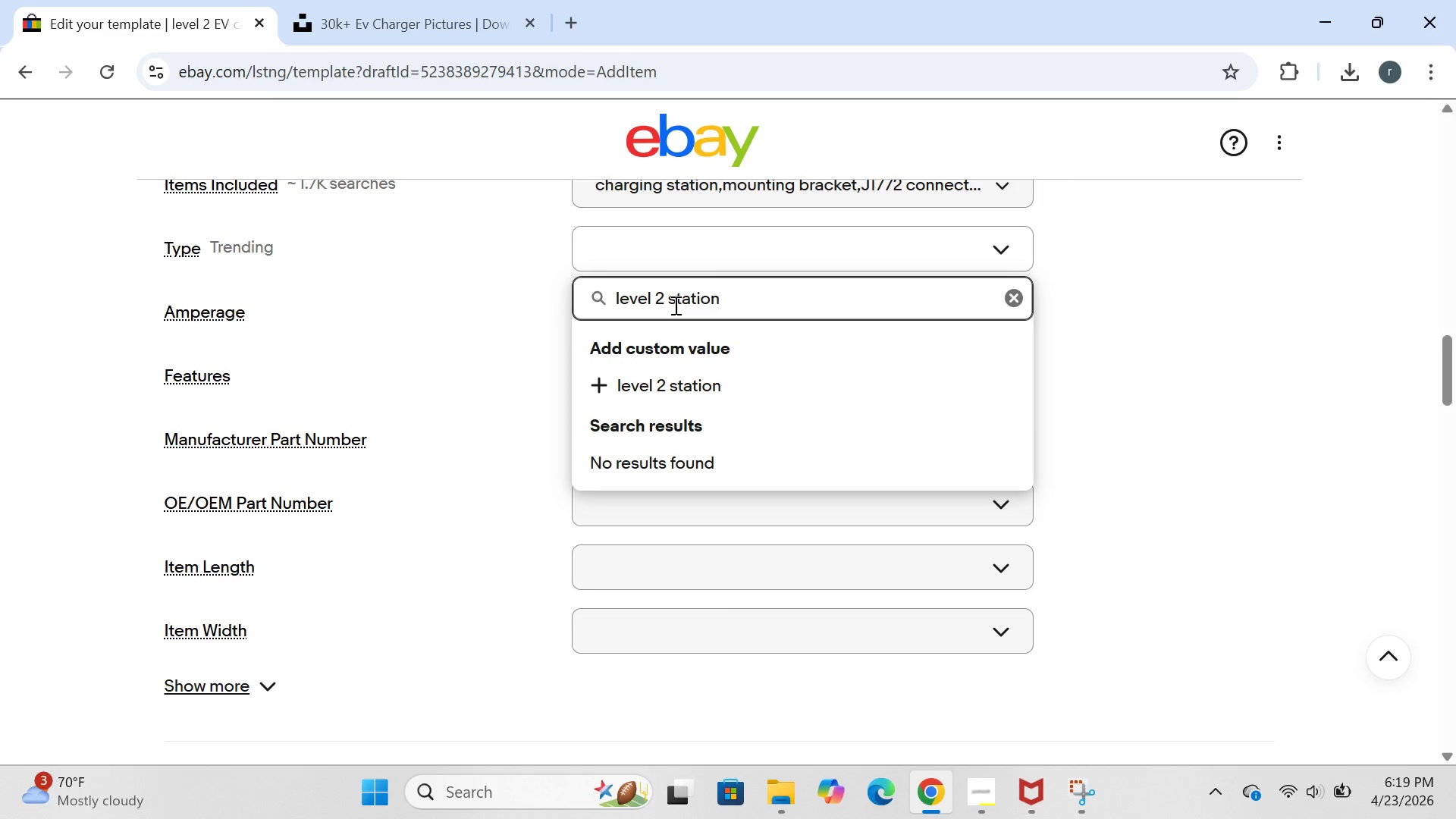 
key(Enter)
 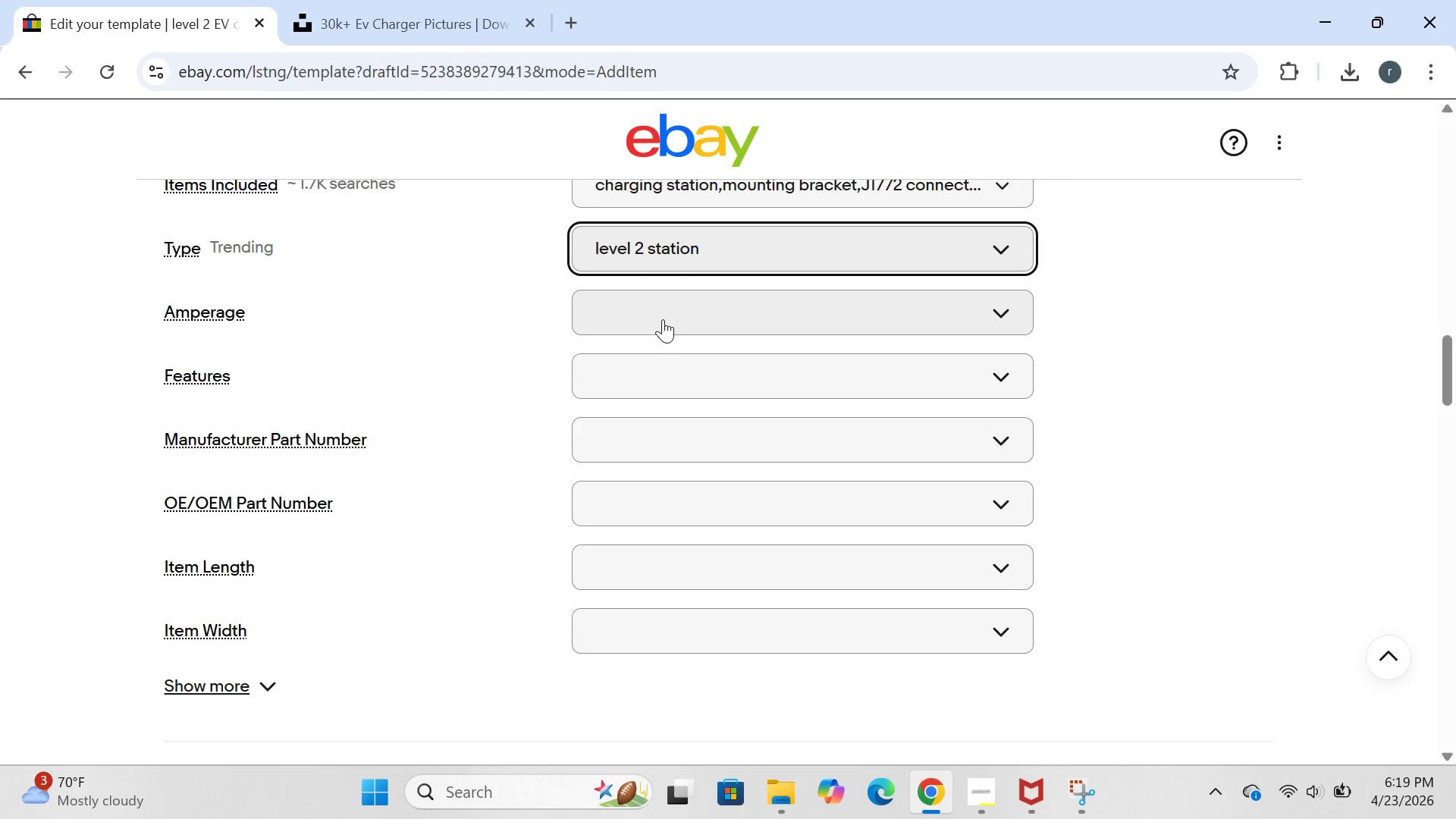 
left_click([663, 319])
 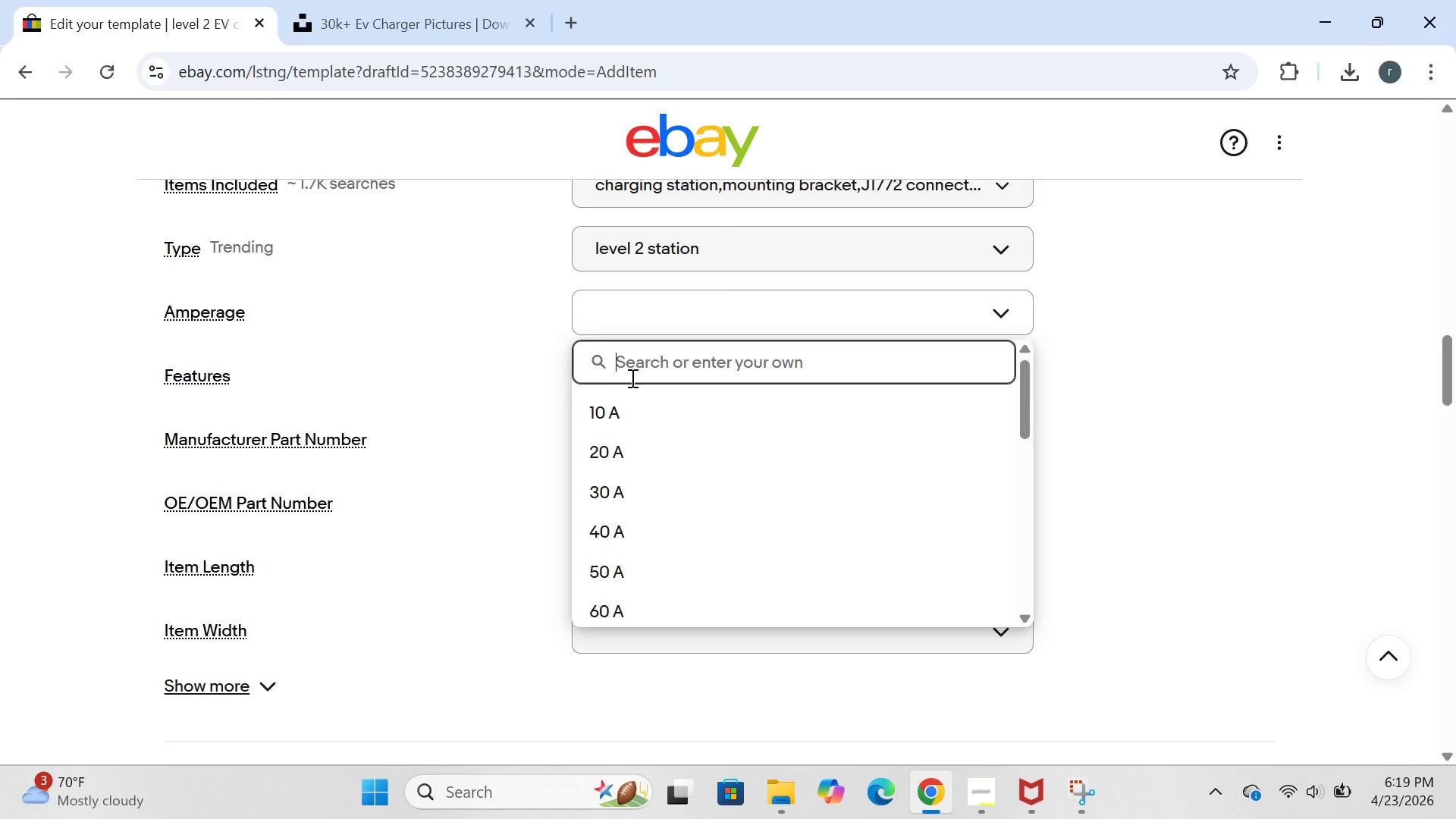 
wait(5.05)
 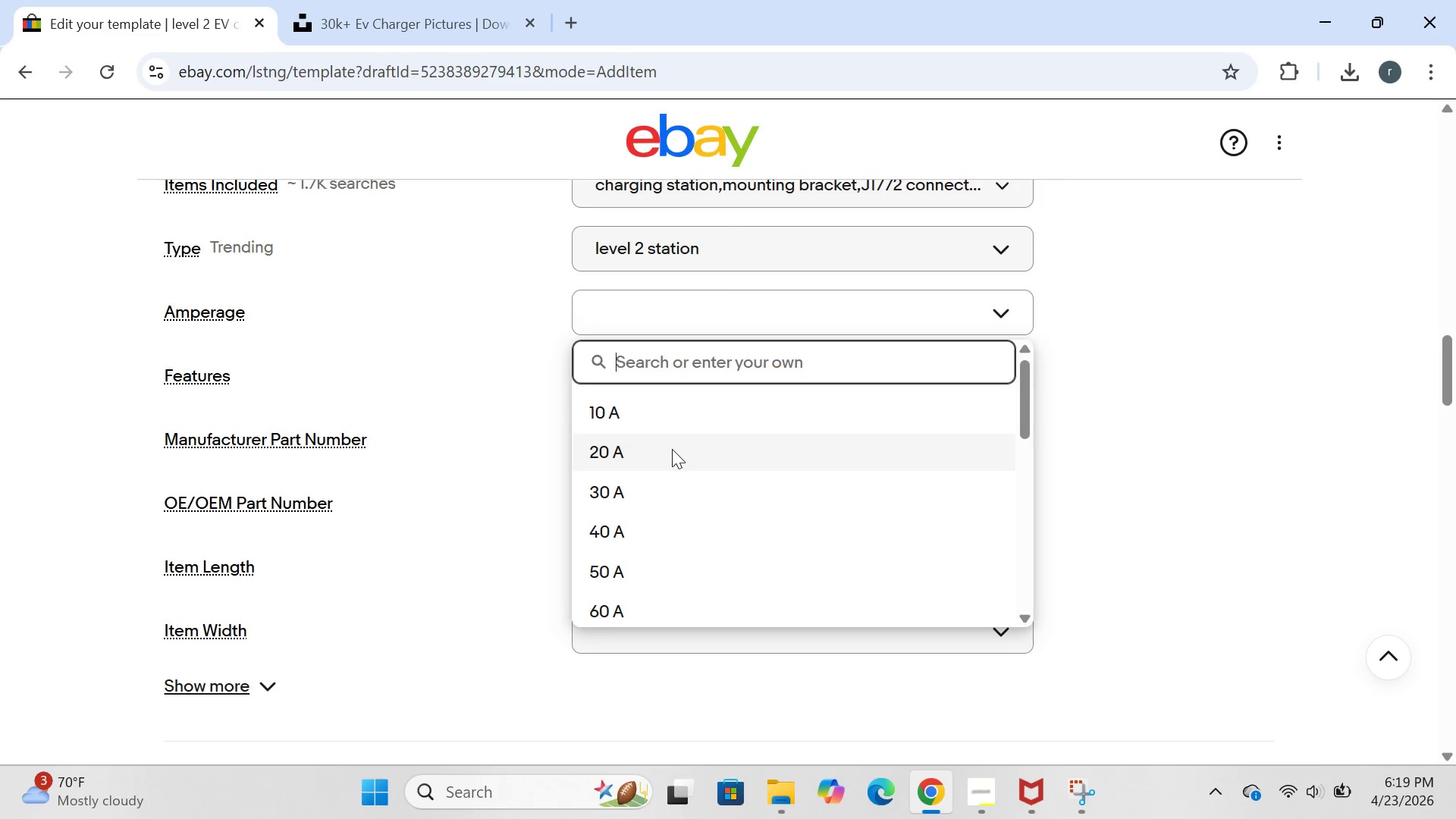 
type(48 A)
 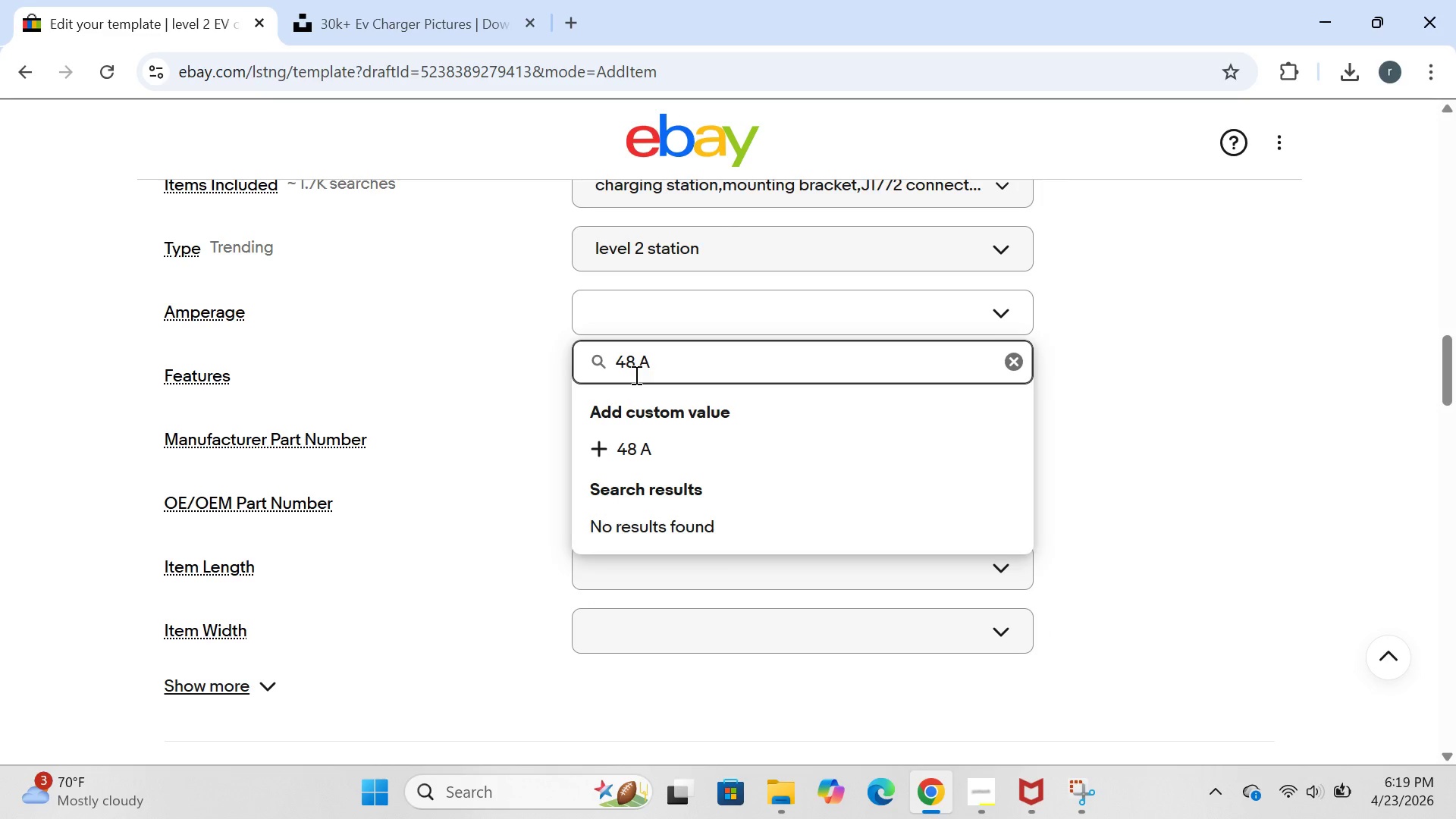 
key(Enter)
 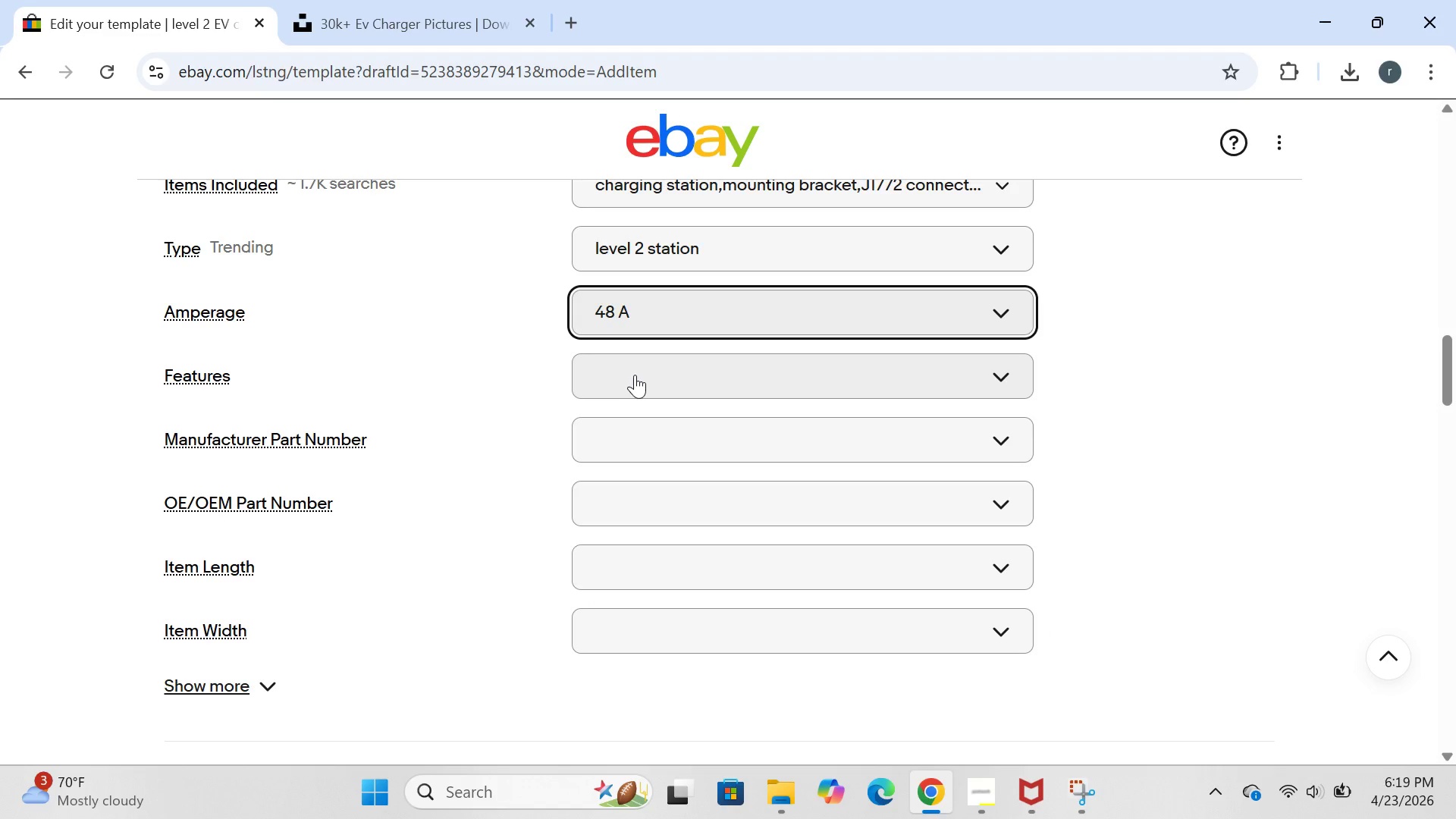 
left_click([646, 374])
 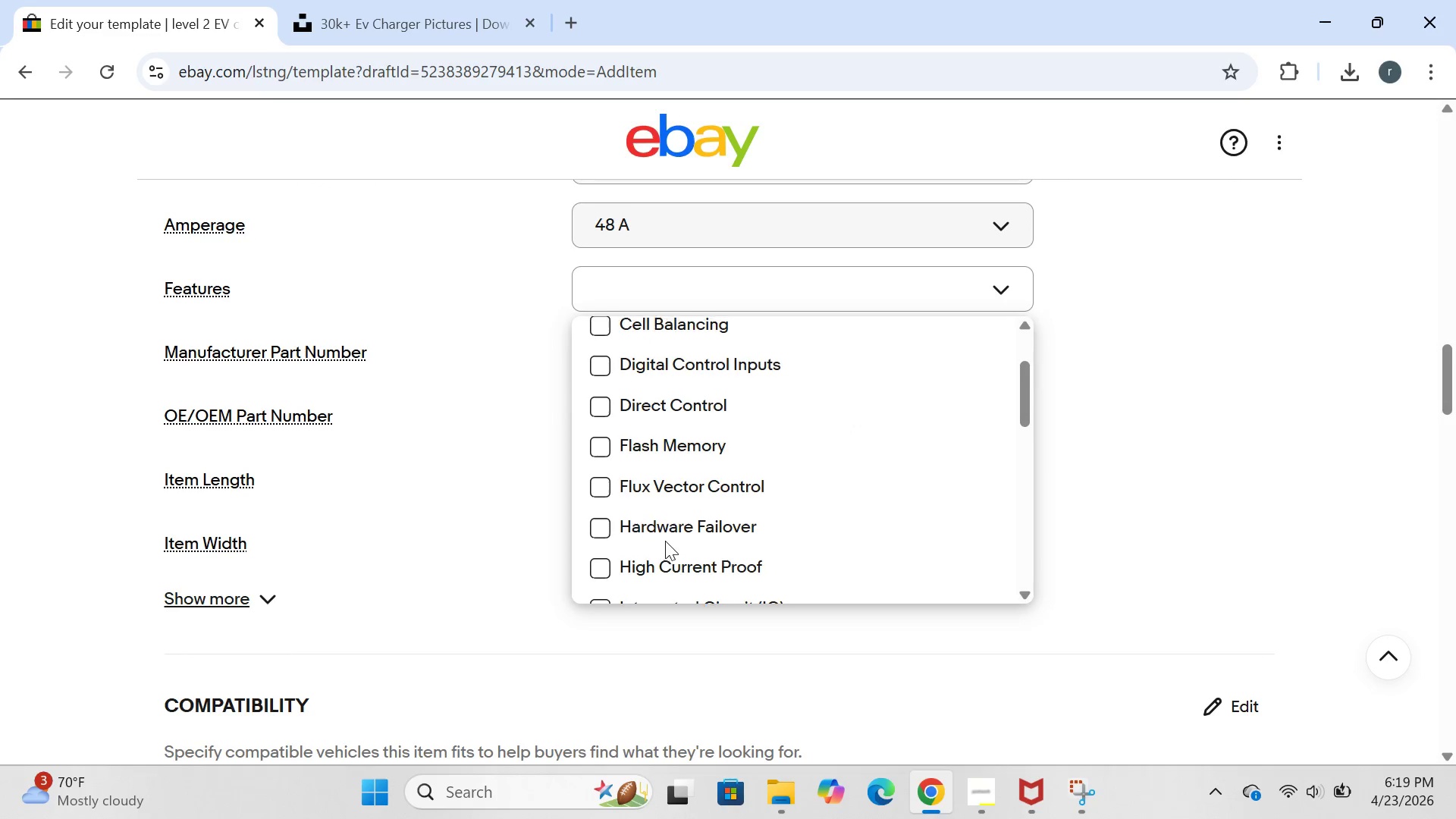 
wait(7.33)
 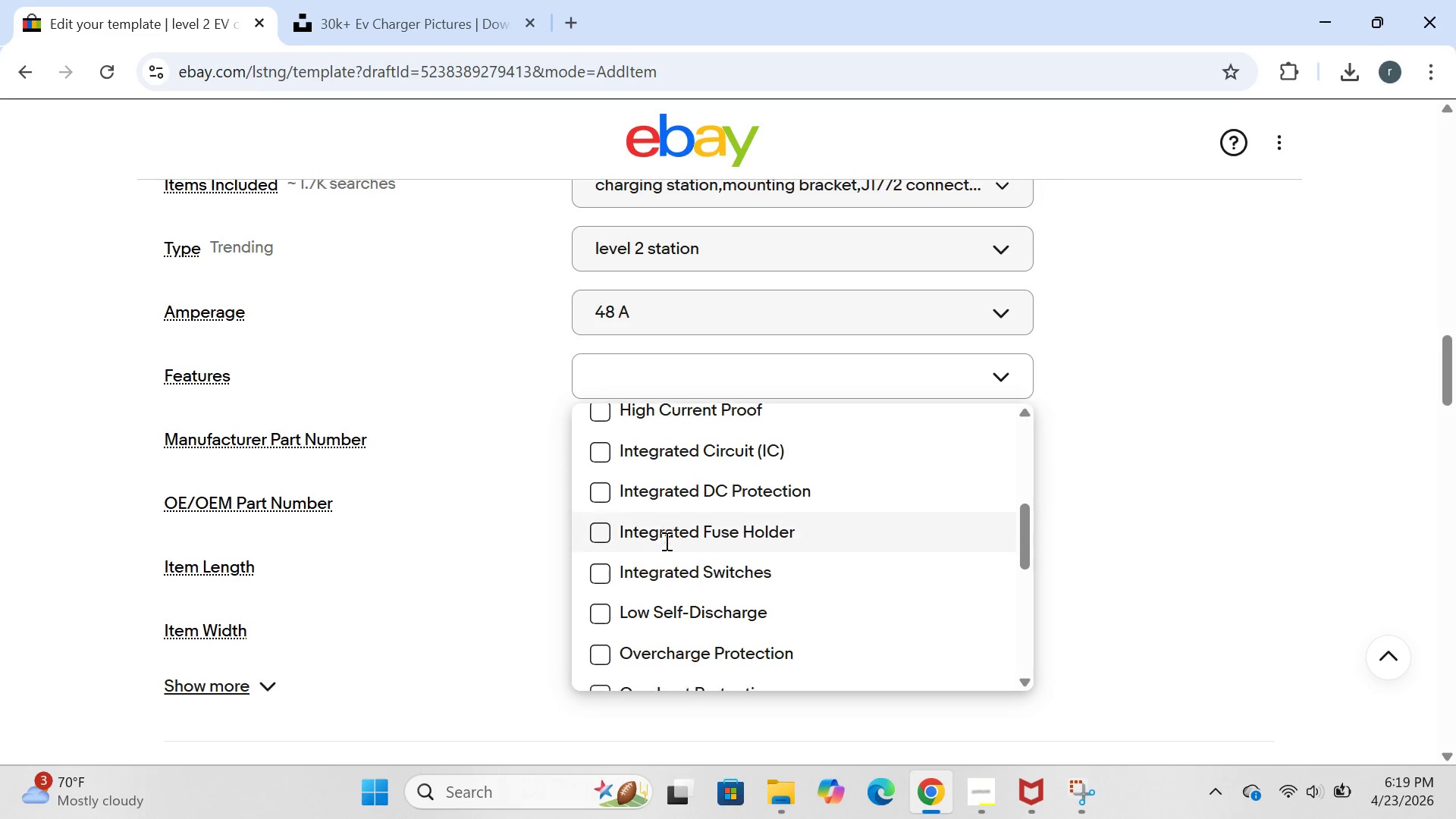 
left_click([620, 340])
 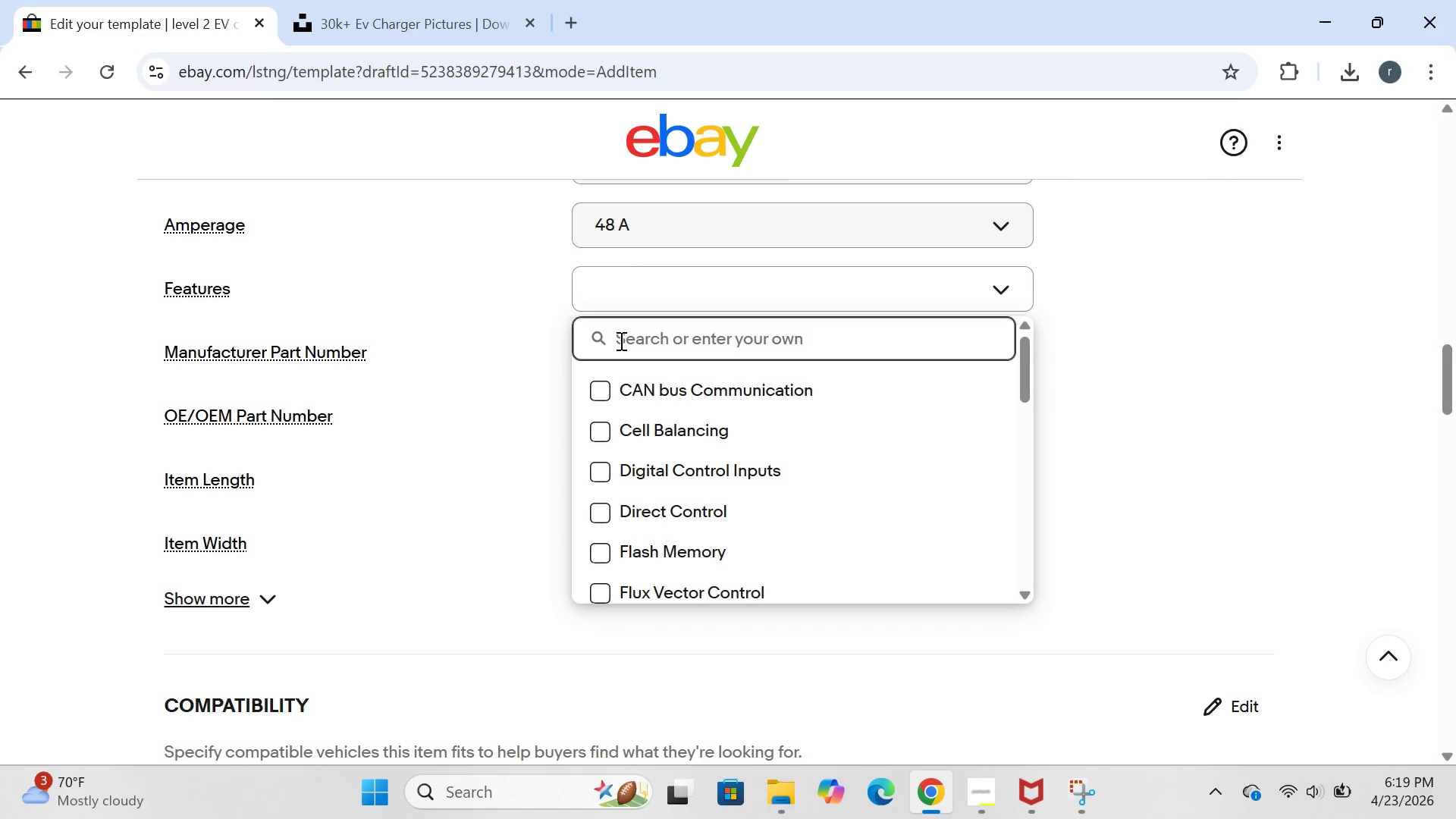 
type(wifi,smmart)
key(Backspace)
key(Backspace)
key(Backspace)
key(Backspace)
key(Backspace)
type(mart,)
key(Backspace)
type(c)
key(Backspace)
type( chargig)
key(Backspace)
key(Backspace)
 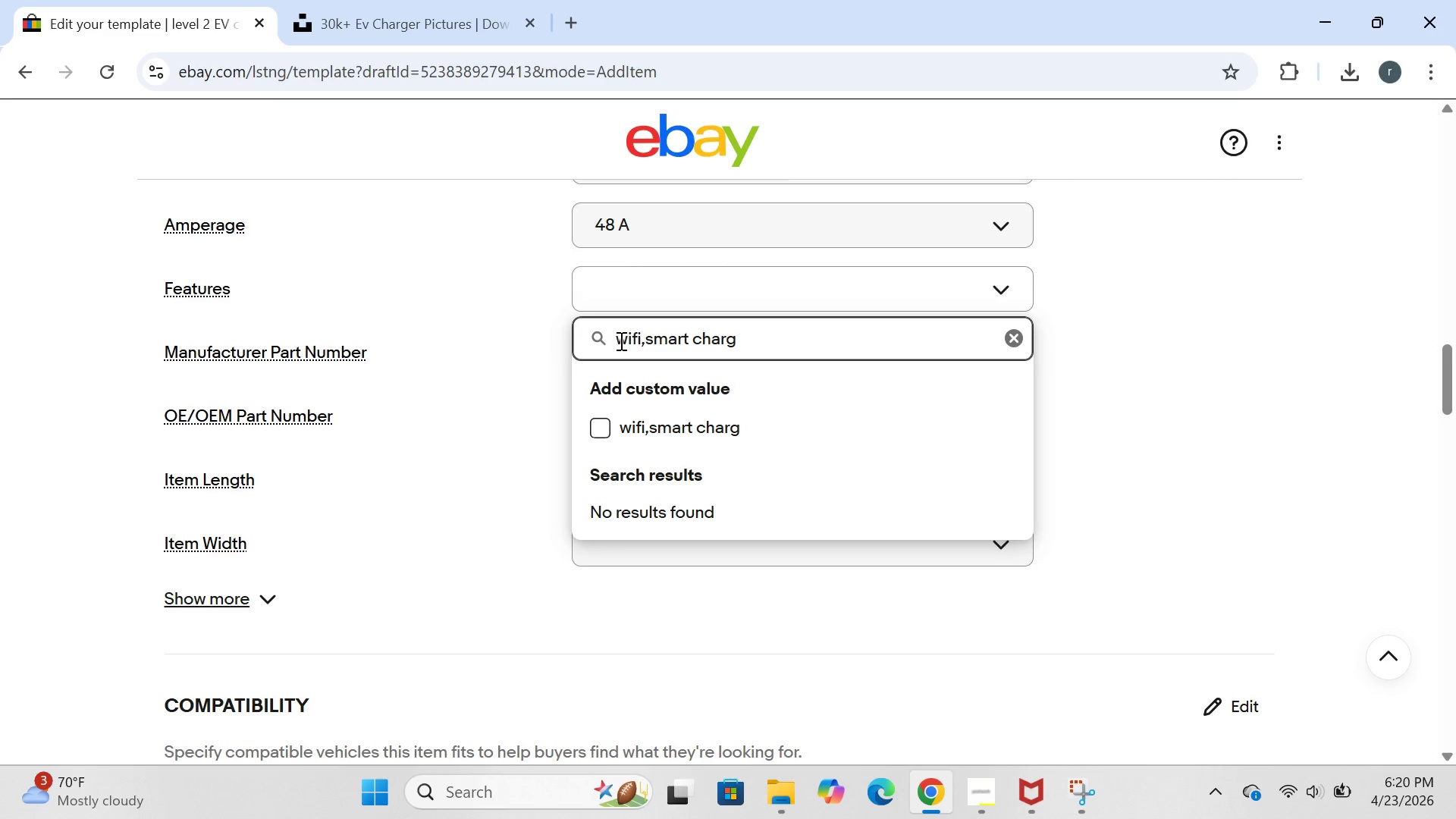 
type(ing,outdoor rated,surplus commercial grade)
 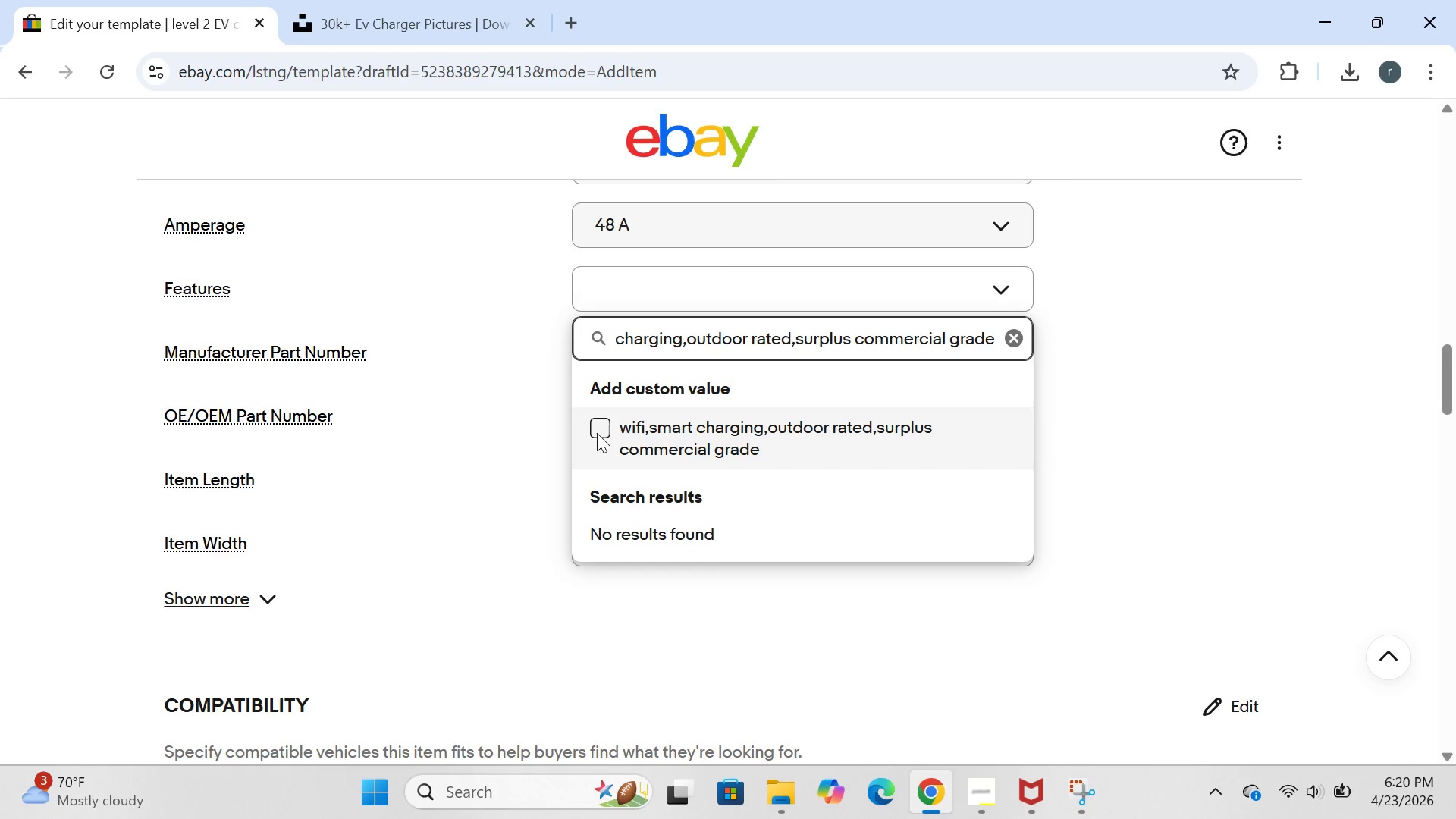 
left_click([607, 419])
 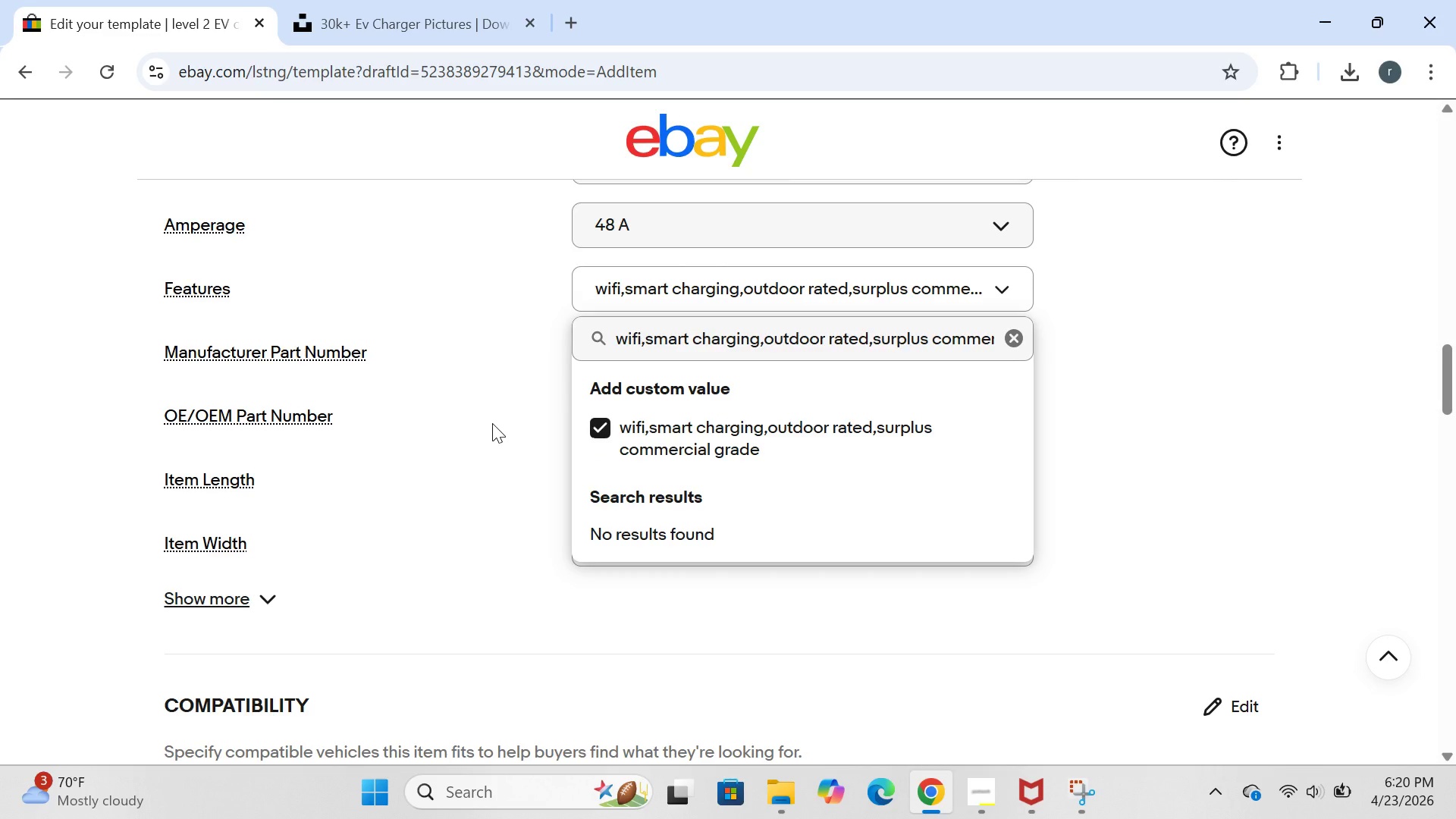 
left_click([492, 423])
 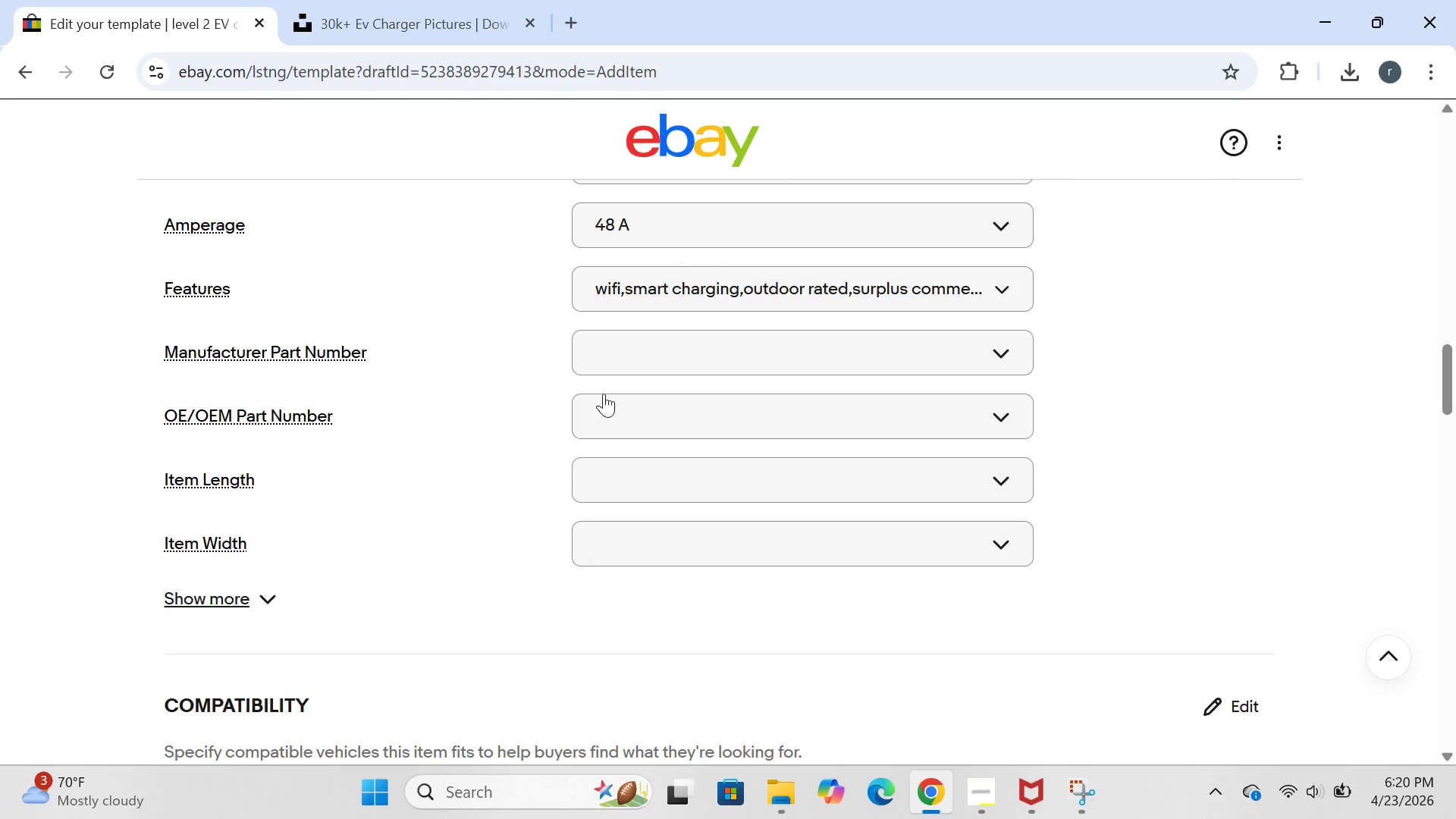 
left_click([662, 366])
 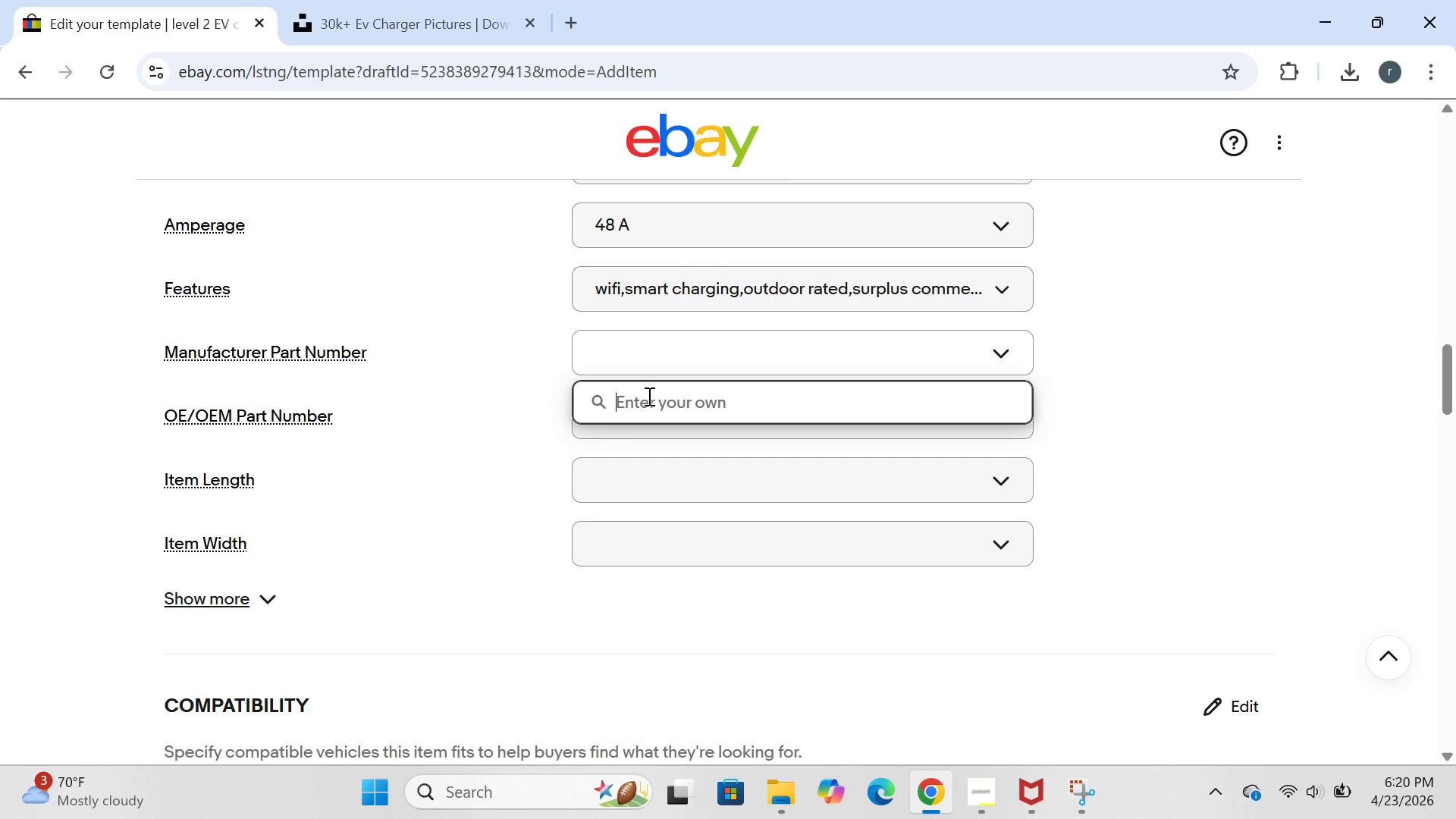 
type(EDS-EVC=48A-J1772)
 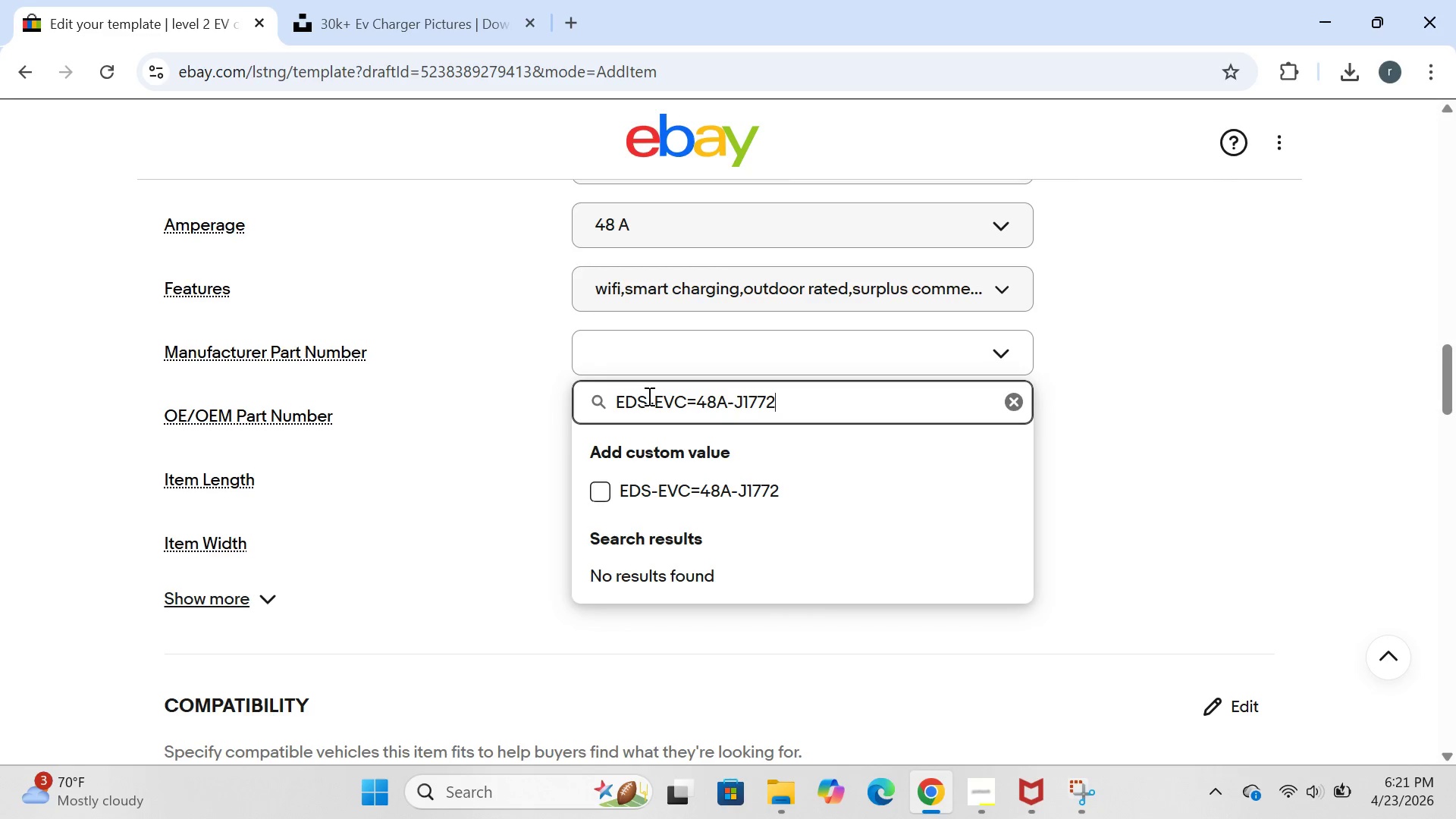 
key(Enter)
 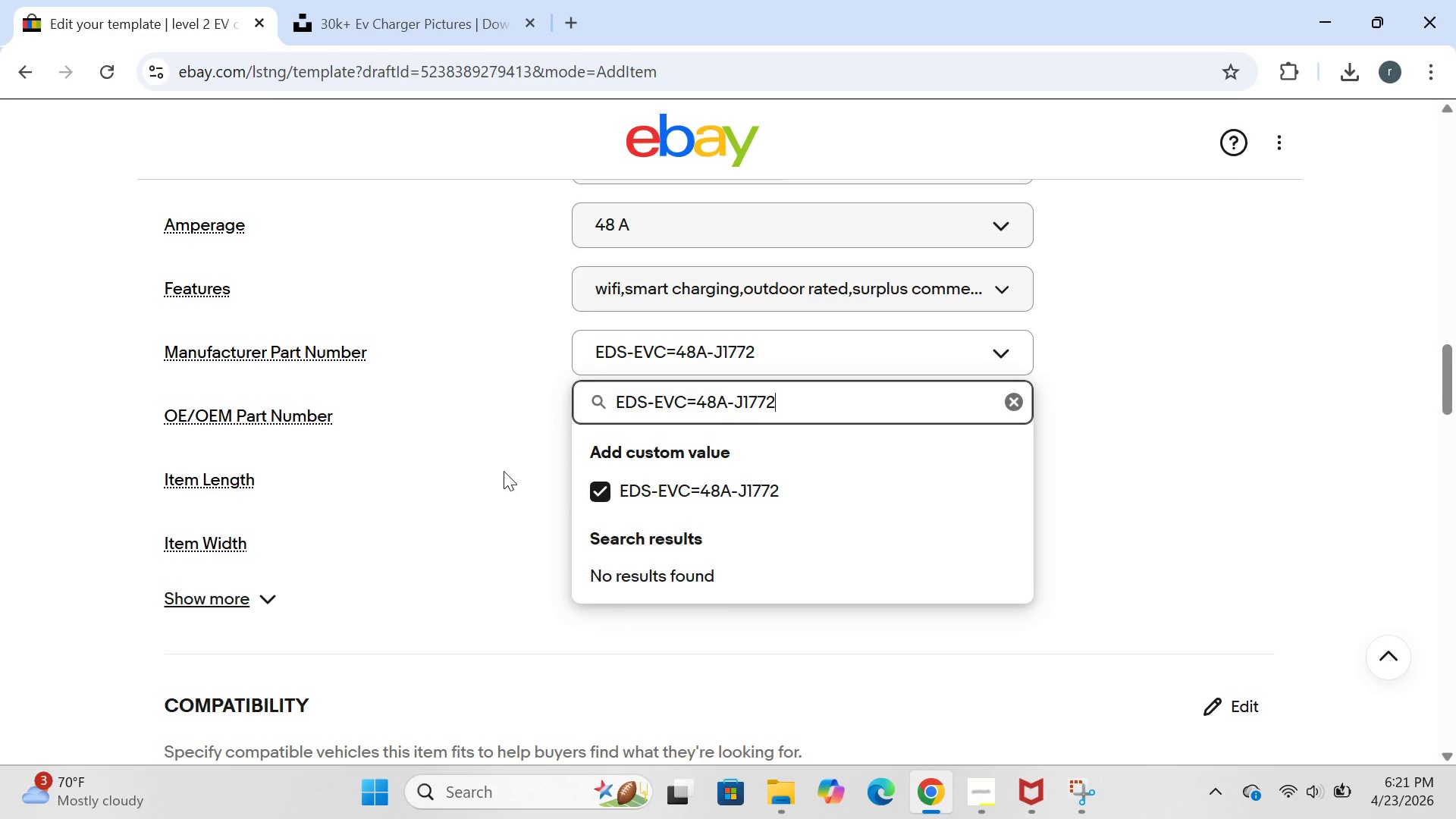 
left_click([504, 471])
 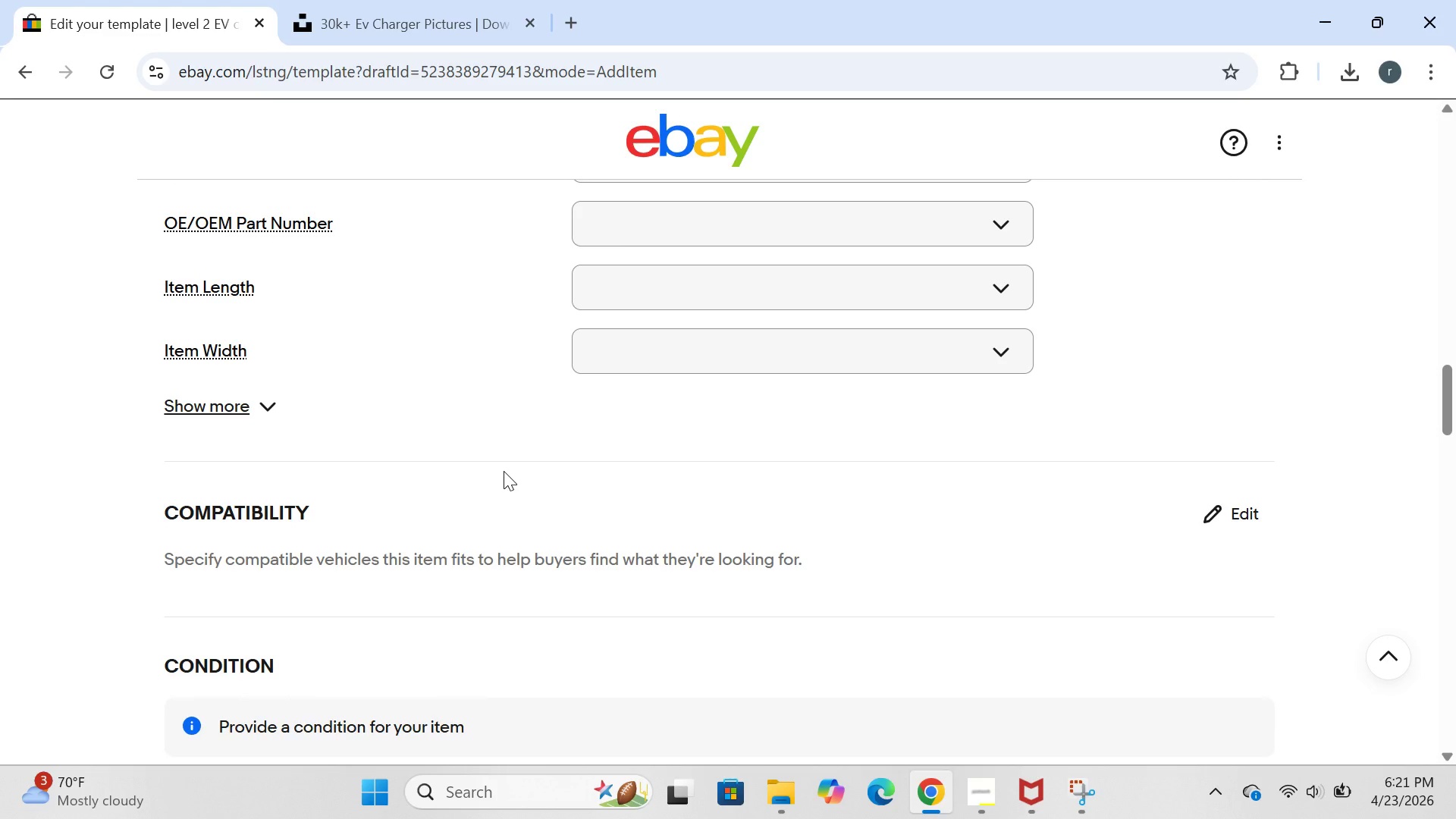 
wait(37.33)
 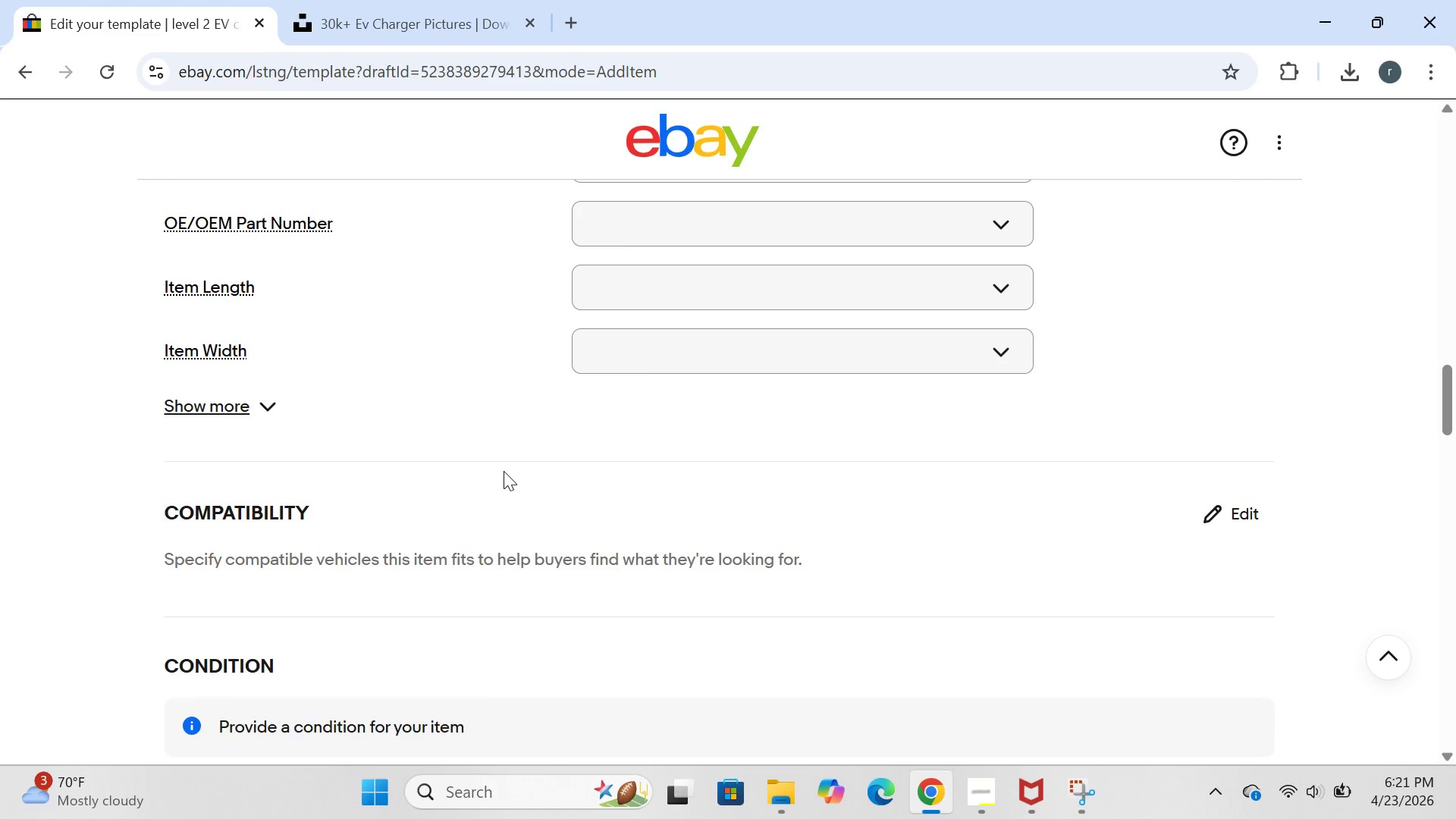 
left_click([593, 235])
 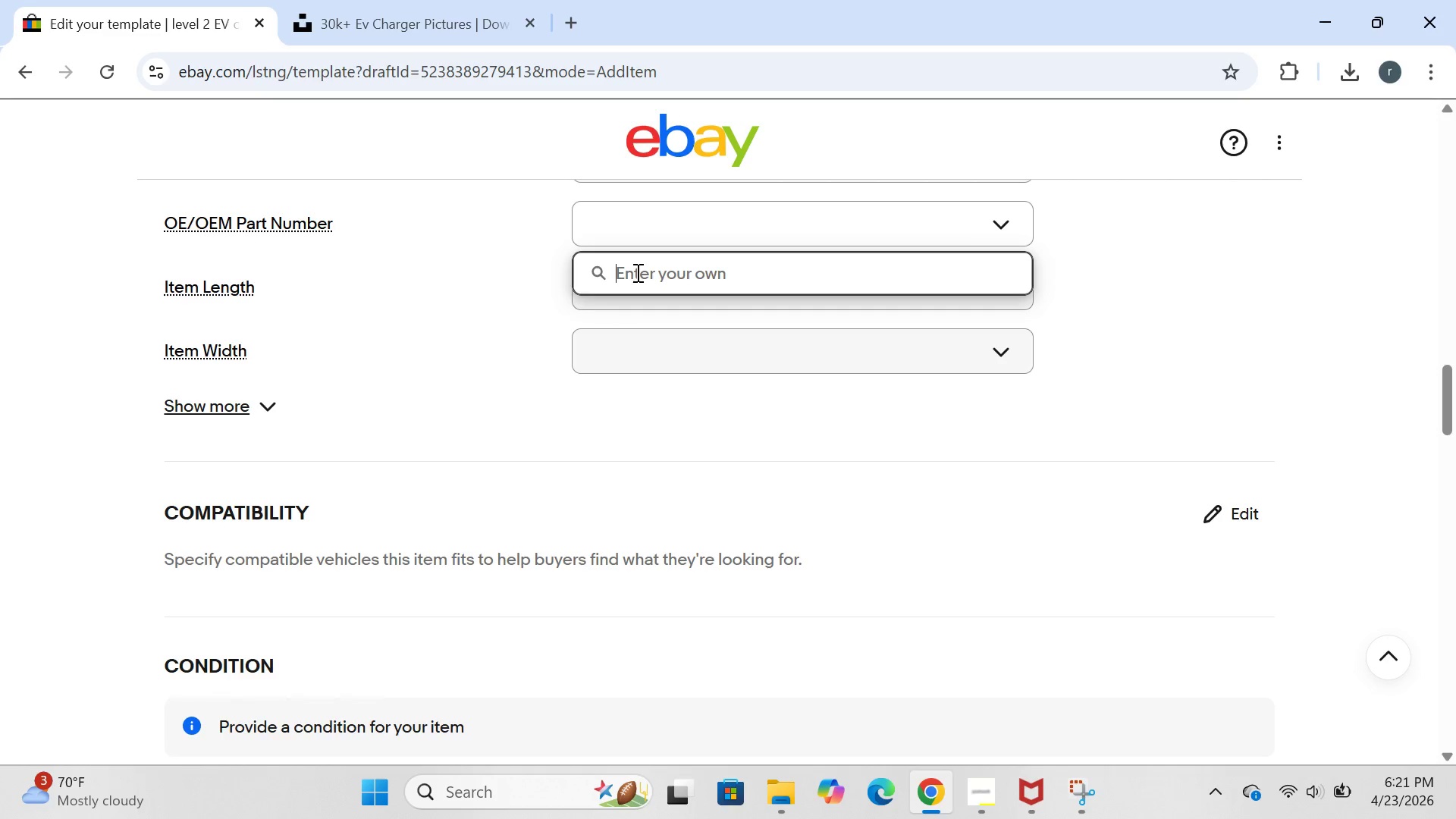 
type(EDS=)
key(Backspace)
type(-EVC=)
key(Backspace)
type(-48A)
 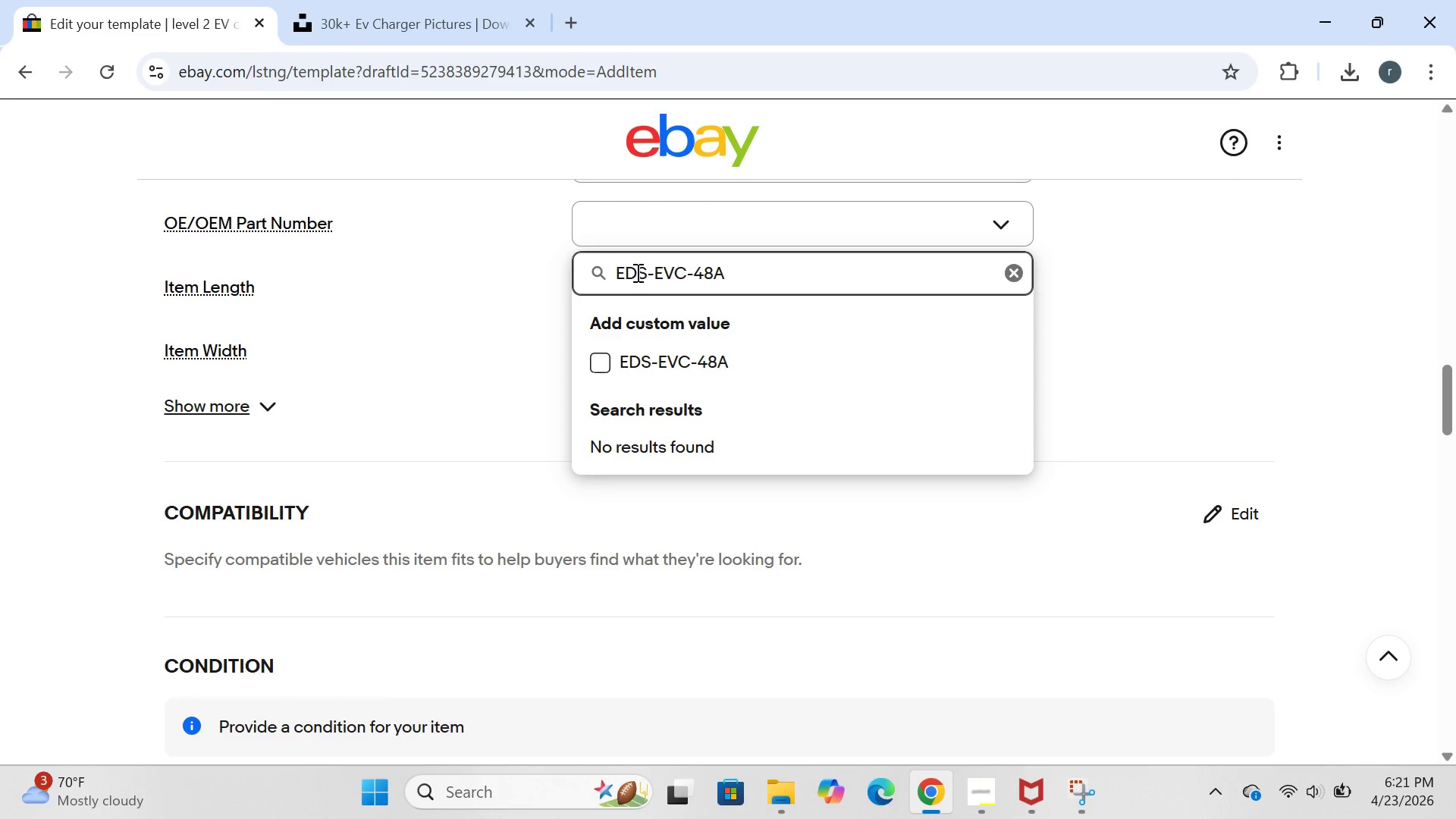 
key(Enter)
 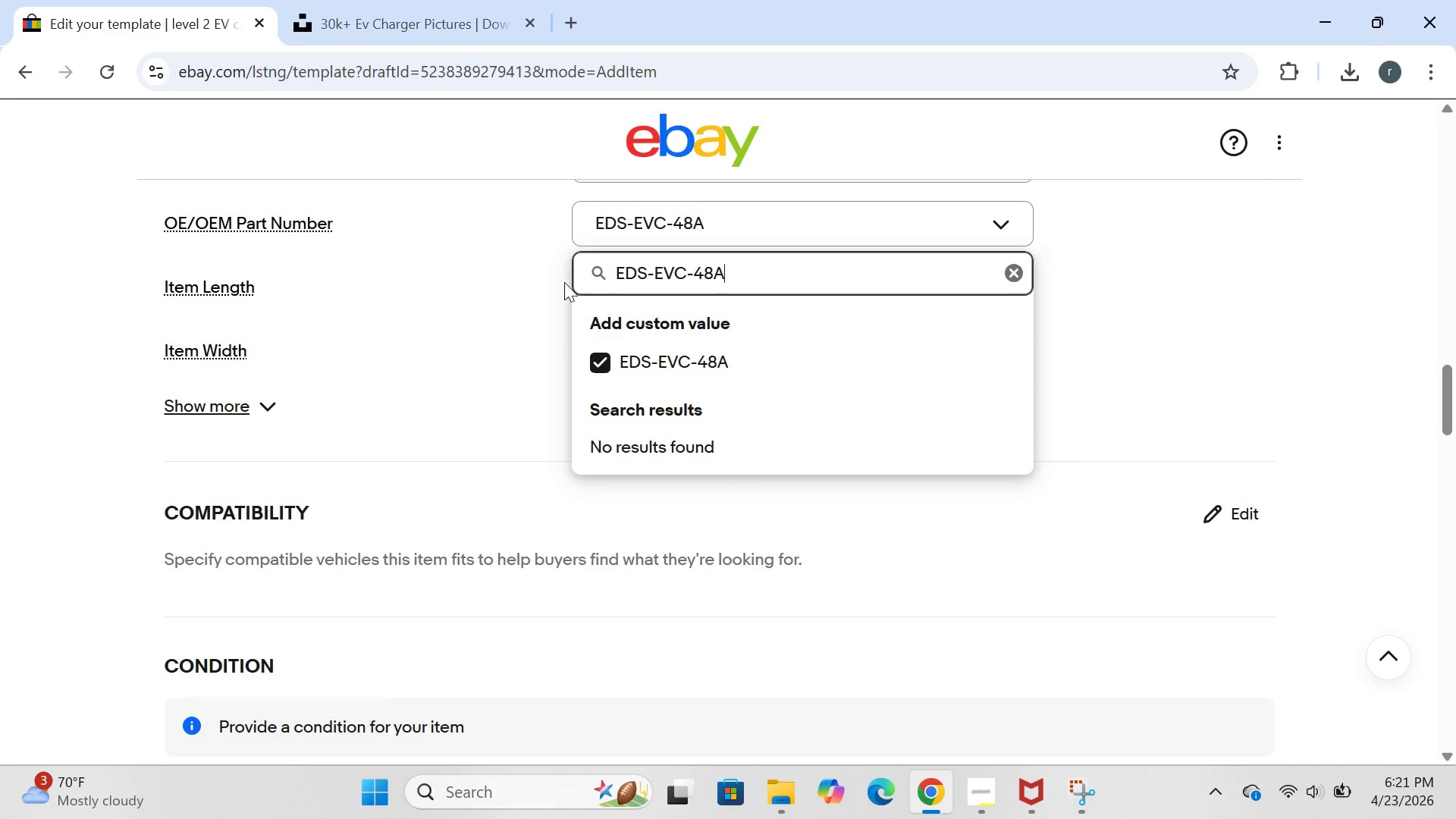 
left_click([546, 290])
 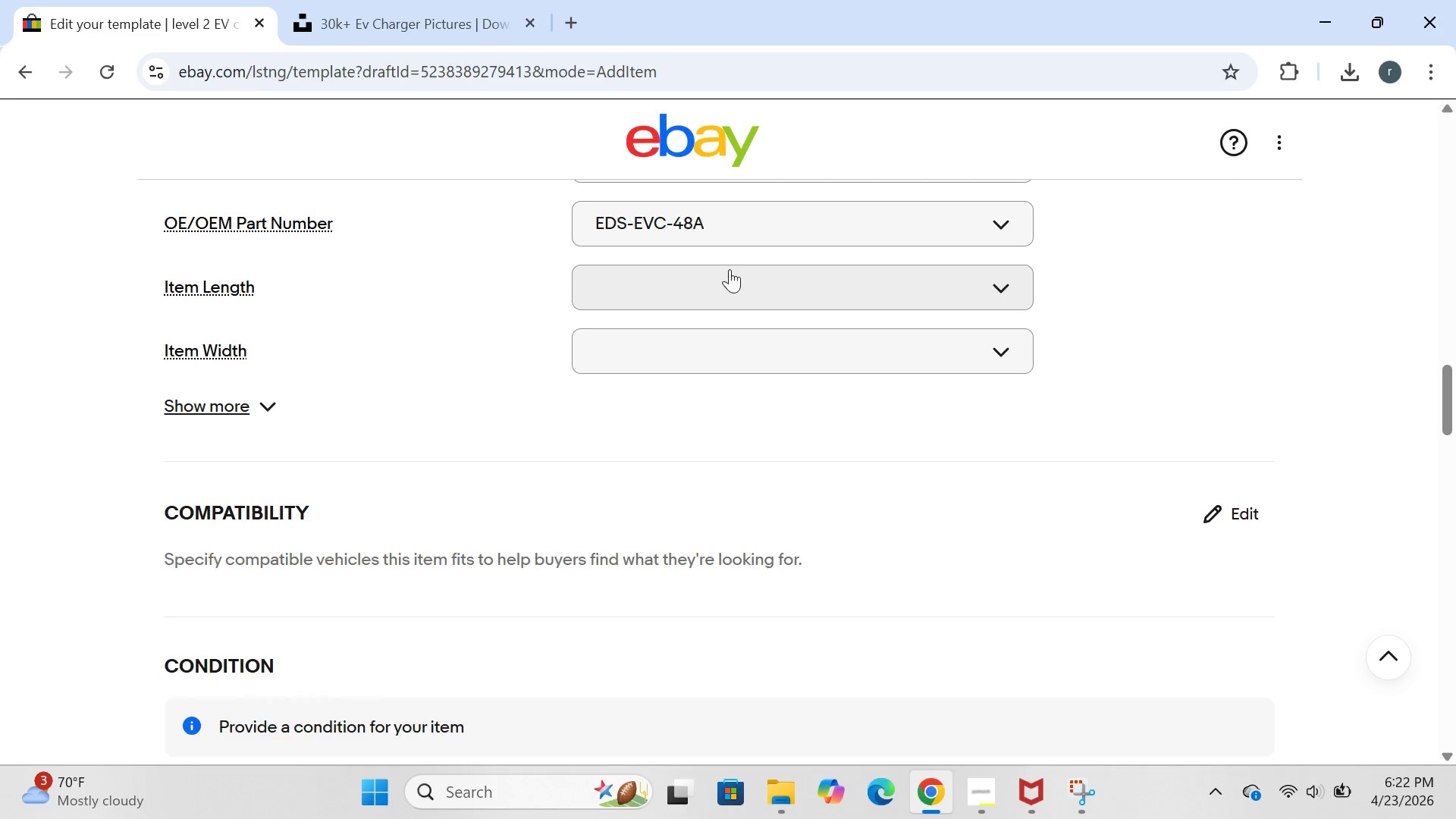 
left_click([736, 281])
 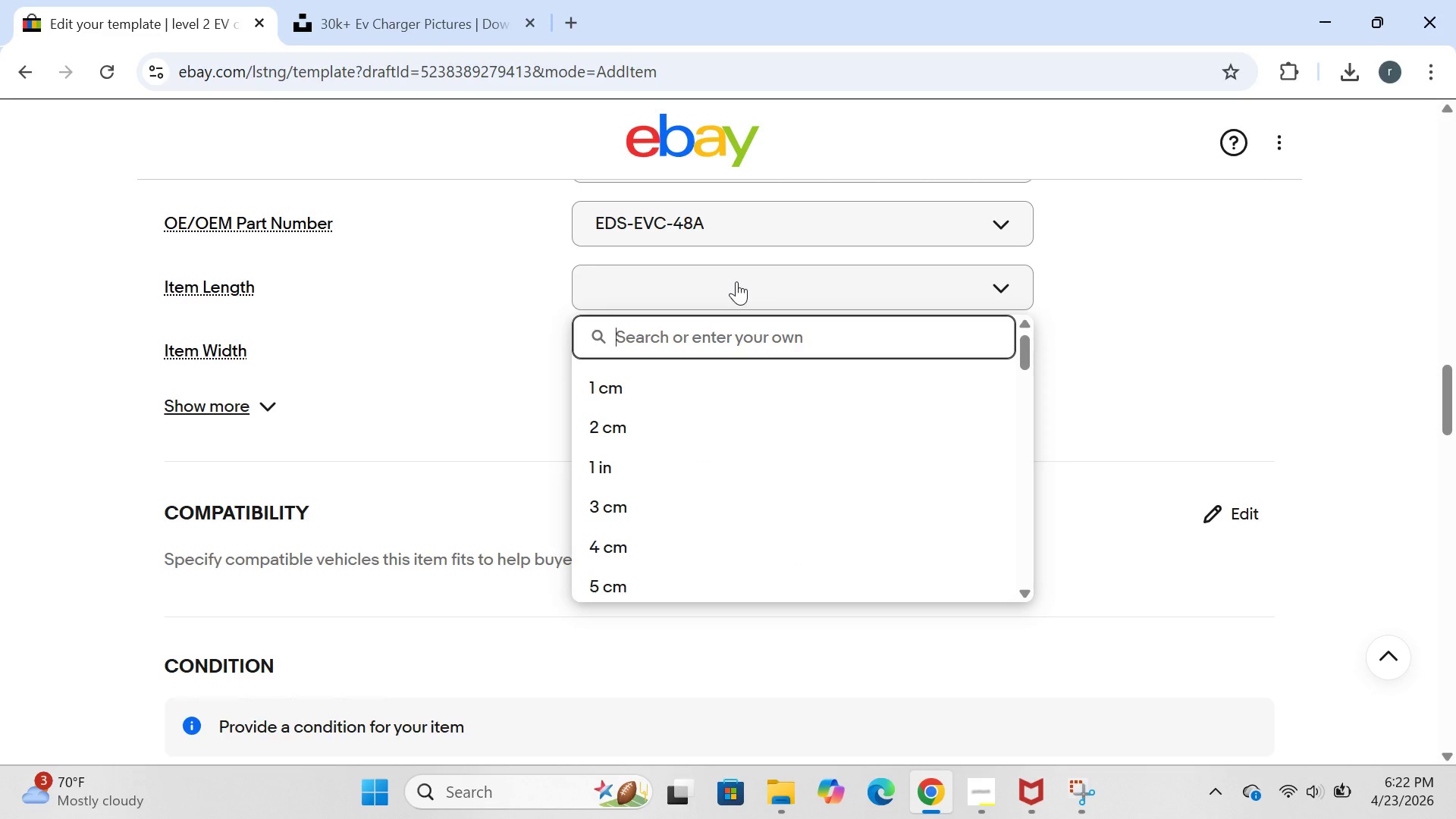 
type(11M)
key(Backspace)
type( in)
 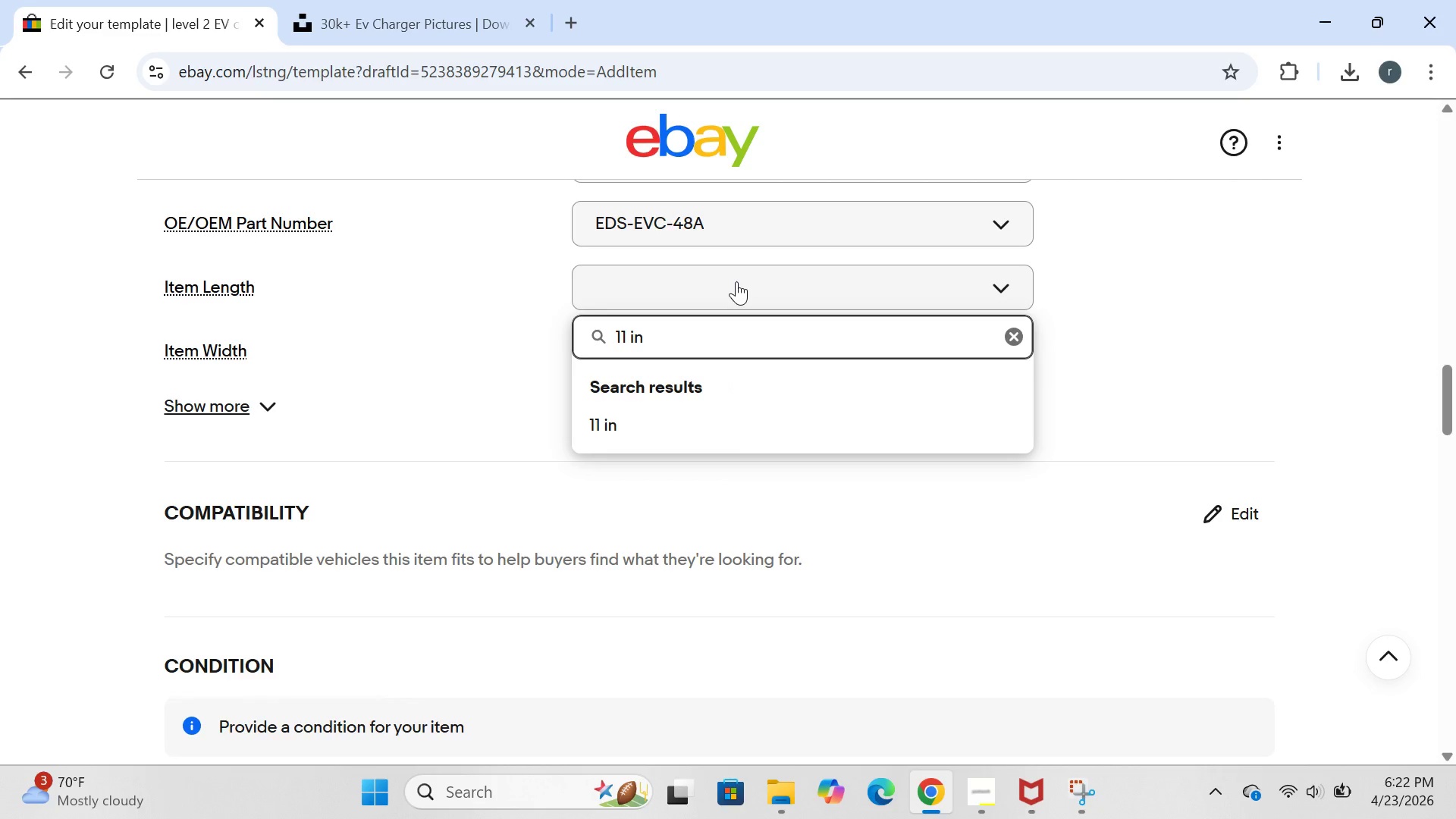 
key(Enter)
 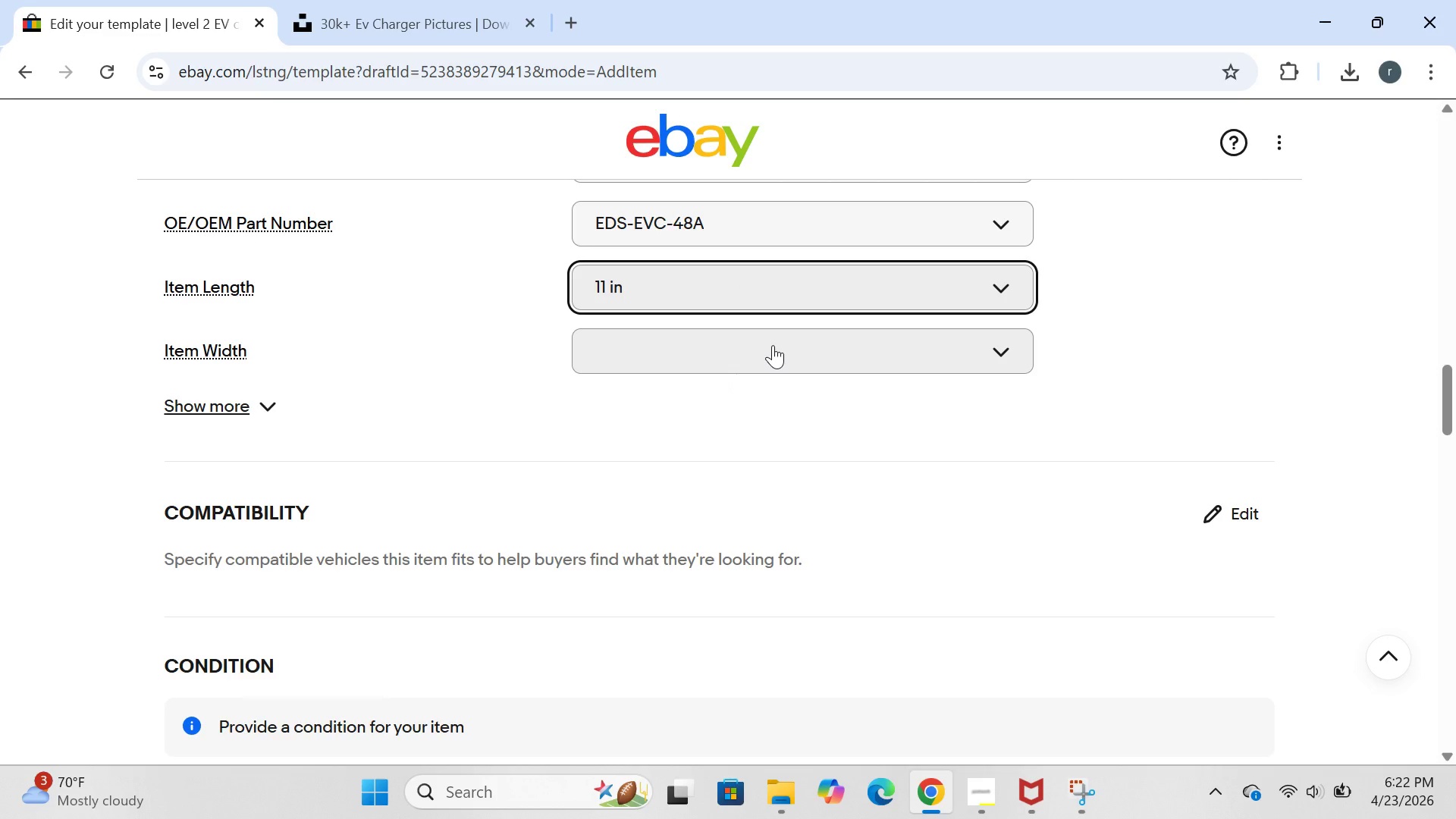 
left_click([773, 345])
 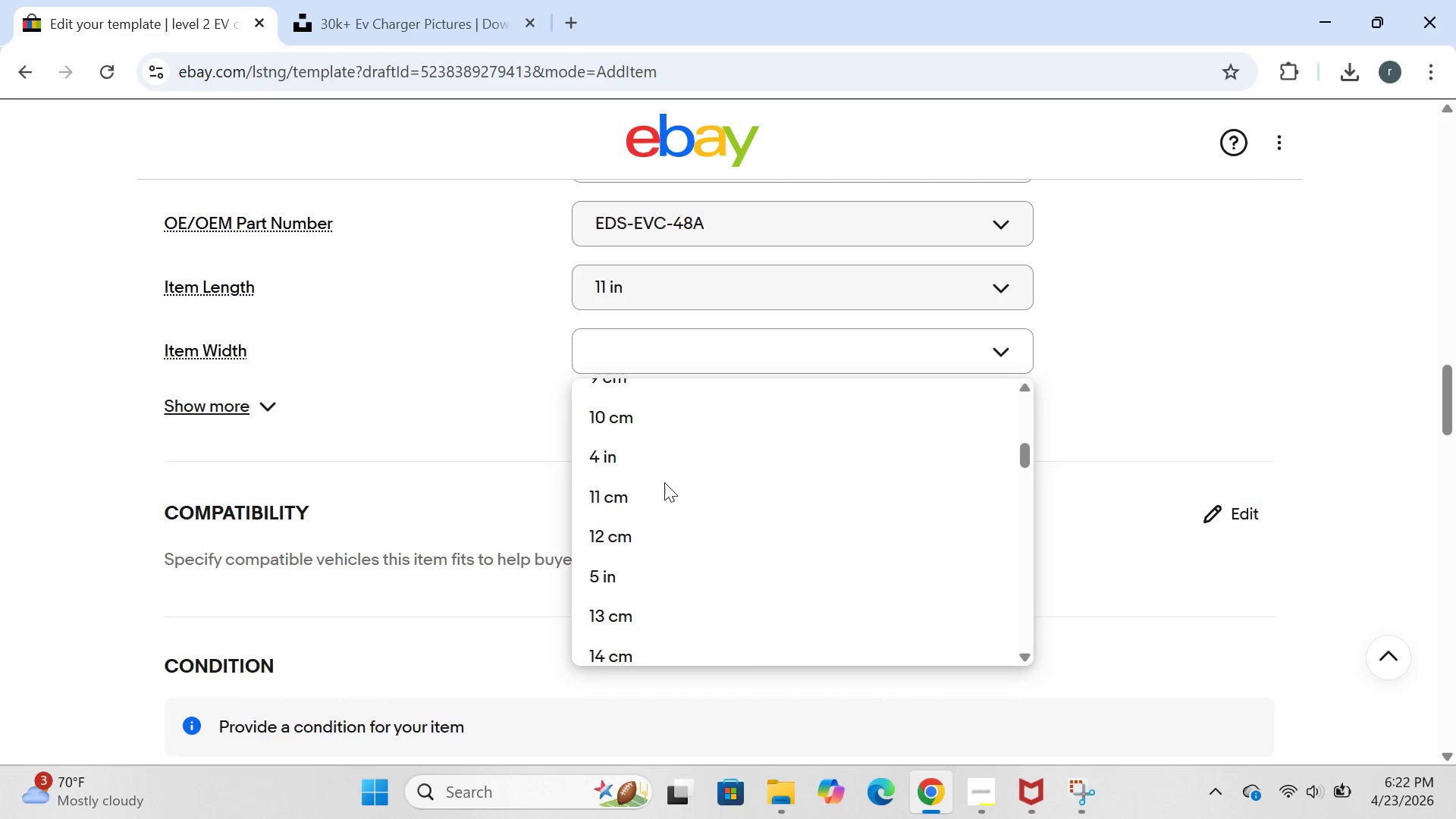 
left_click([664, 482])
 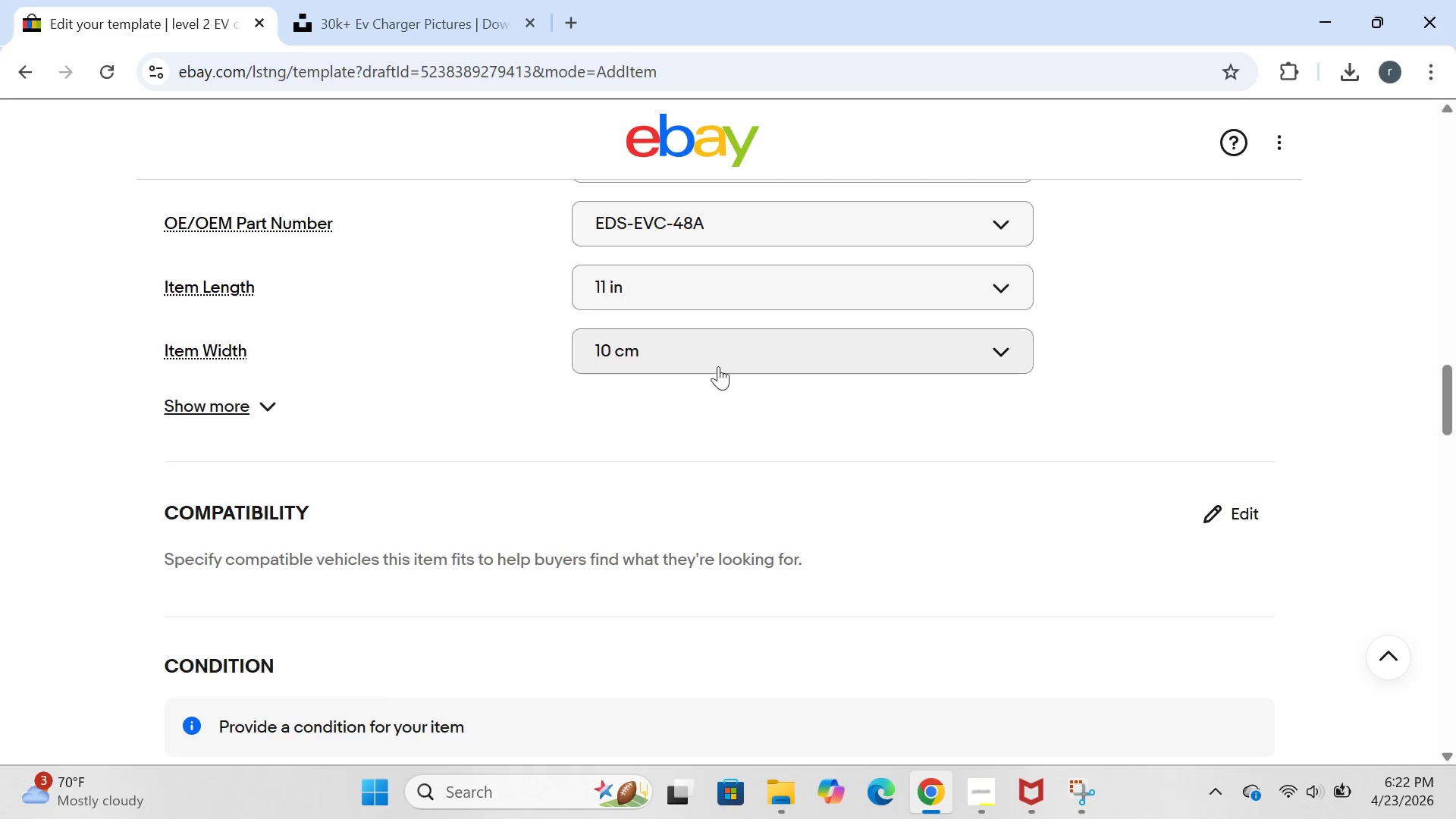 
left_click([718, 363])
 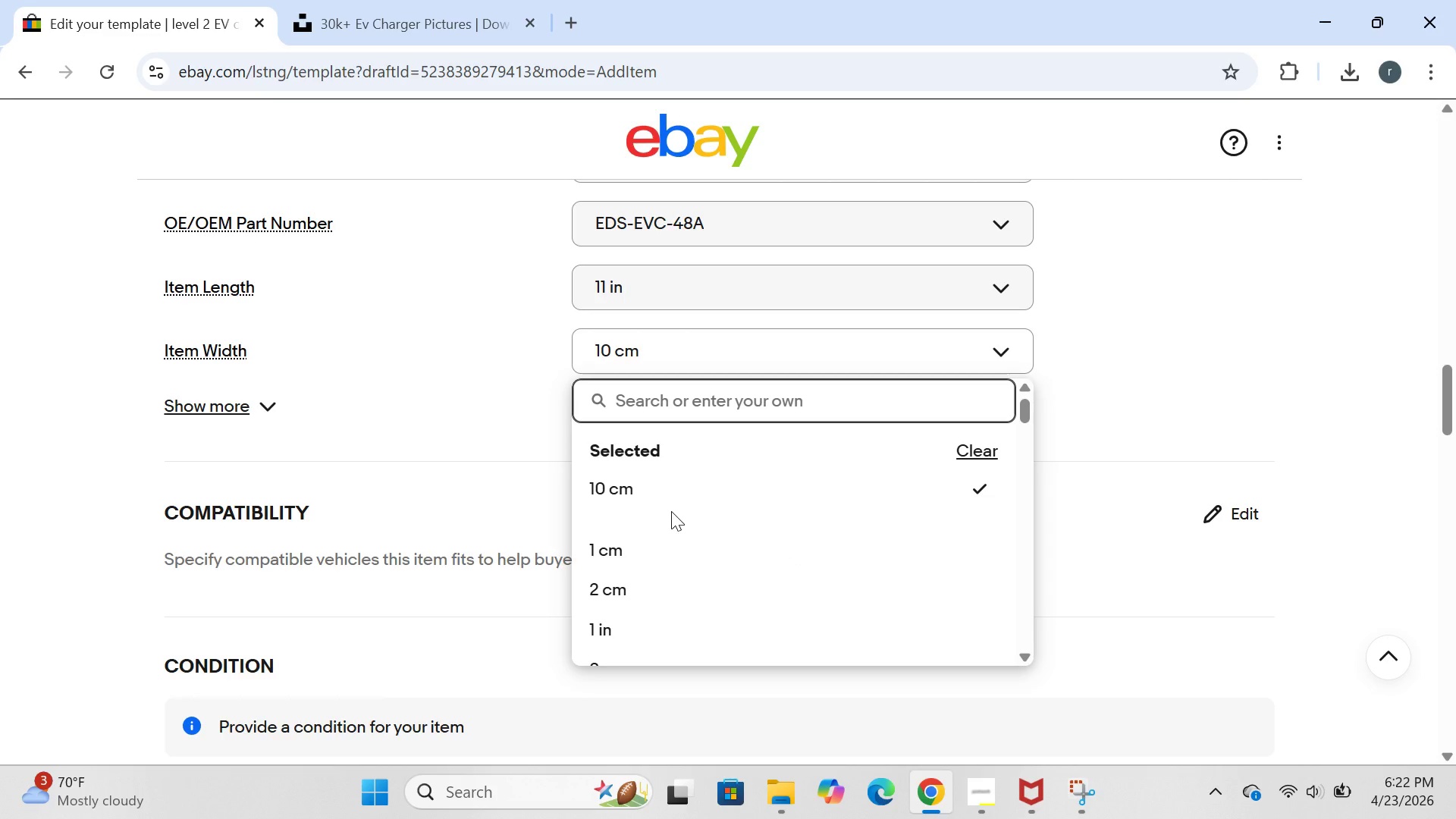 
type(8 cm)
 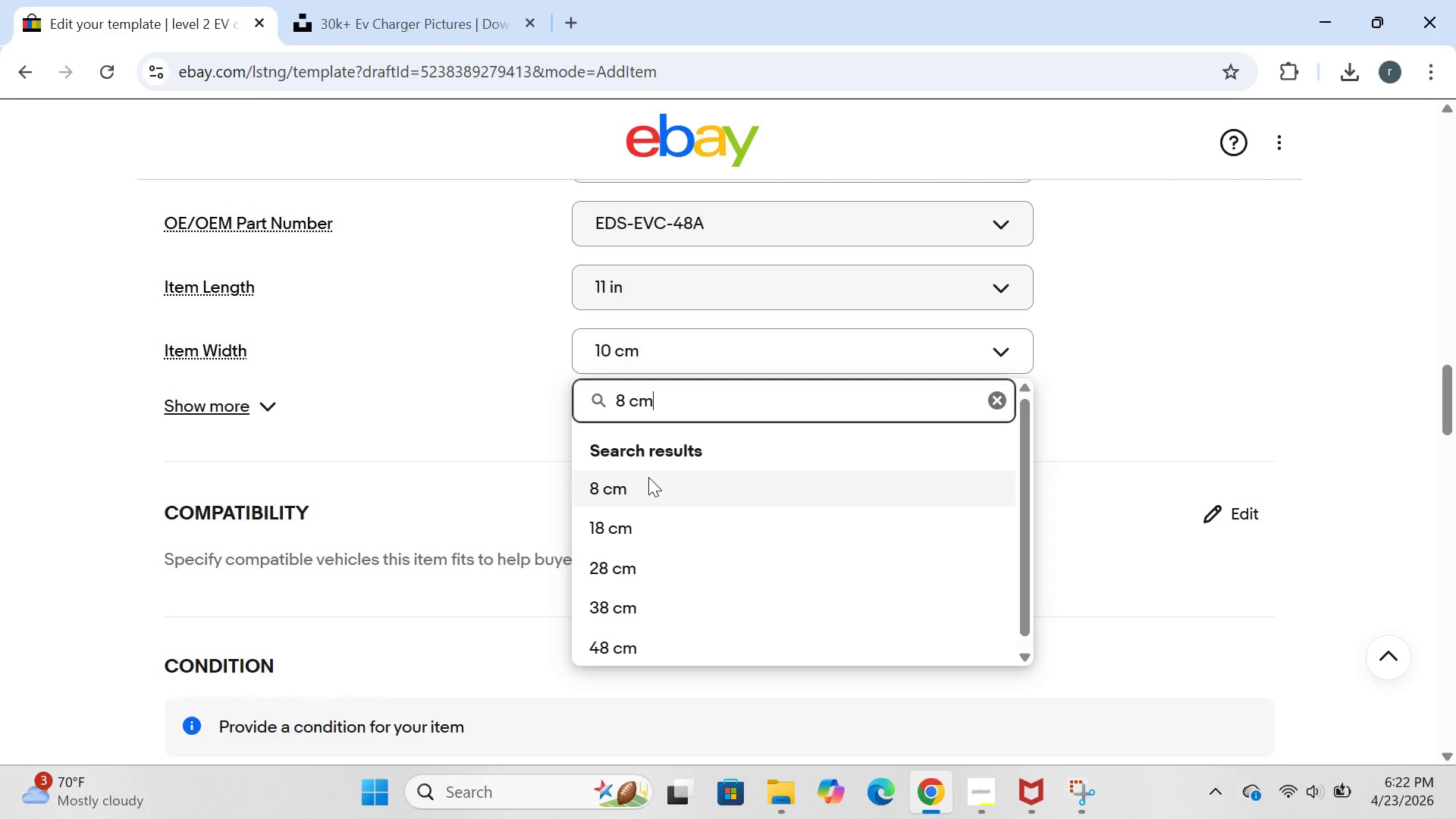 
left_click([648, 477])
 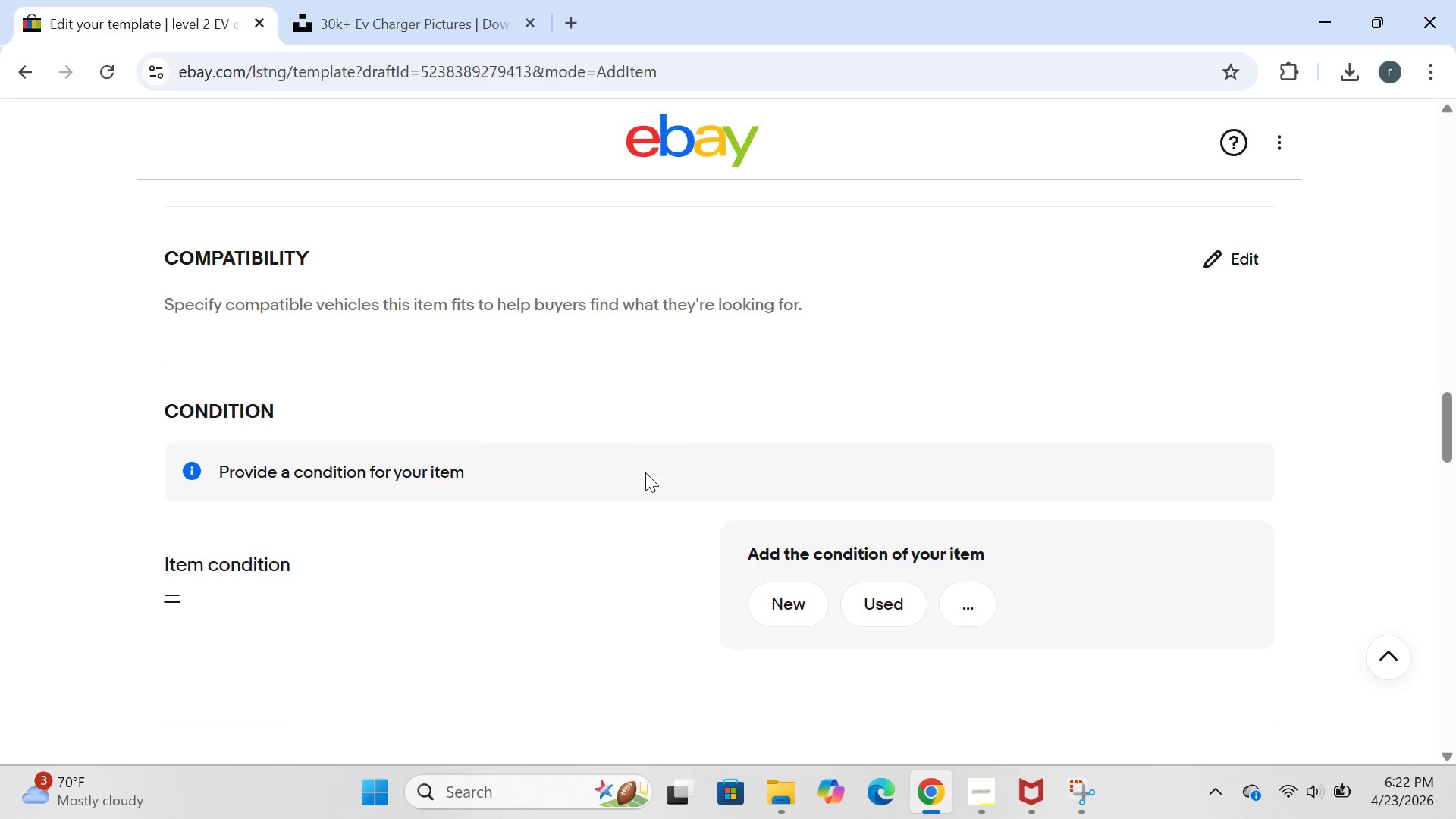 
wait(15.66)
 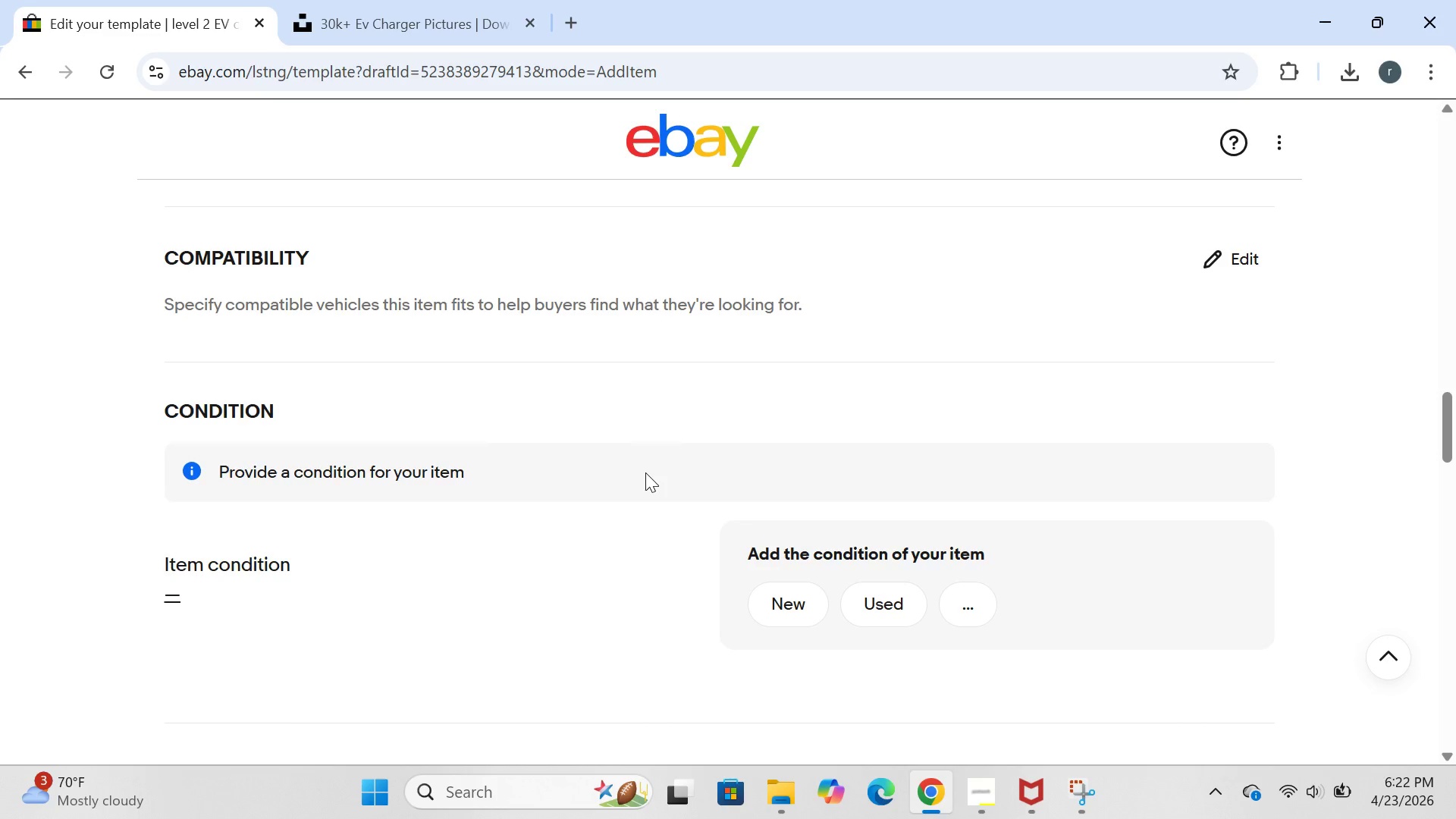 
left_click([1216, 252])
 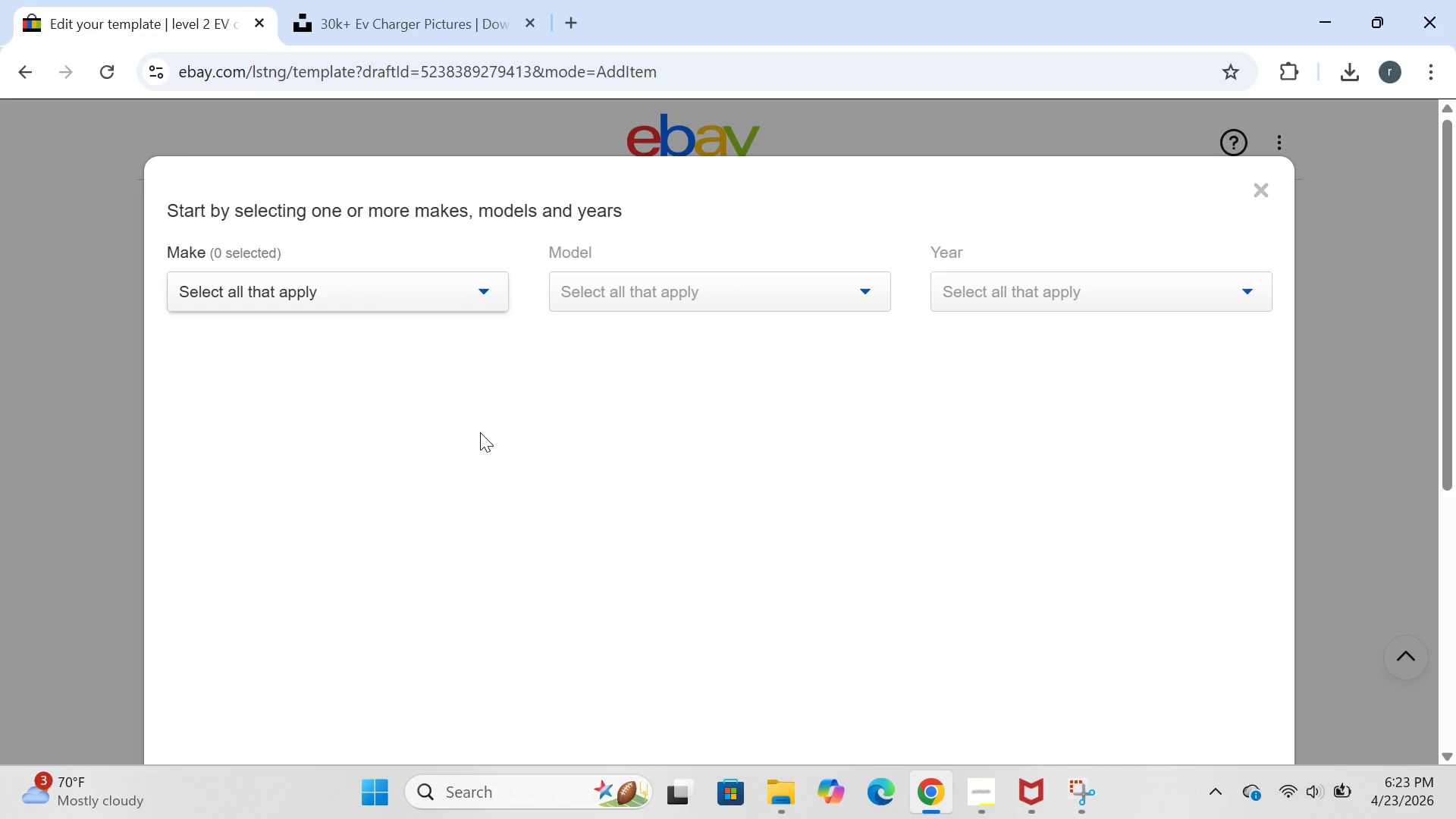 
wait(31.28)
 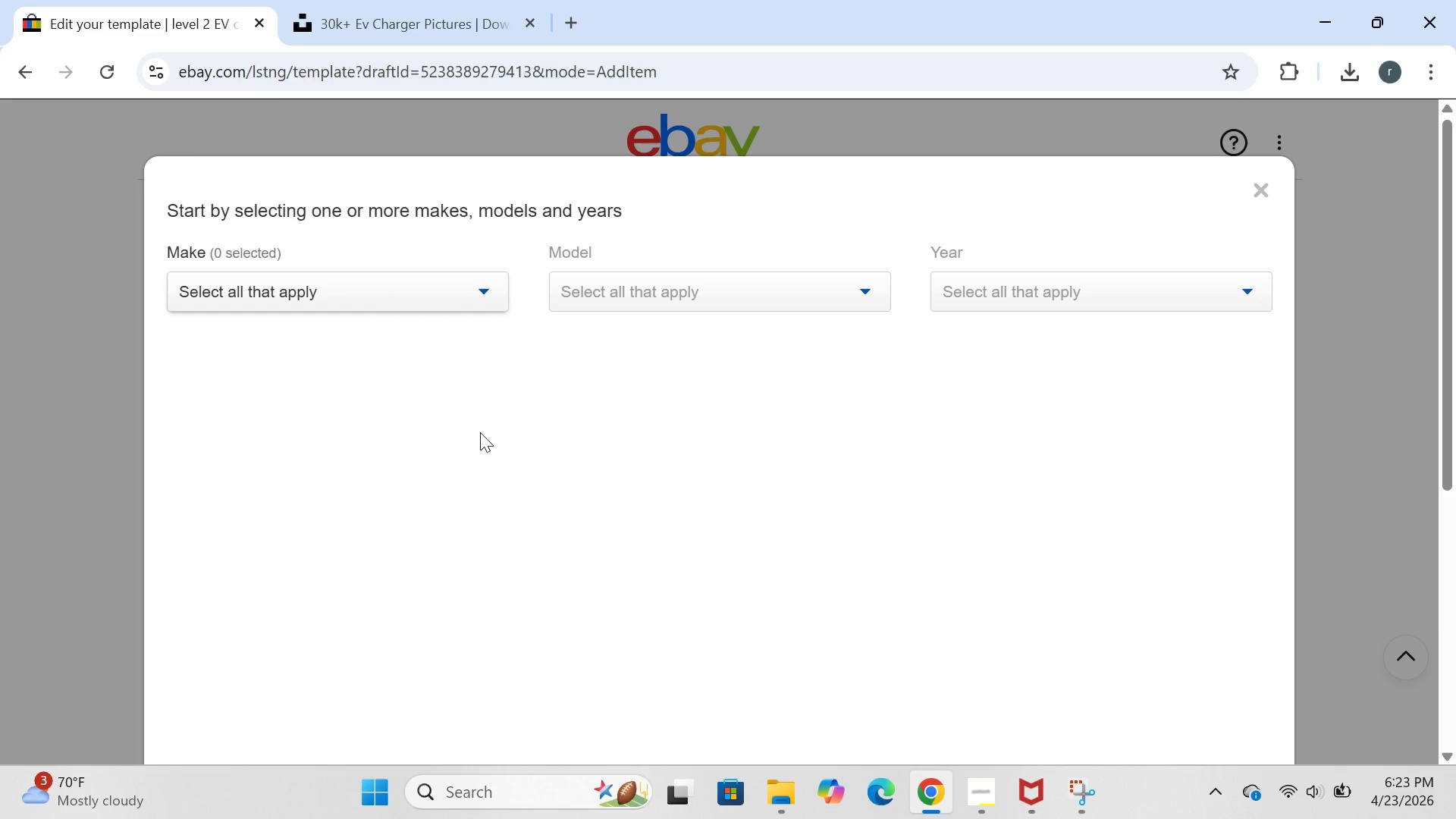 
left_click([436, 283])
 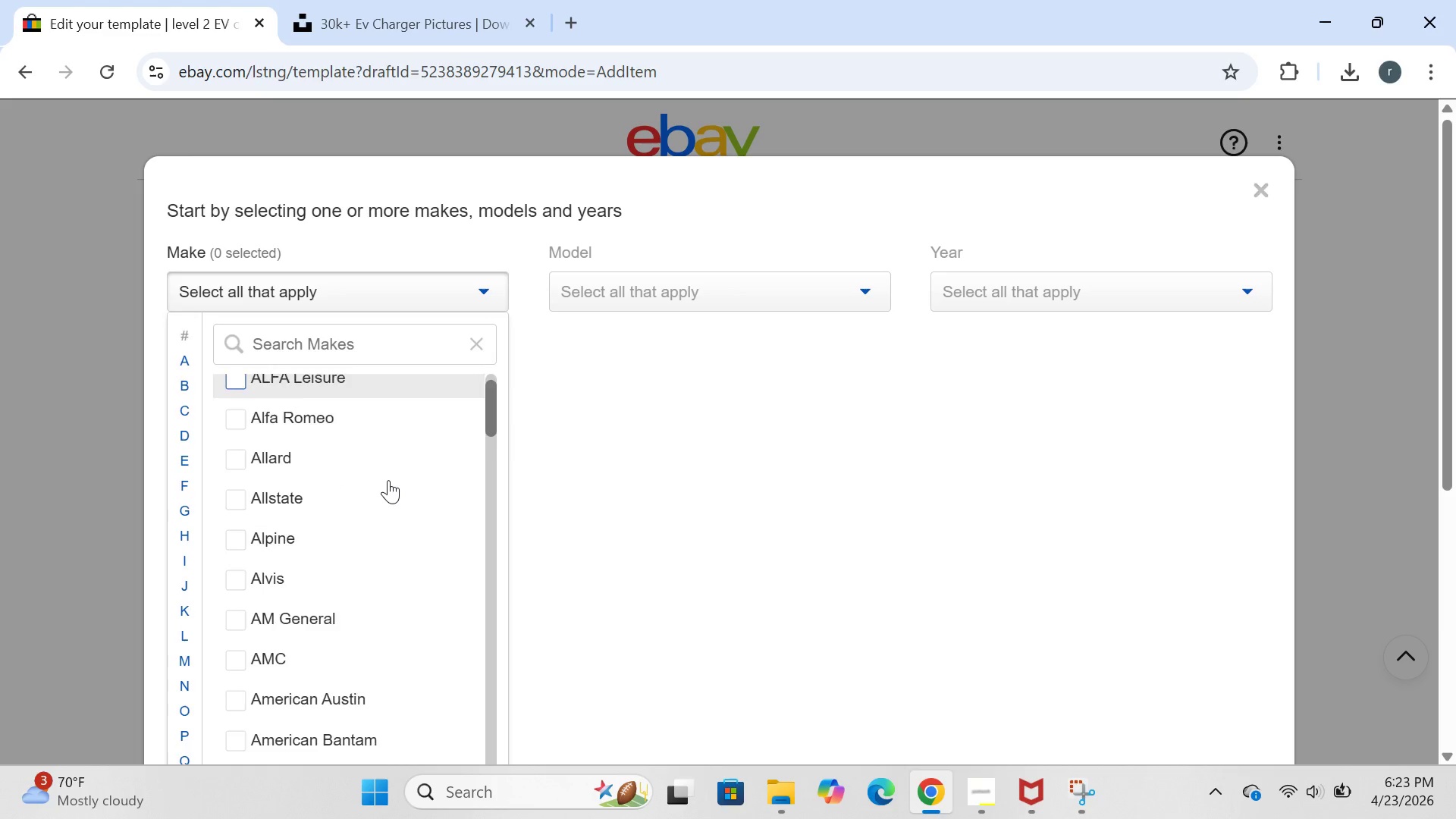 
wait(21.03)
 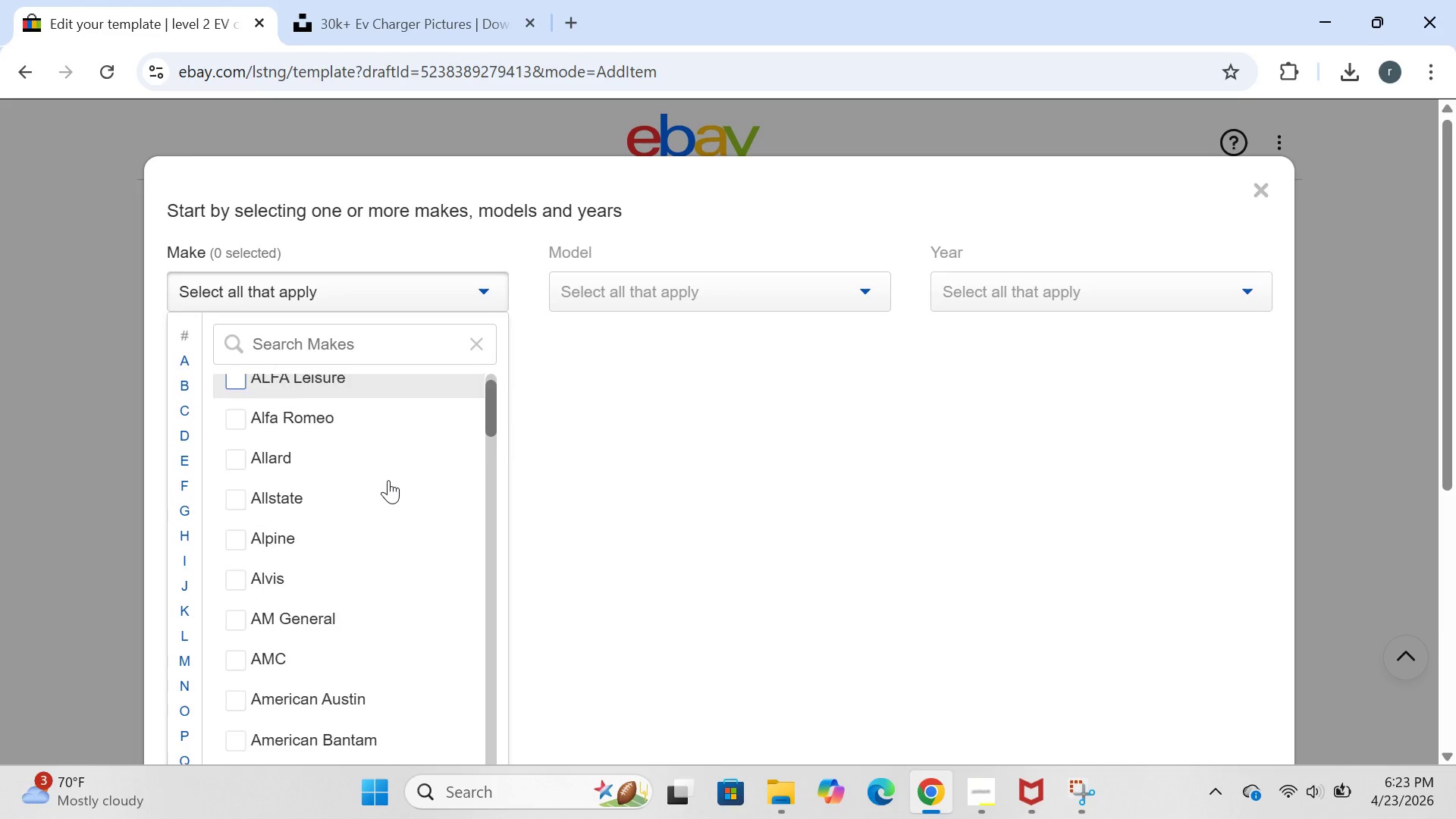 
left_click([327, 338])
 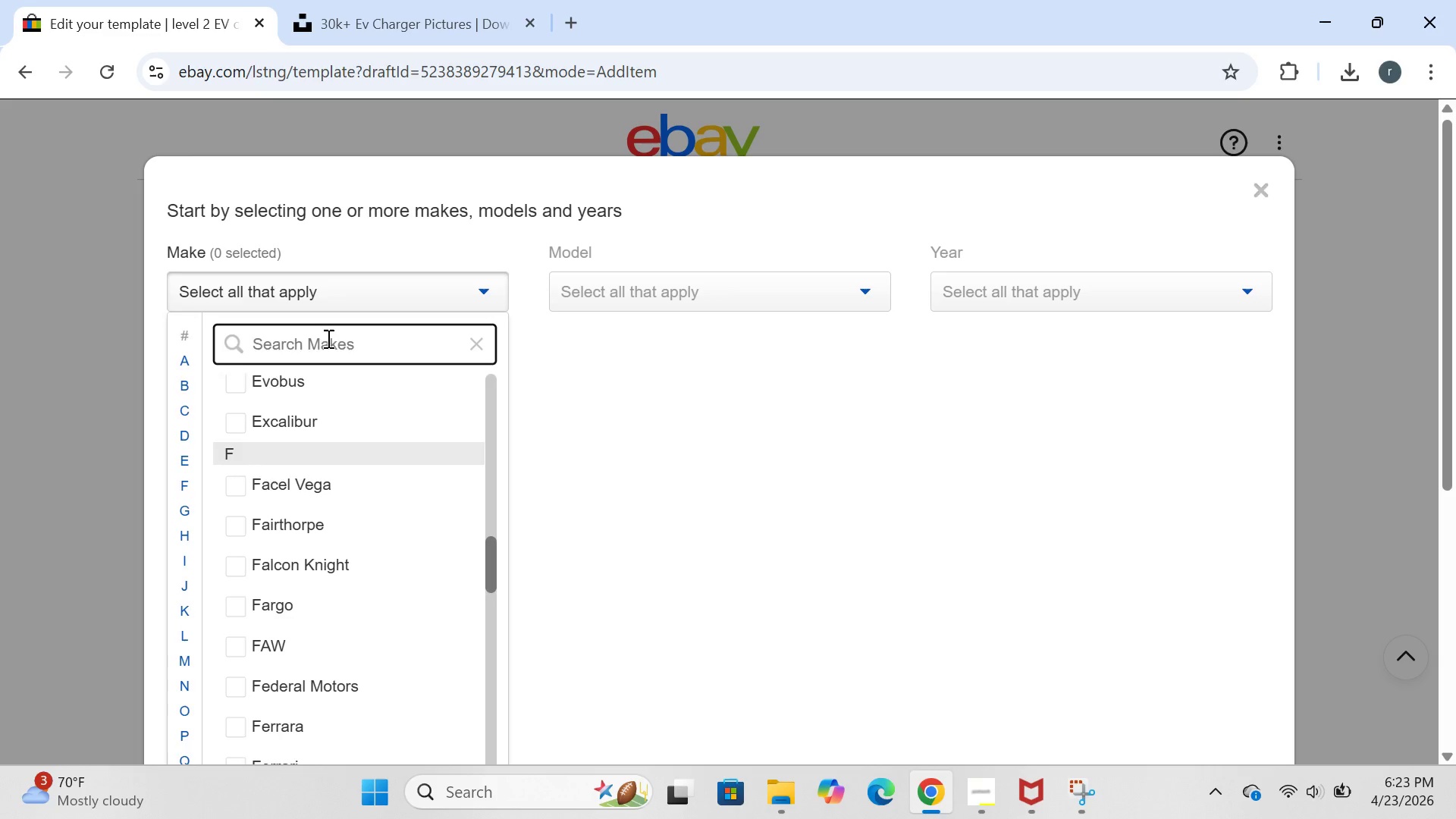 
key(U)
 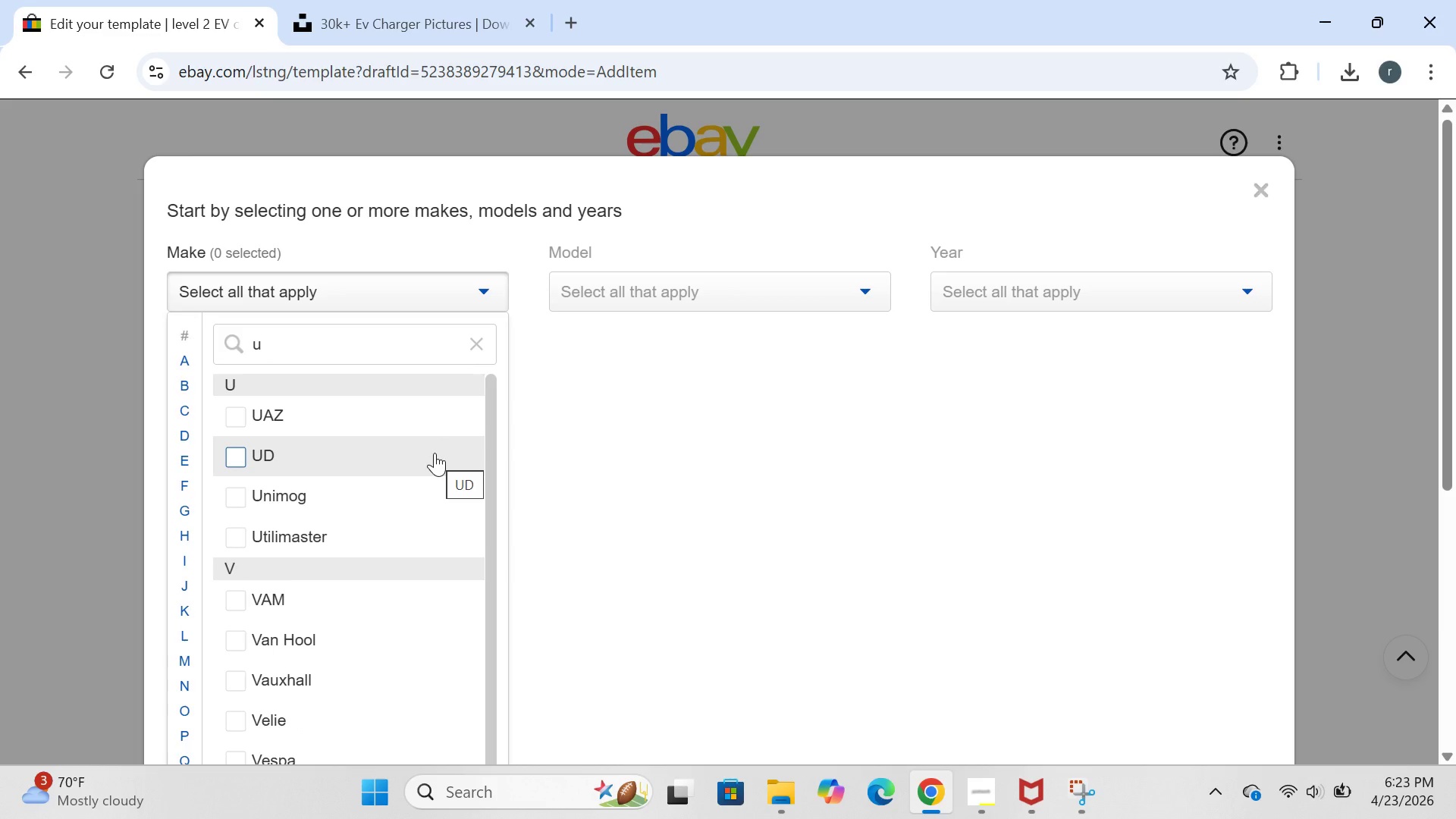 
wait(10.06)
 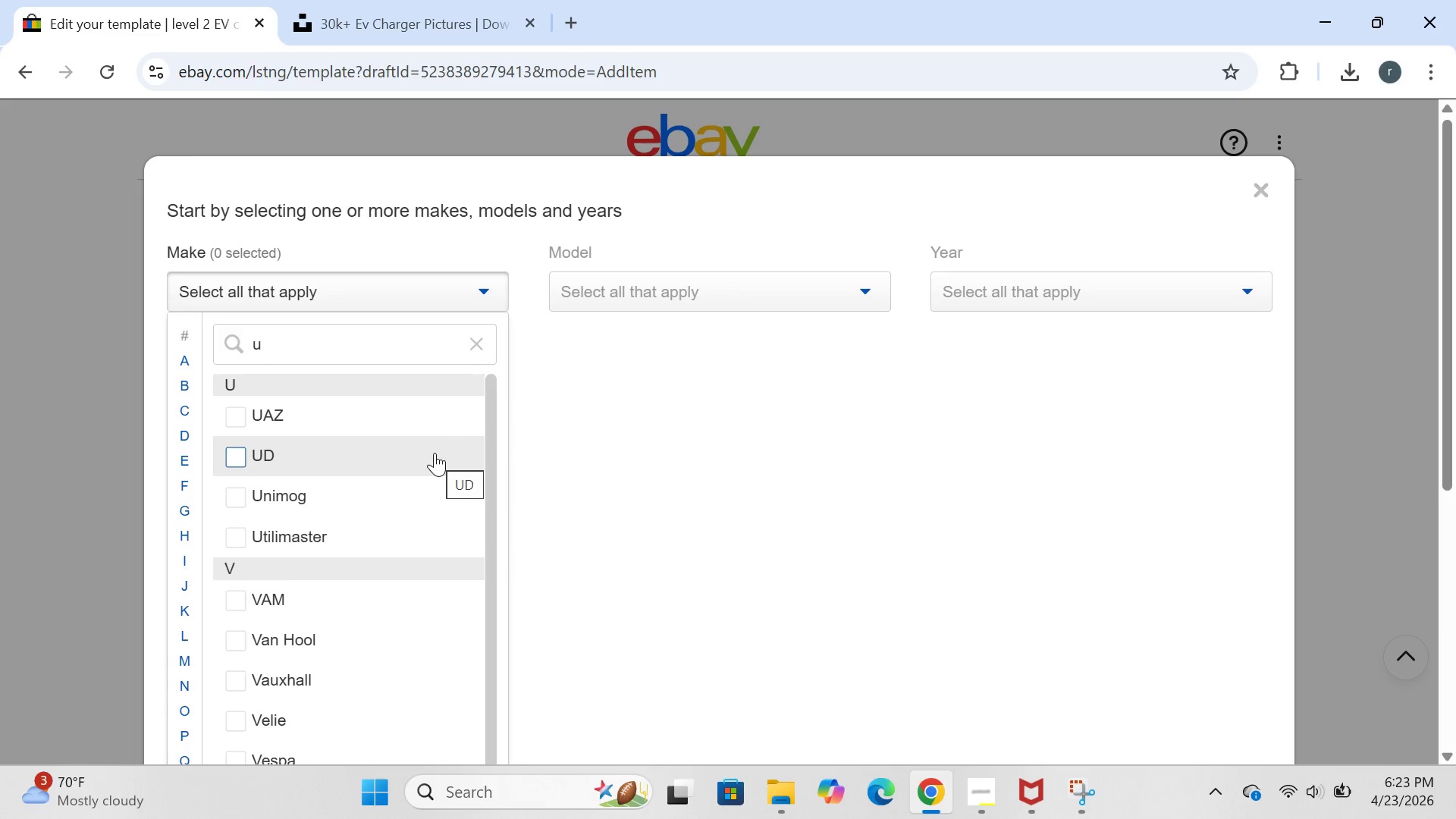 
key(Backspace)
 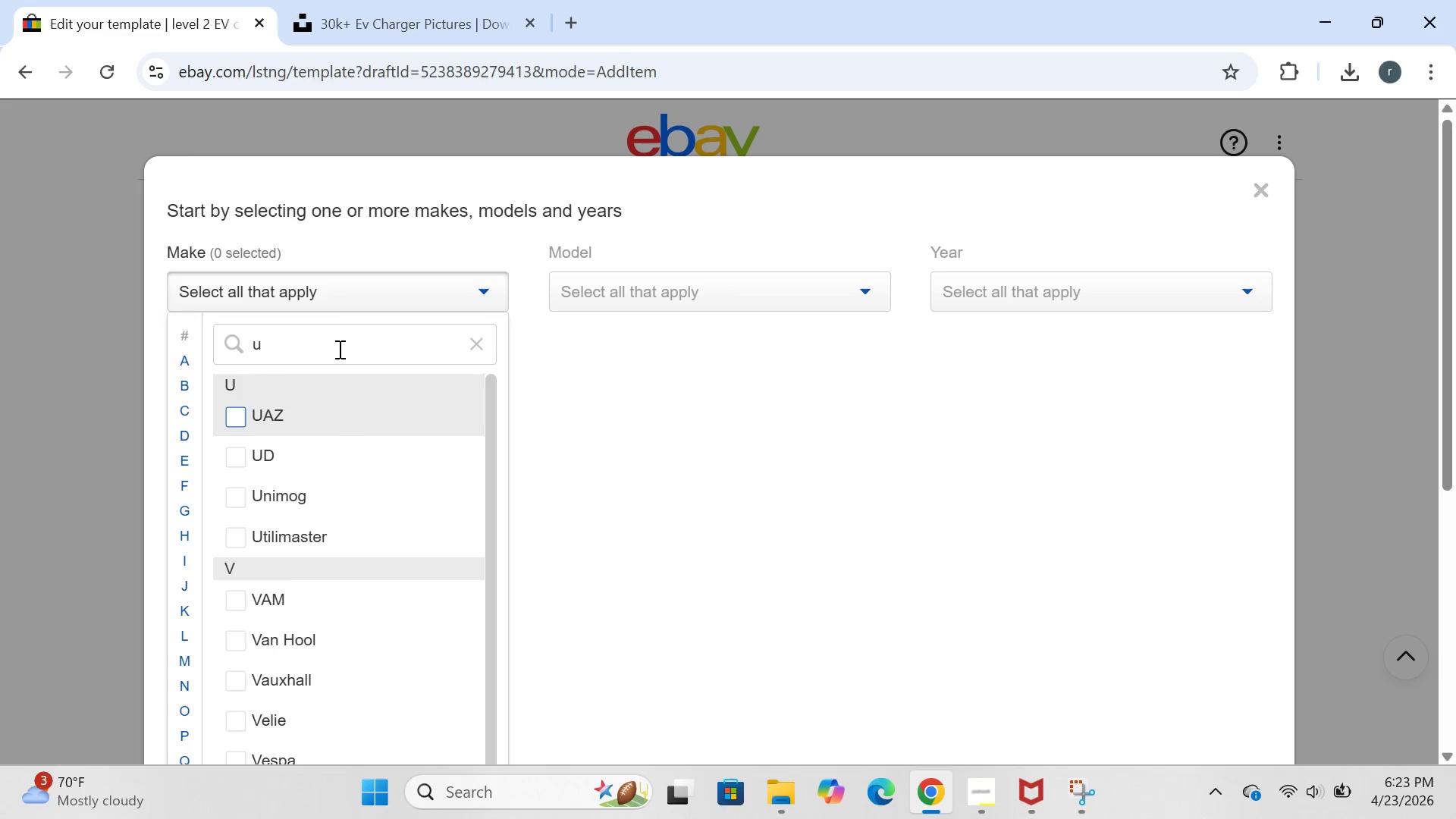 
left_click([331, 329])
 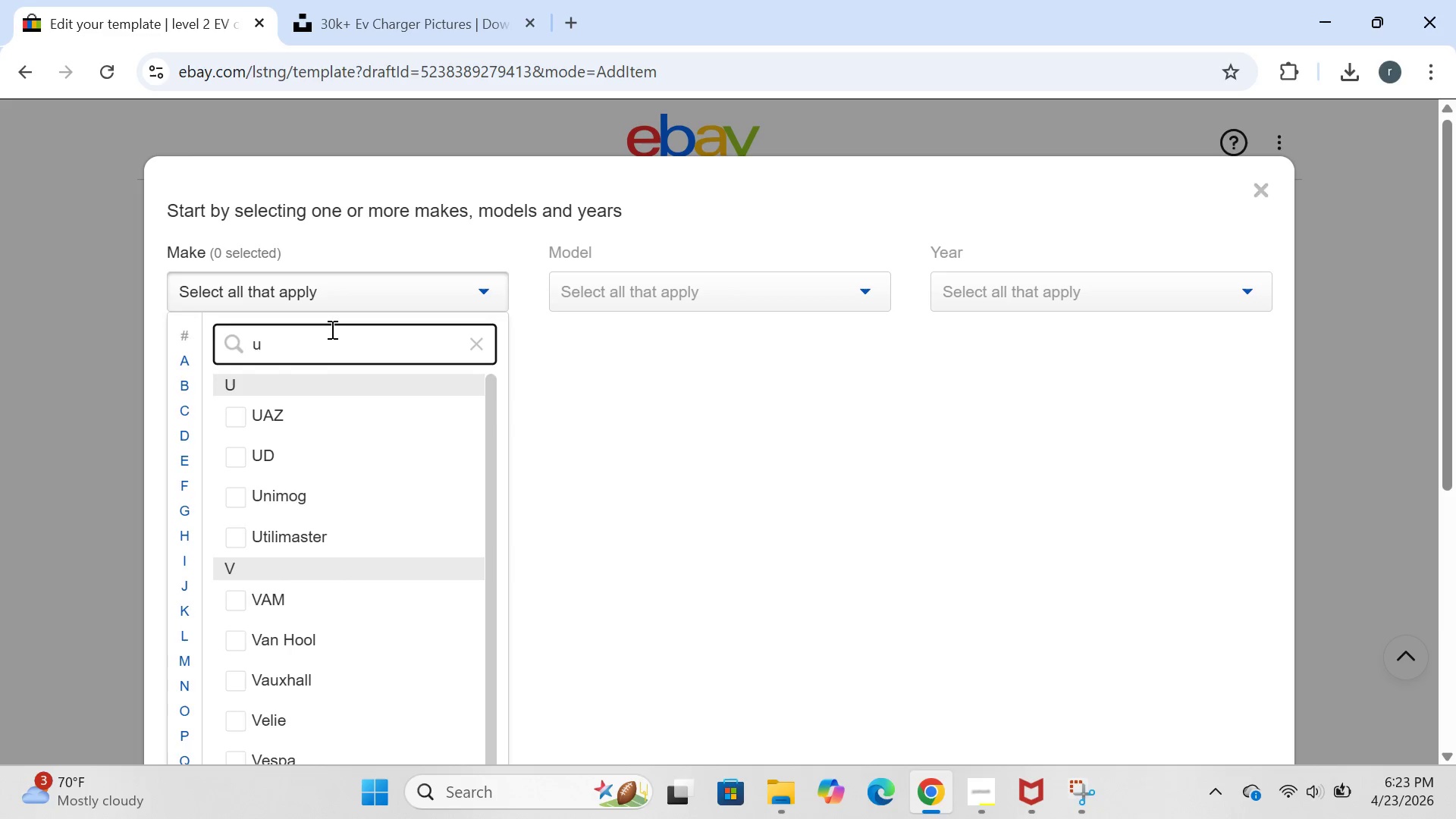 
key(Backspace)
type(ch)
 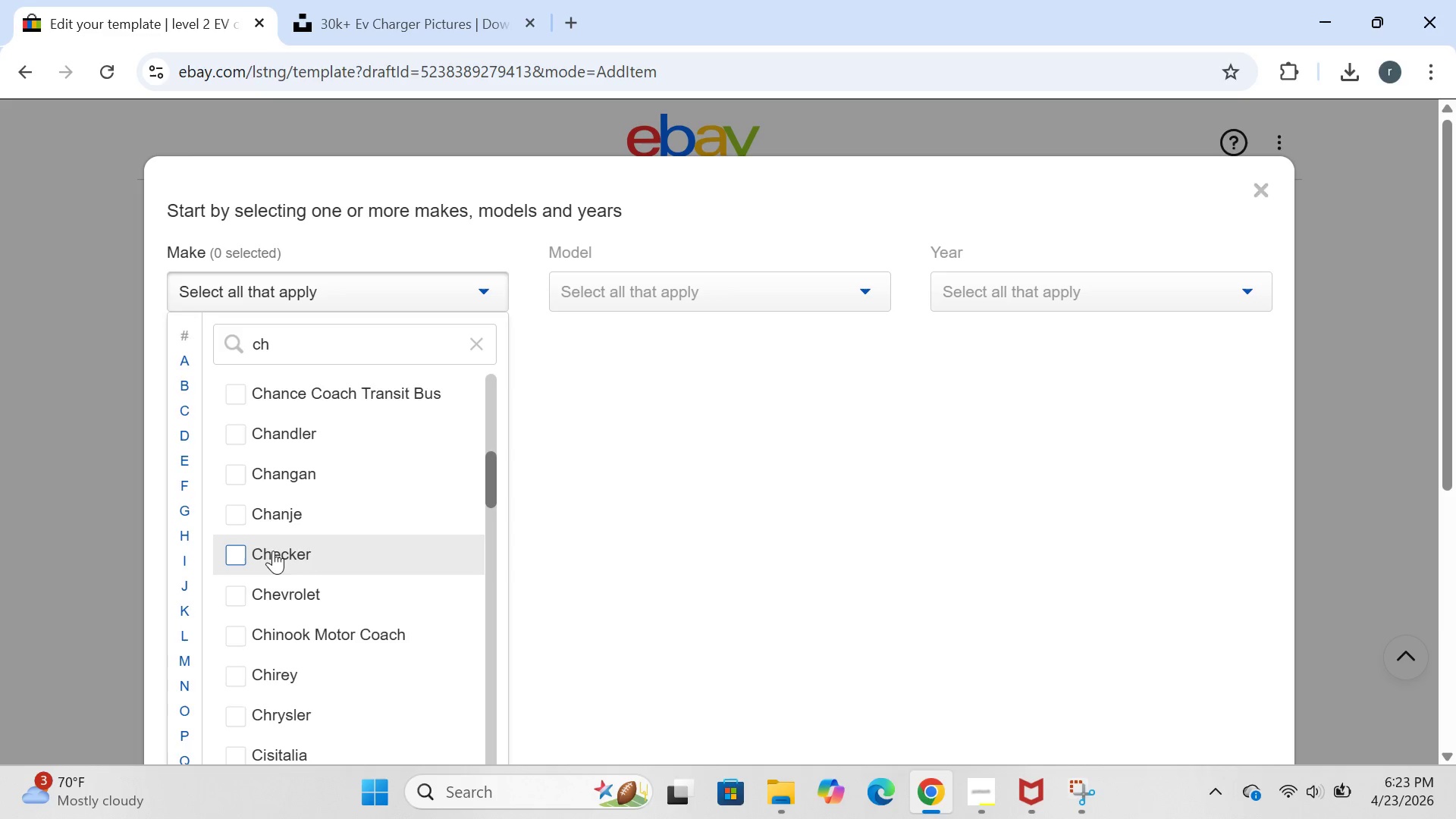 
left_click([250, 591])
 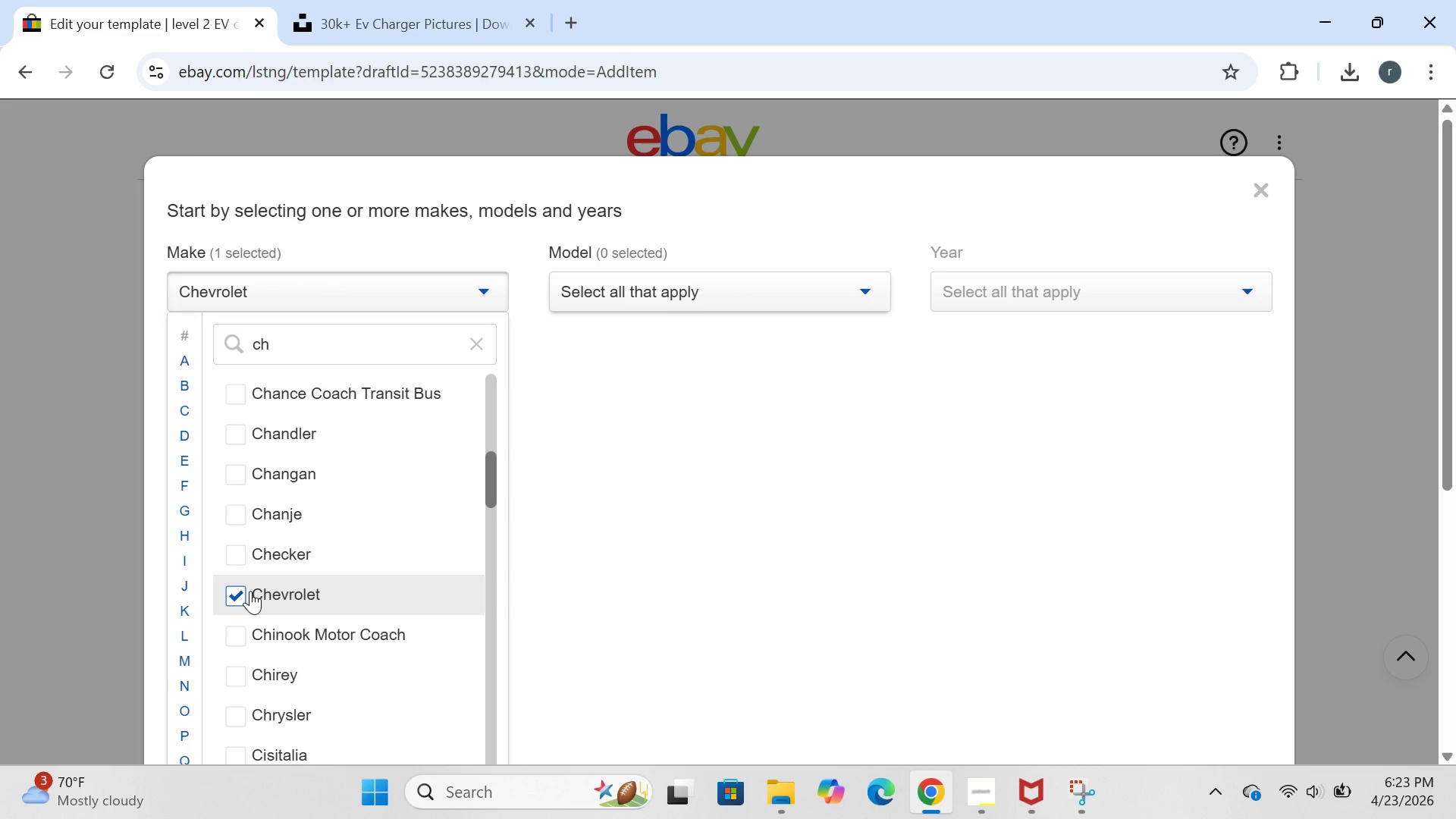 
wait(7.06)
 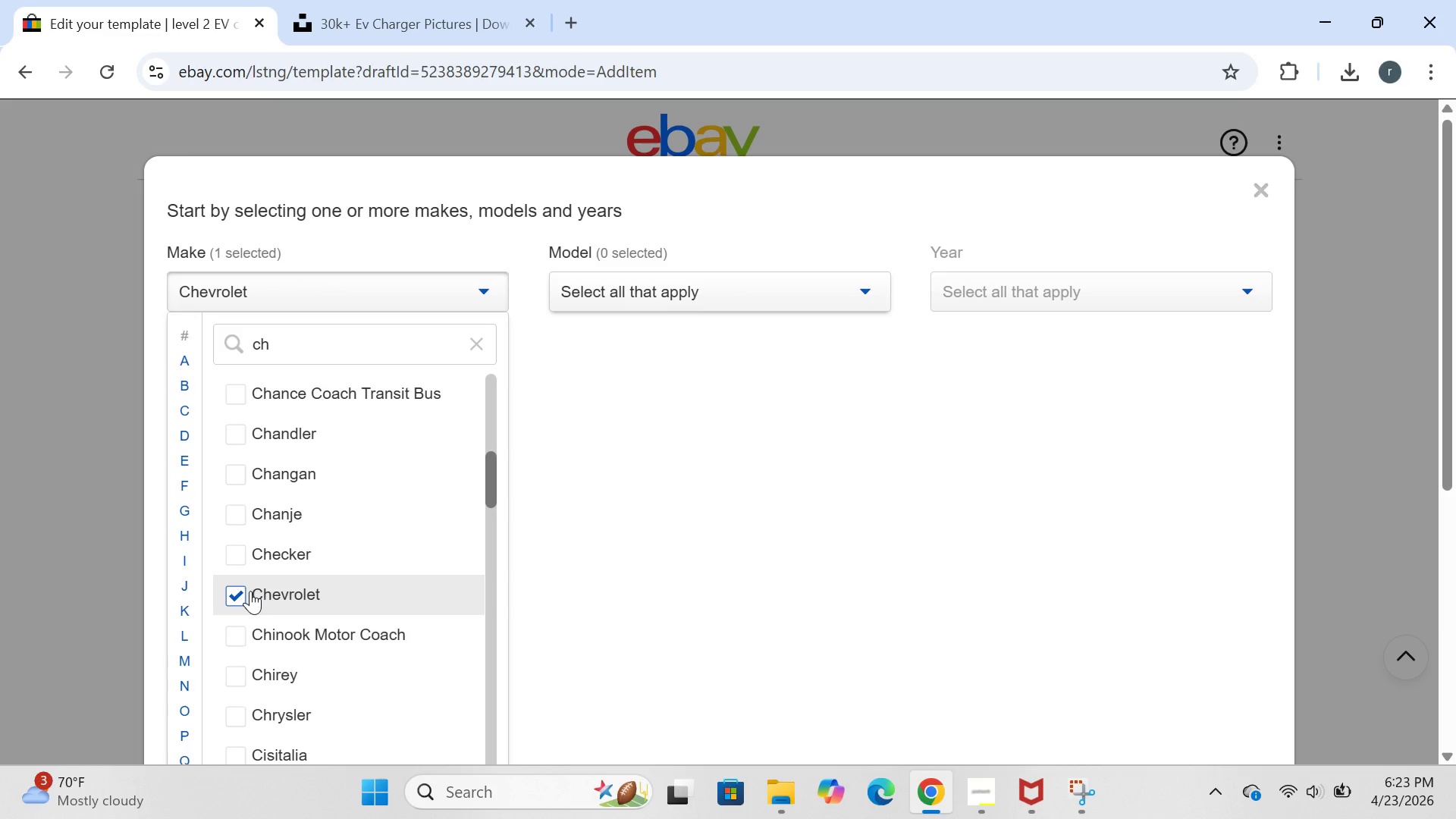 
left_click([710, 394])
 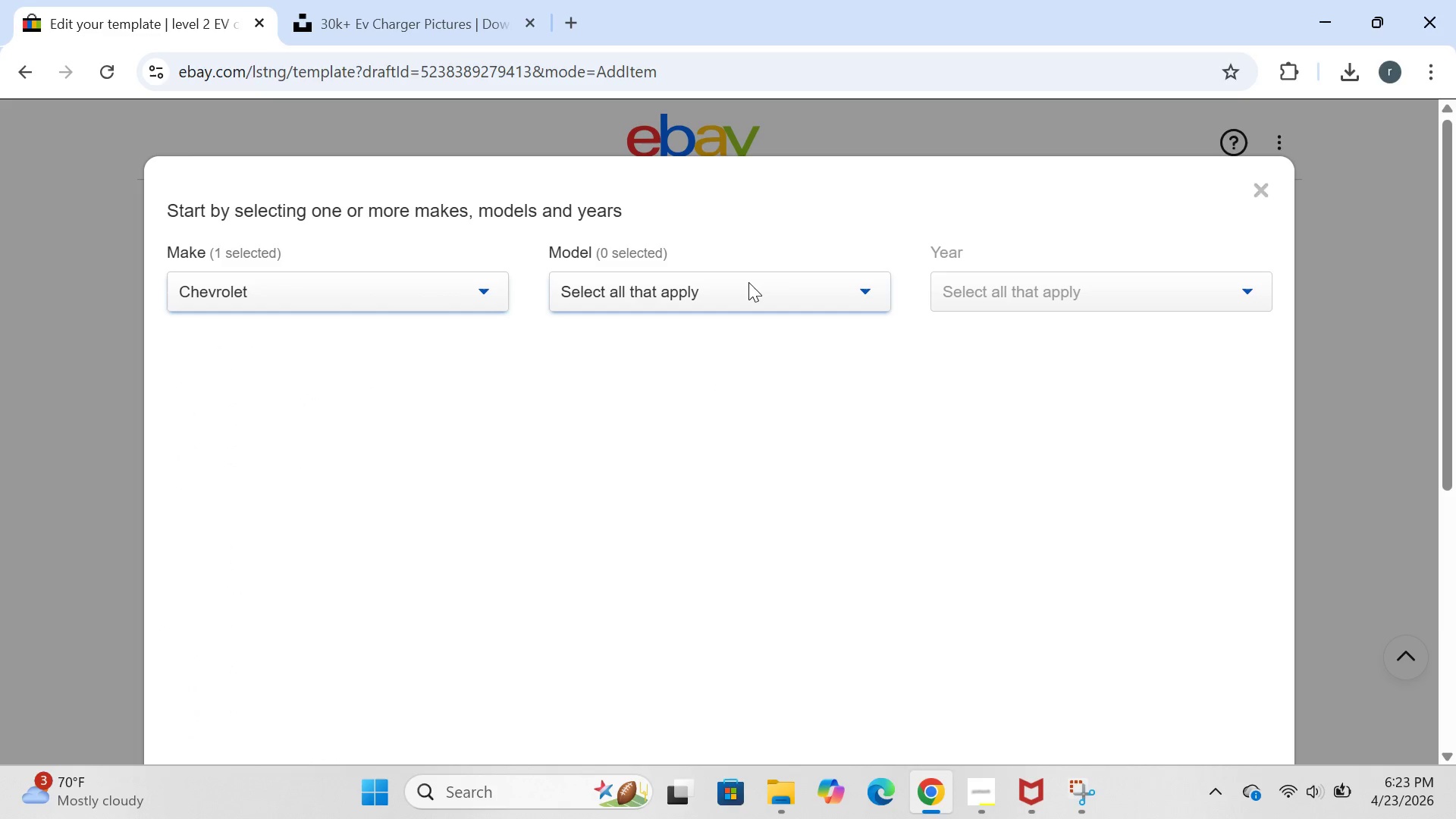 
left_click([748, 282])
 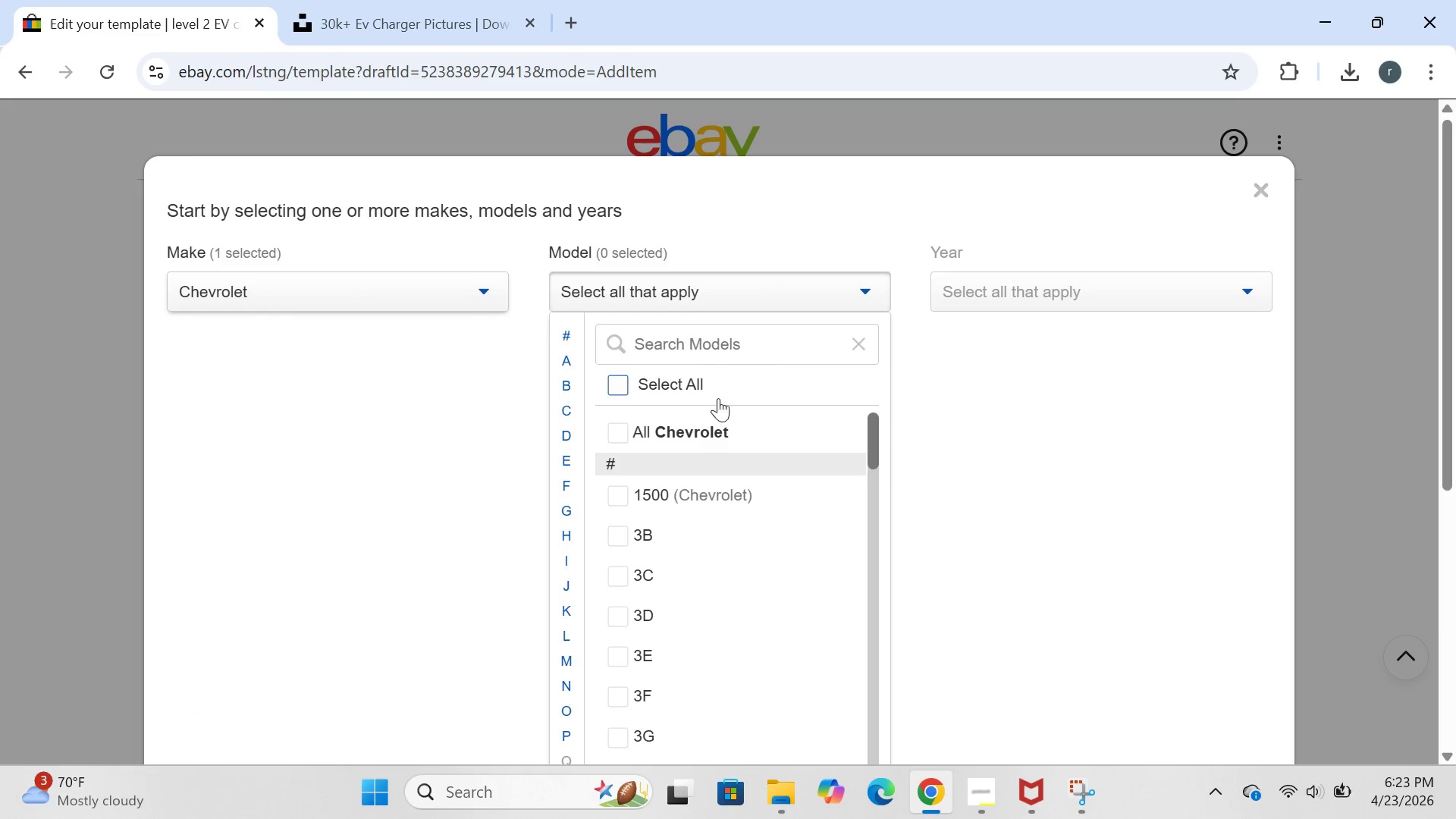 
mouse_move([700, 544])
 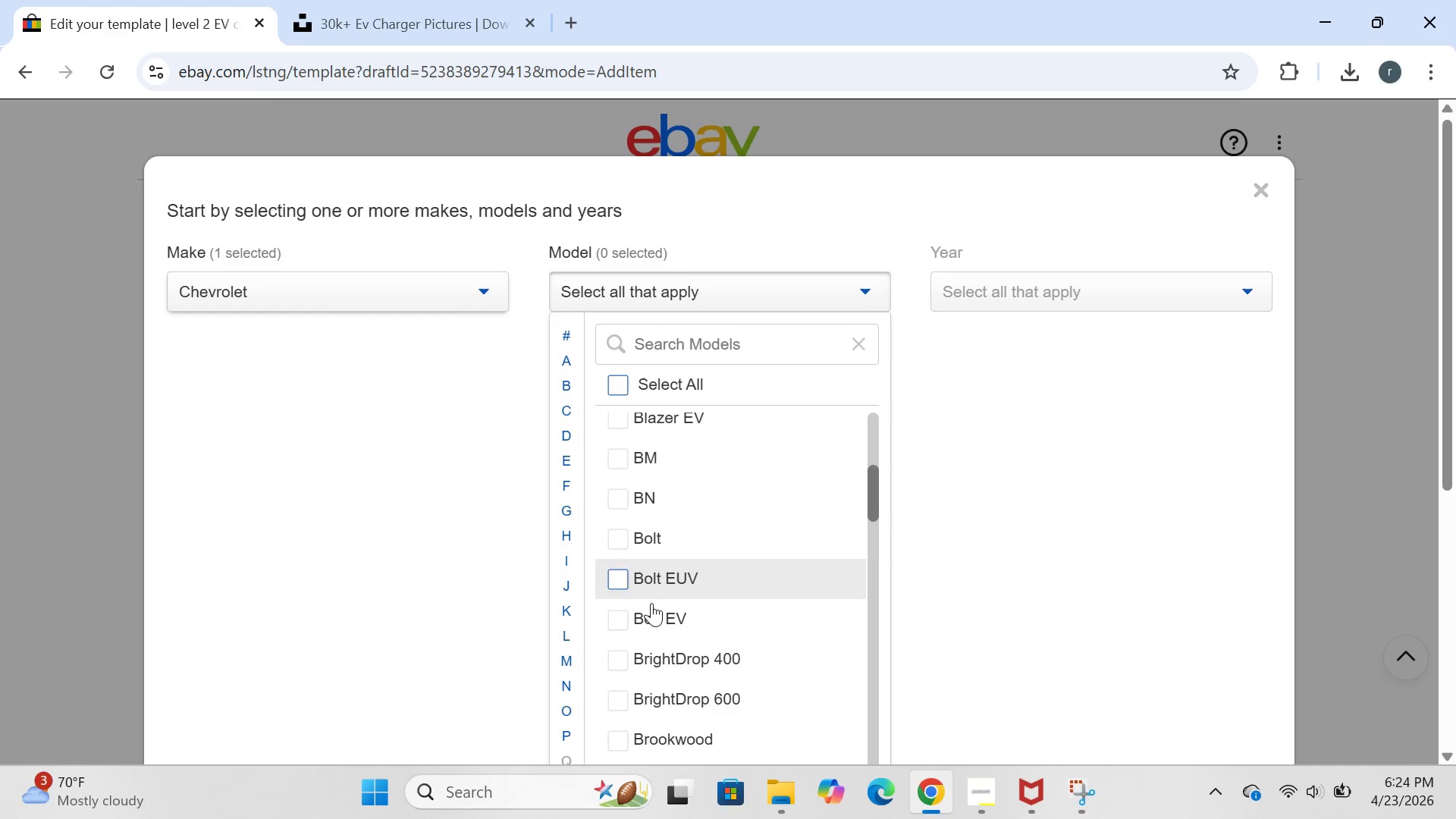 
mouse_move([642, 587])
 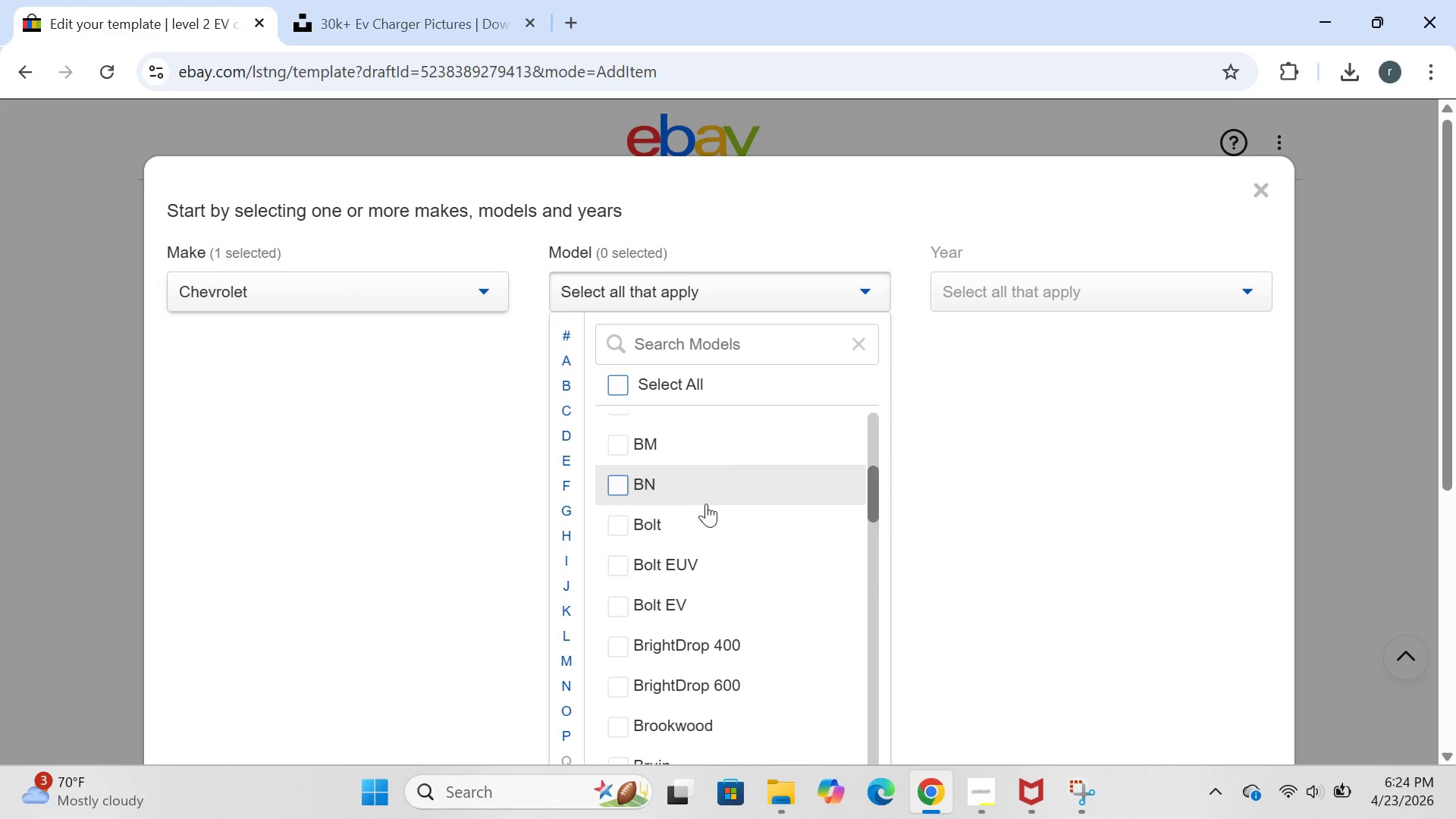 
left_click([629, 609])
 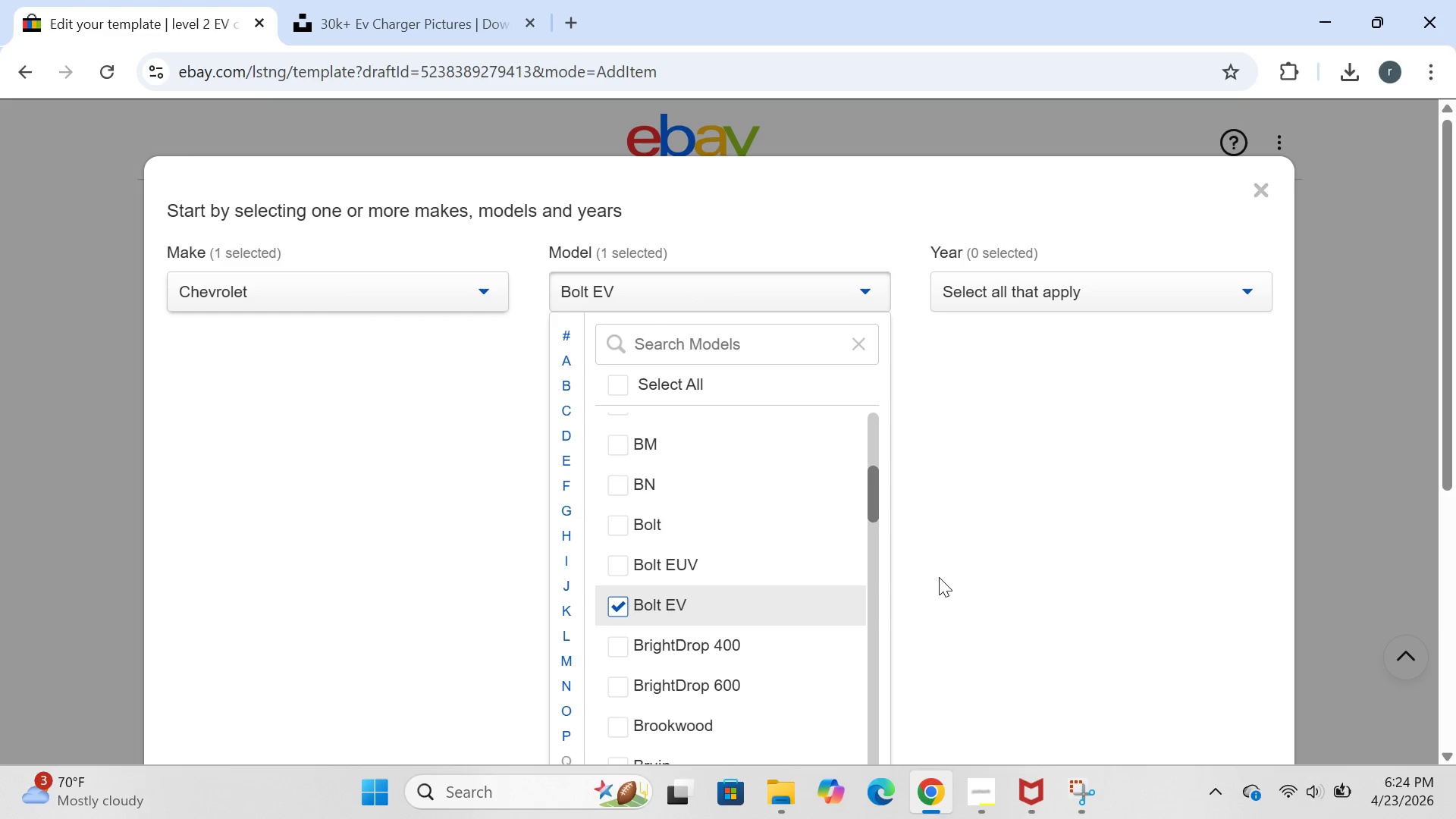 
left_click([940, 577])
 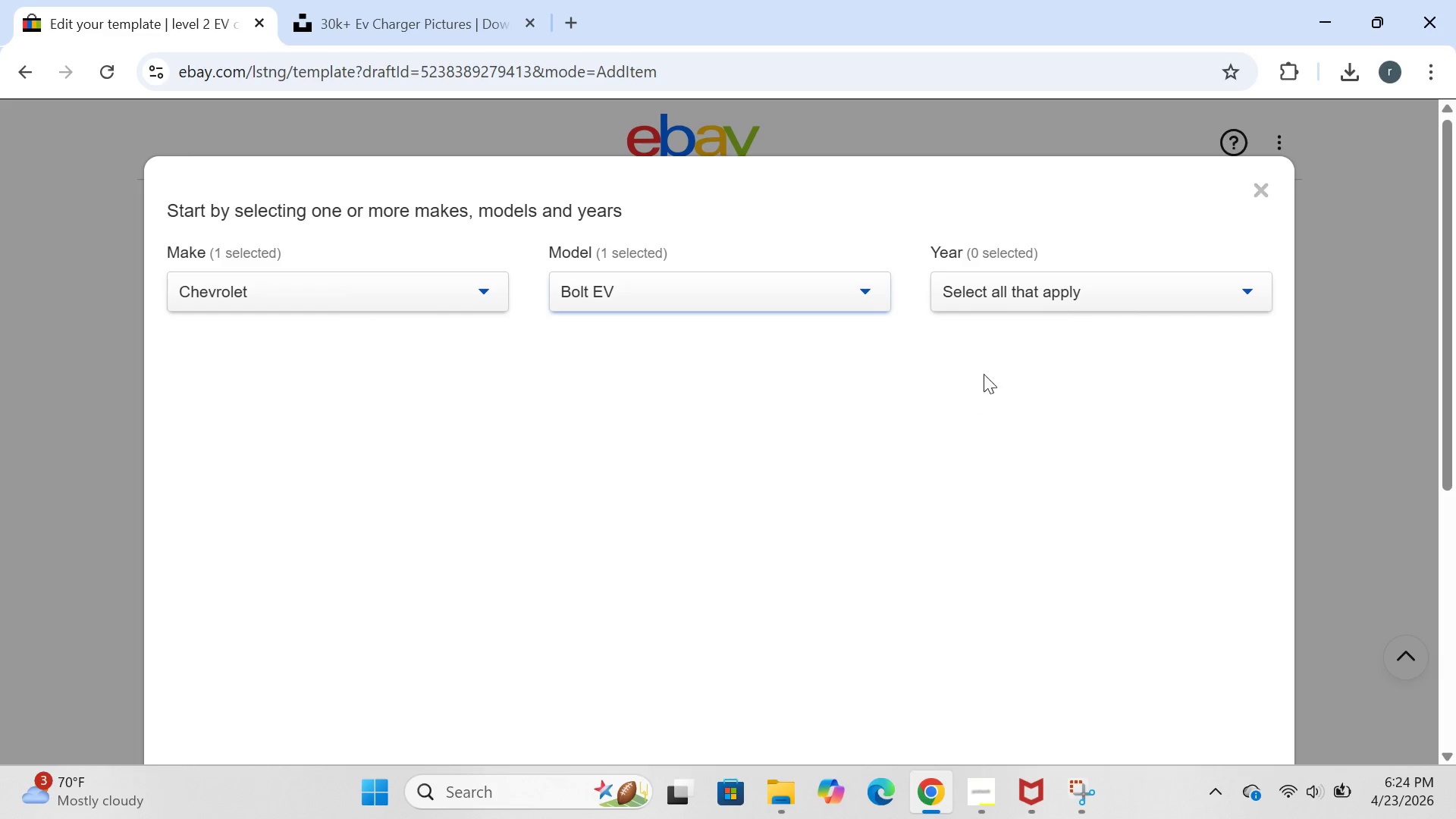 
left_click([1009, 275])
 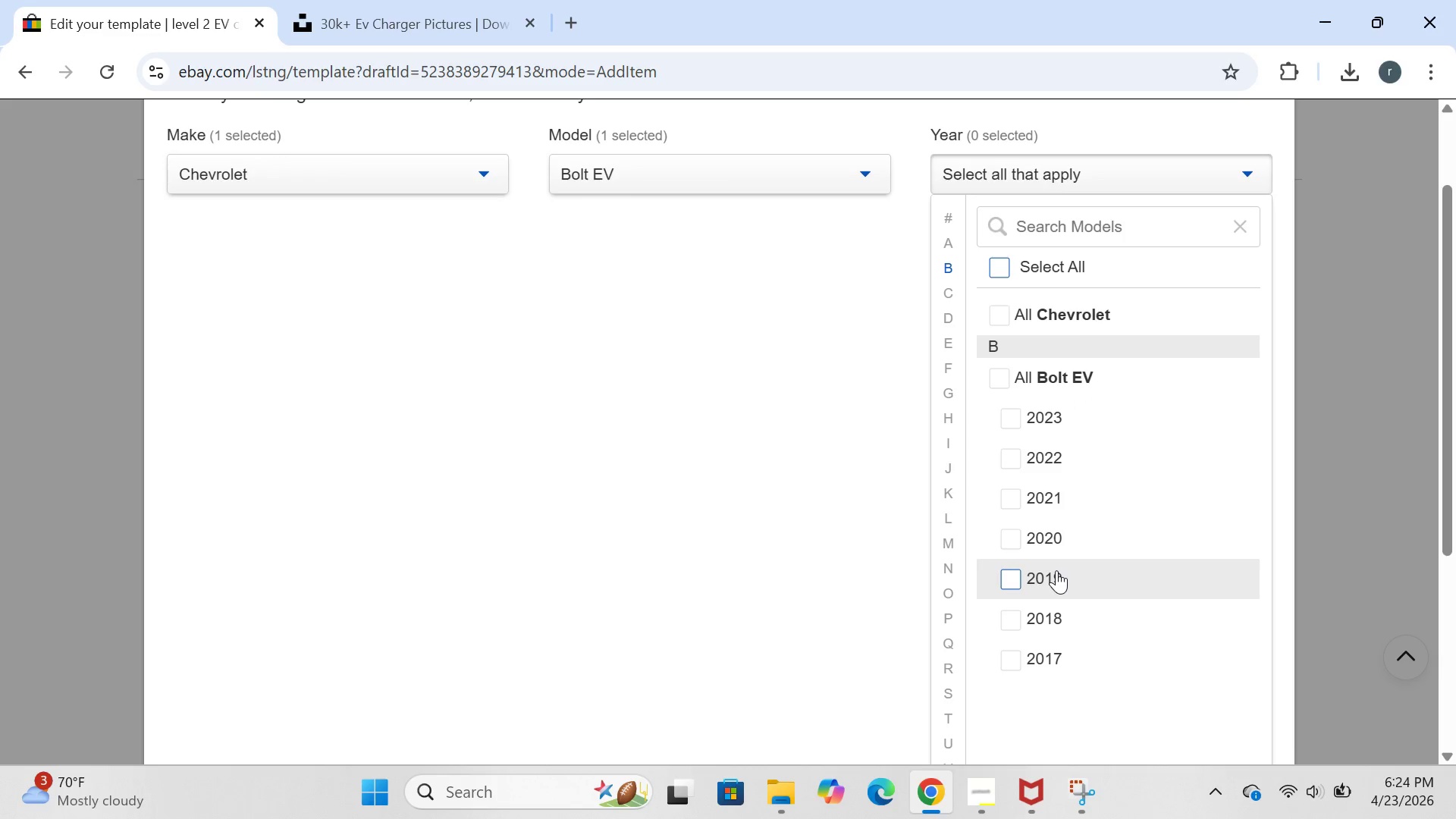 
wait(7.09)
 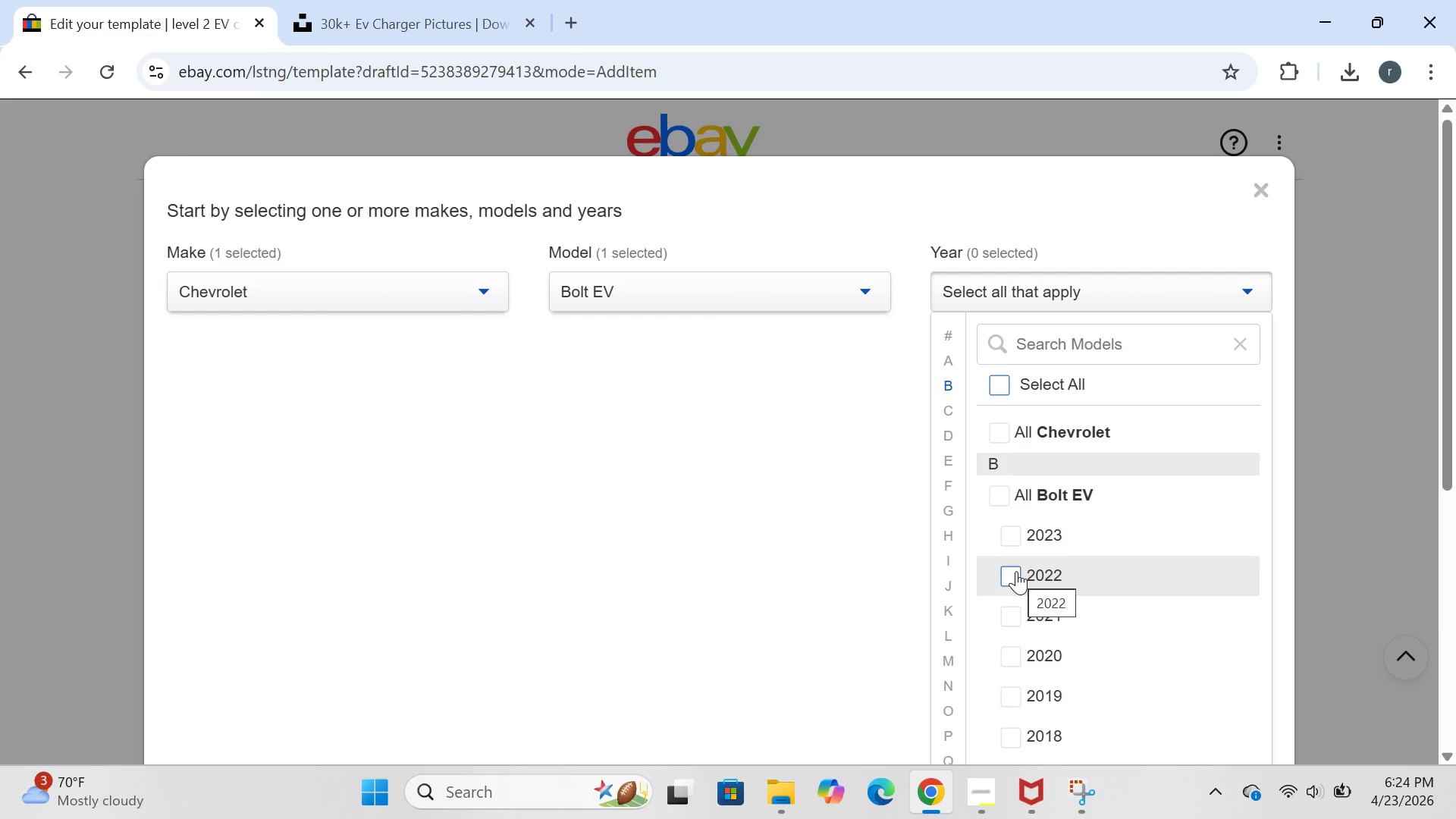 
left_click([1019, 654])
 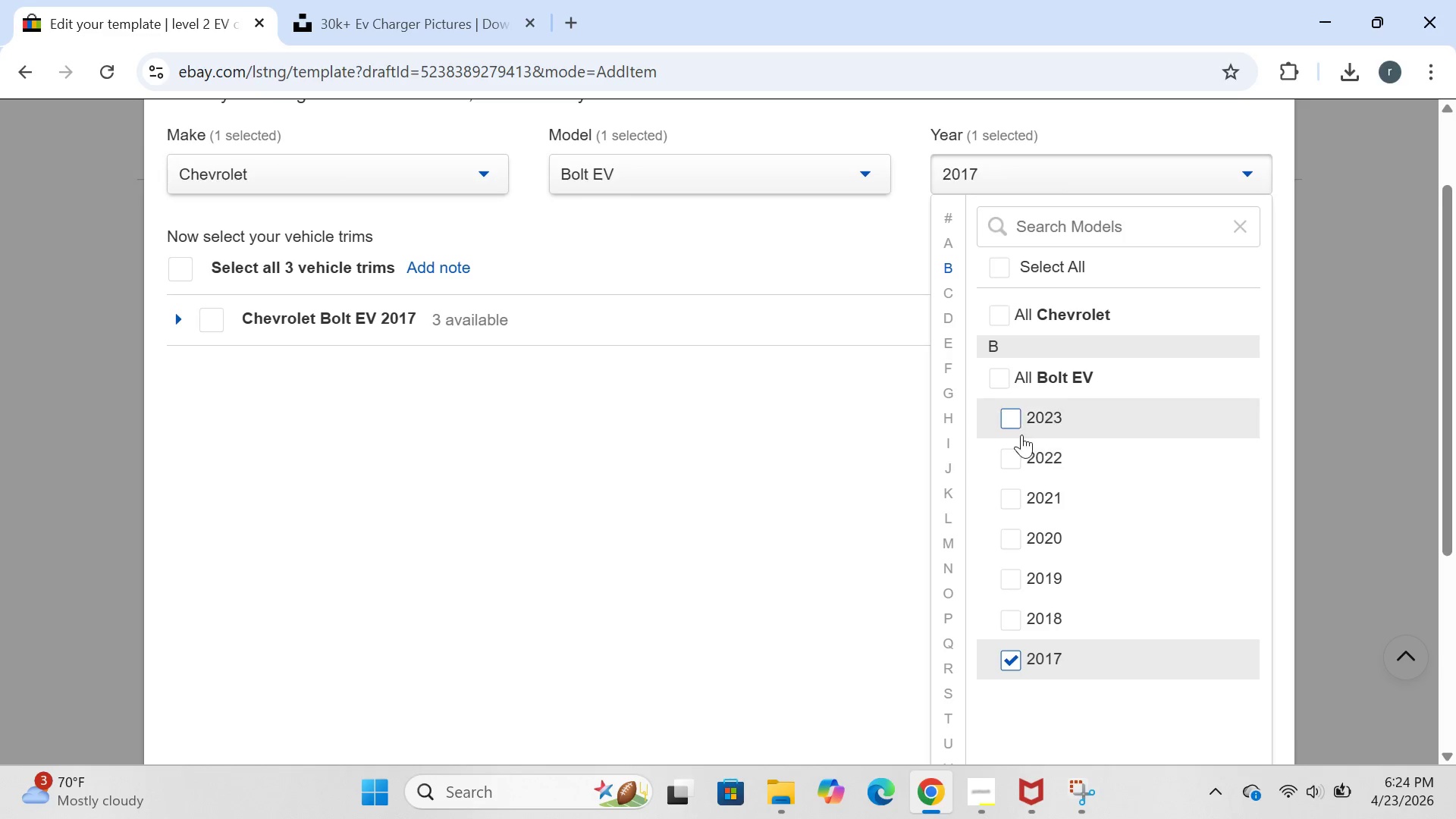 
left_click([1021, 425])
 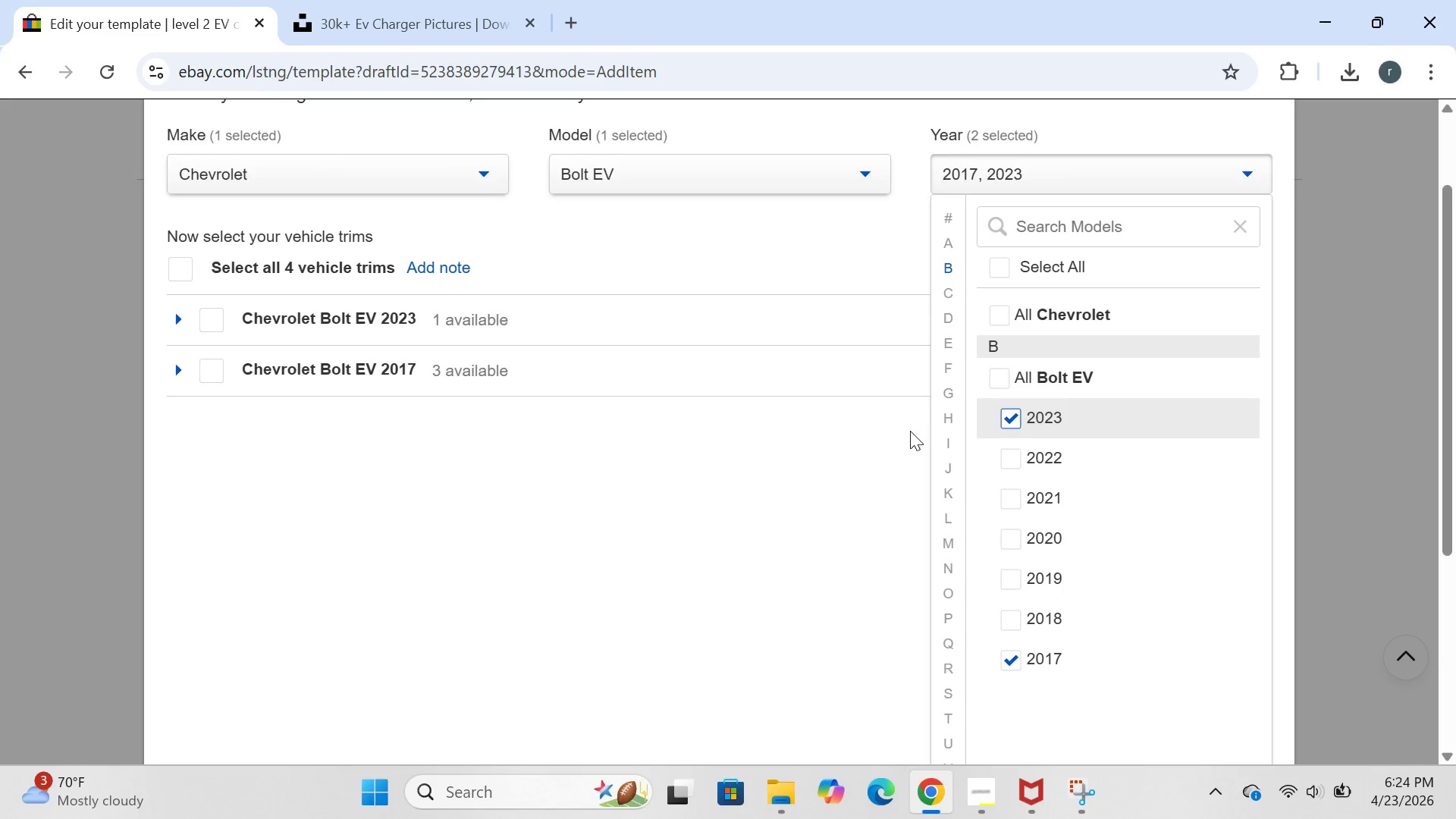 
left_click([872, 460])
 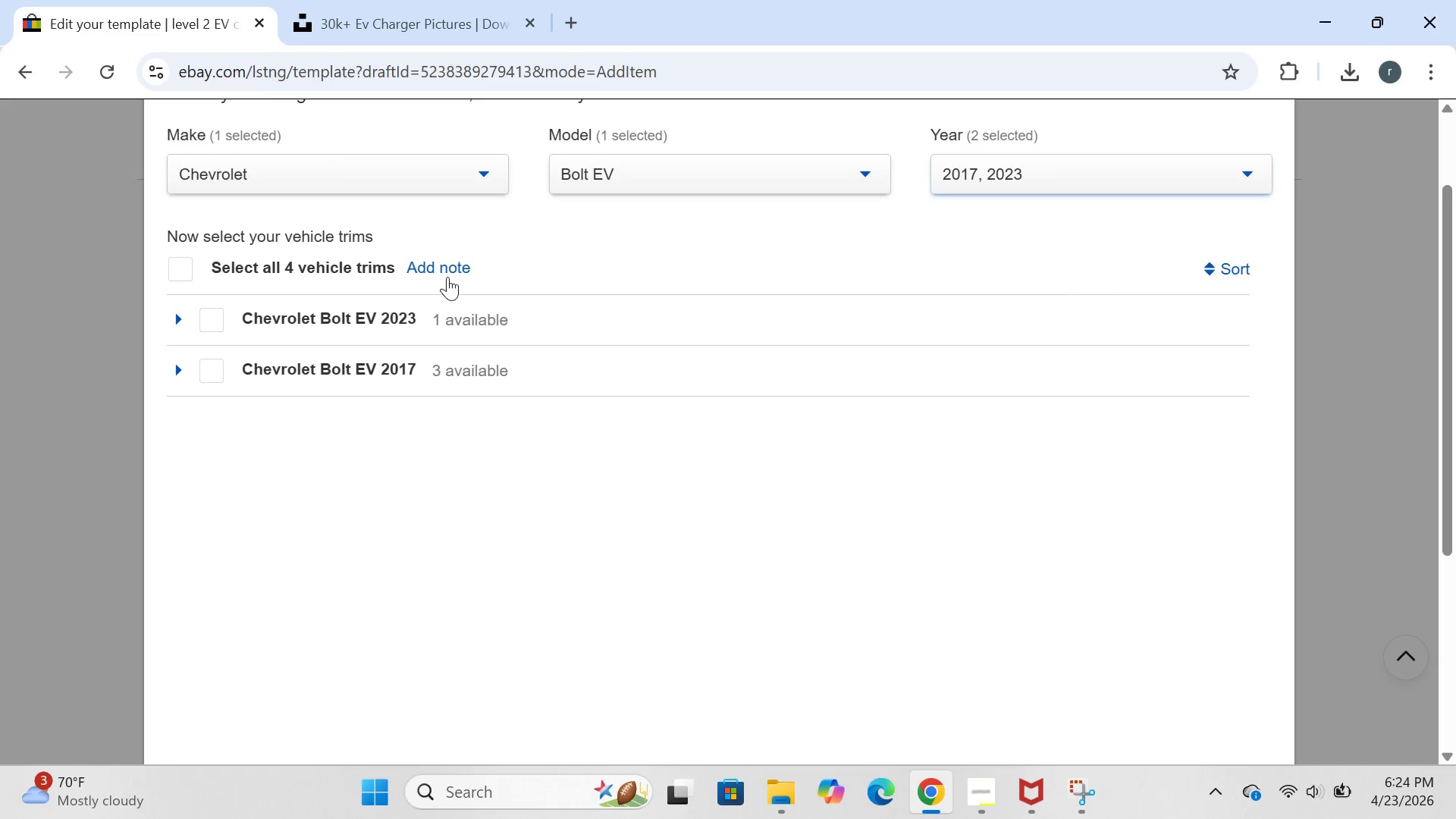 
left_click([447, 266])
 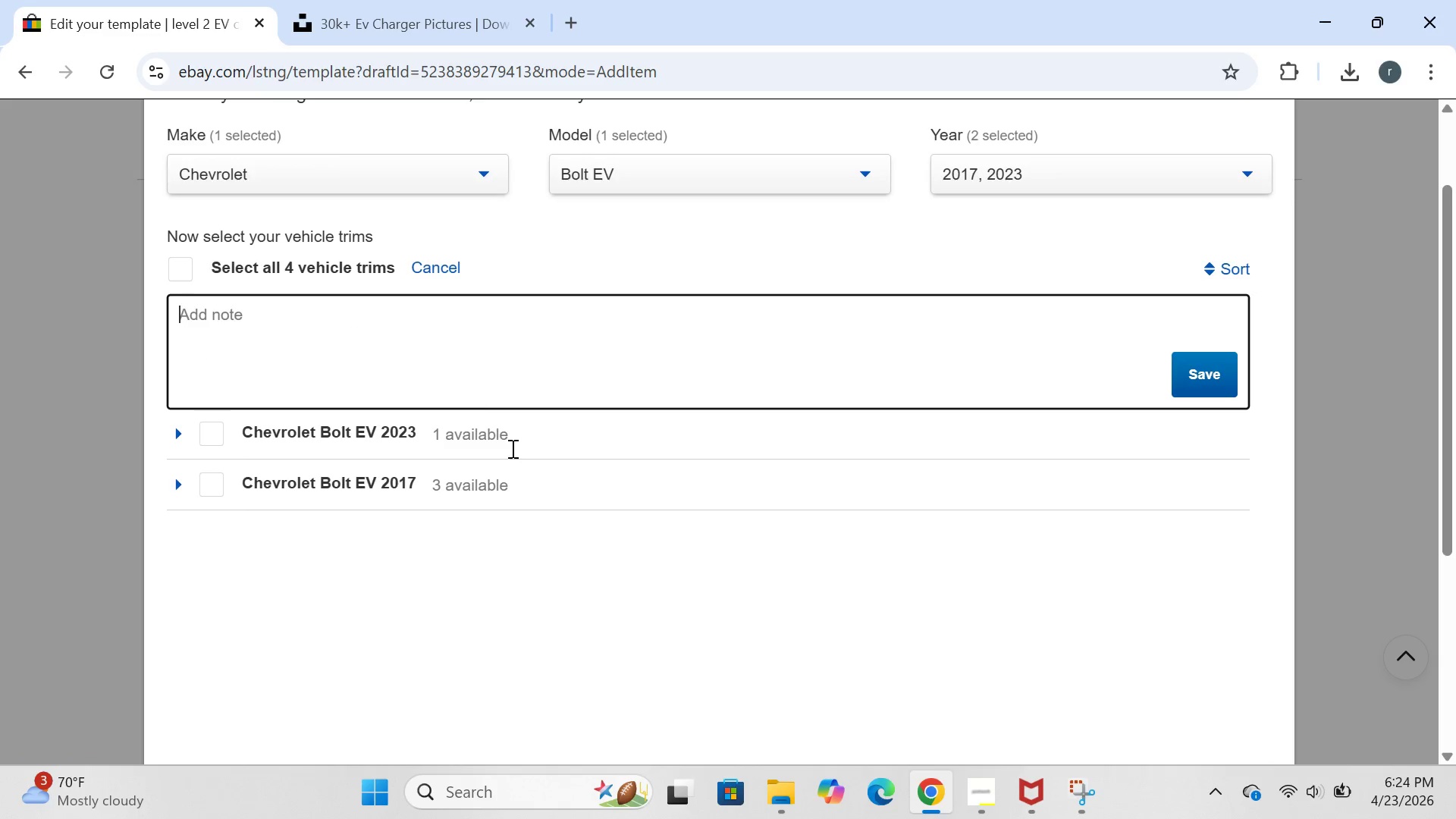 
left_click([596, 574])
 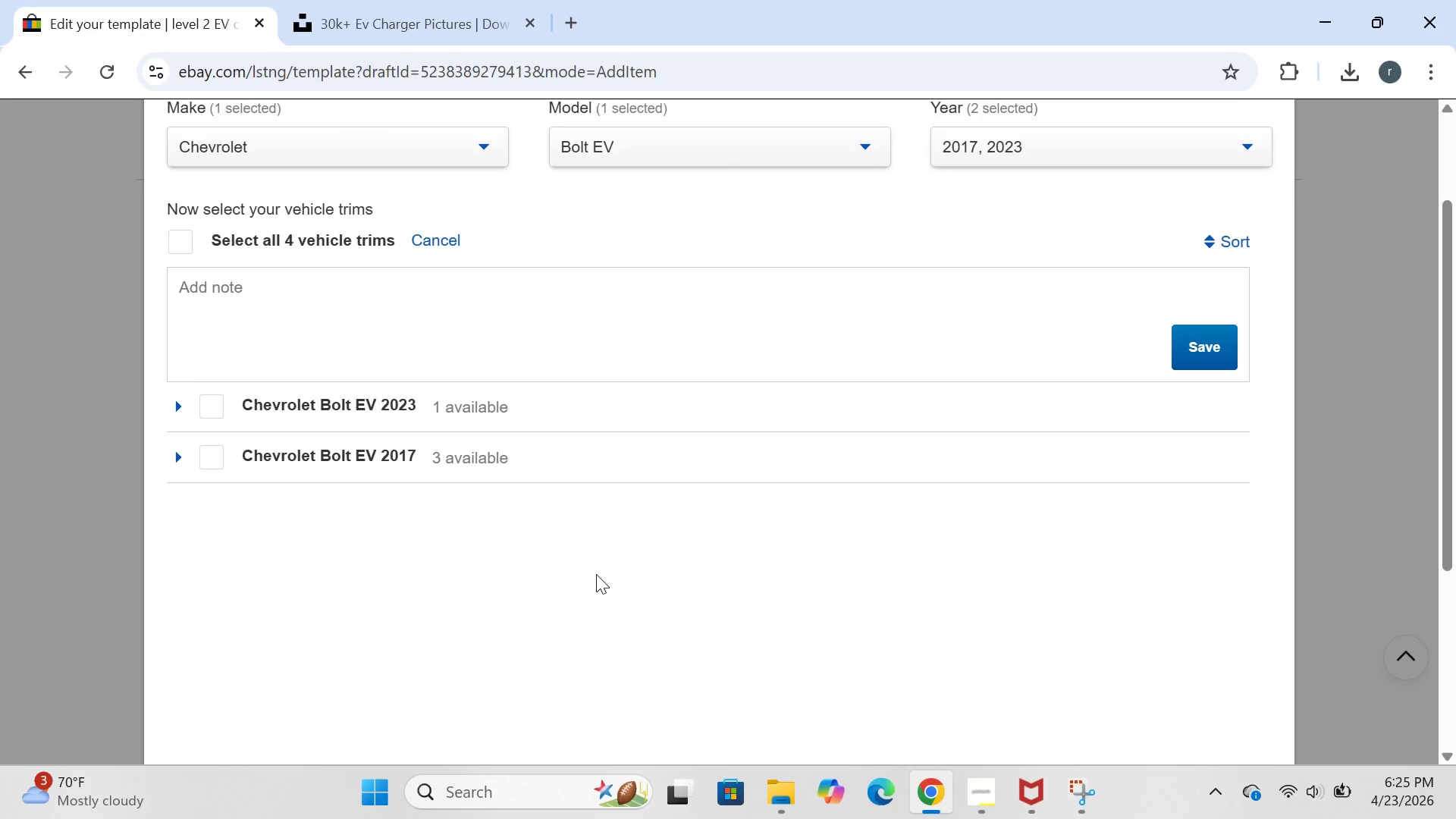 
wait(36.45)
 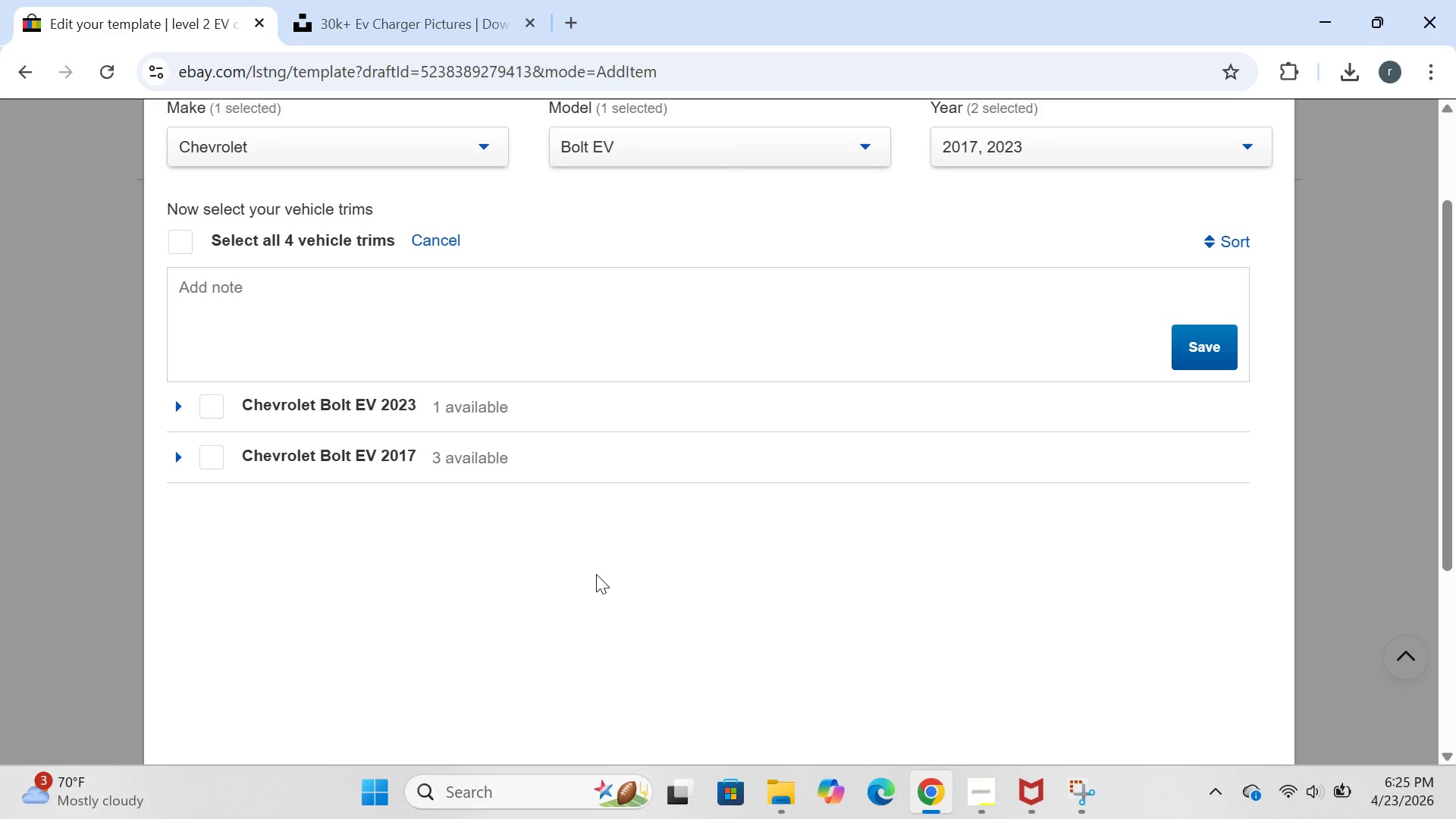 
left_click([1204, 430])
 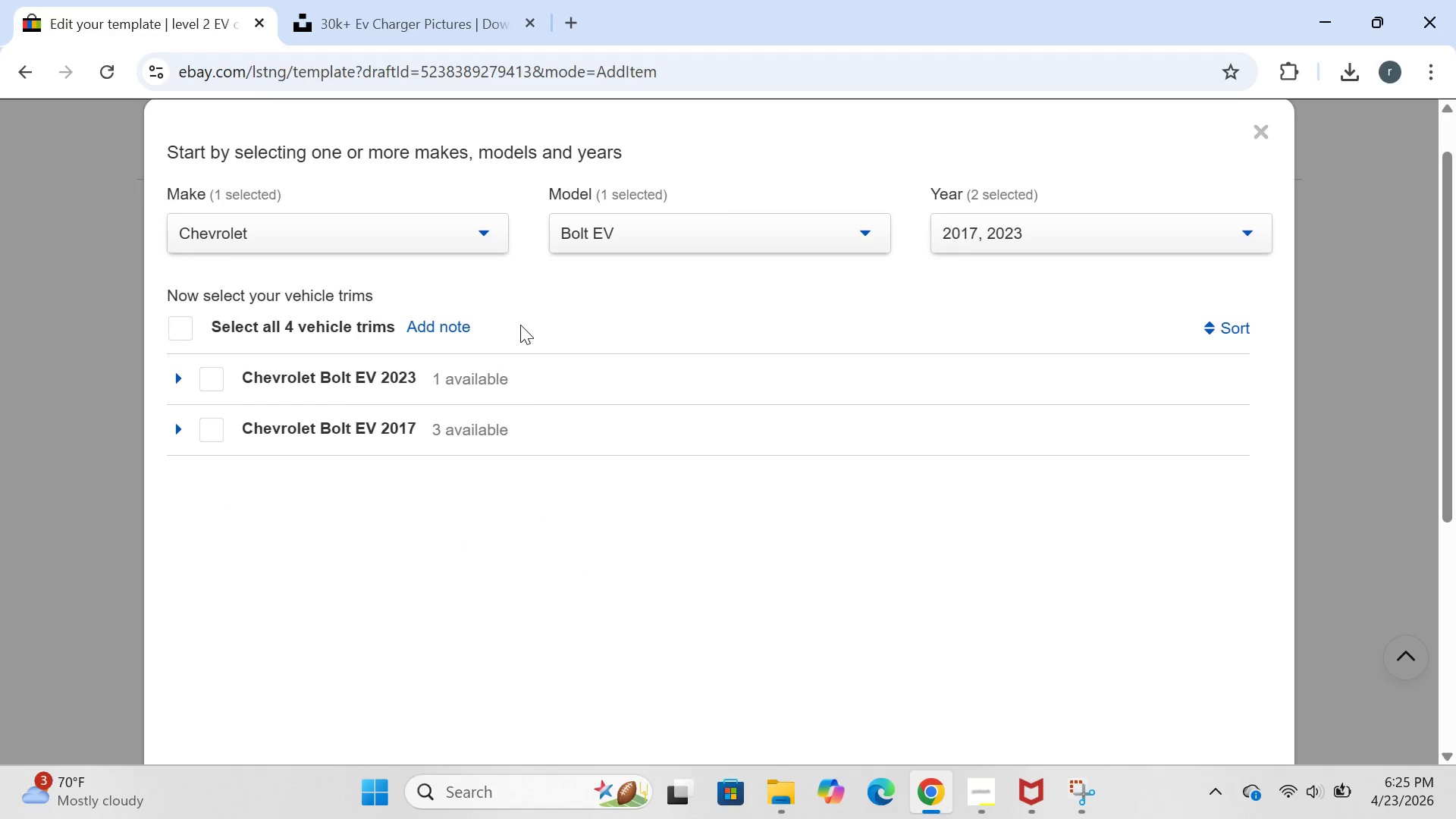 
wait(26.52)
 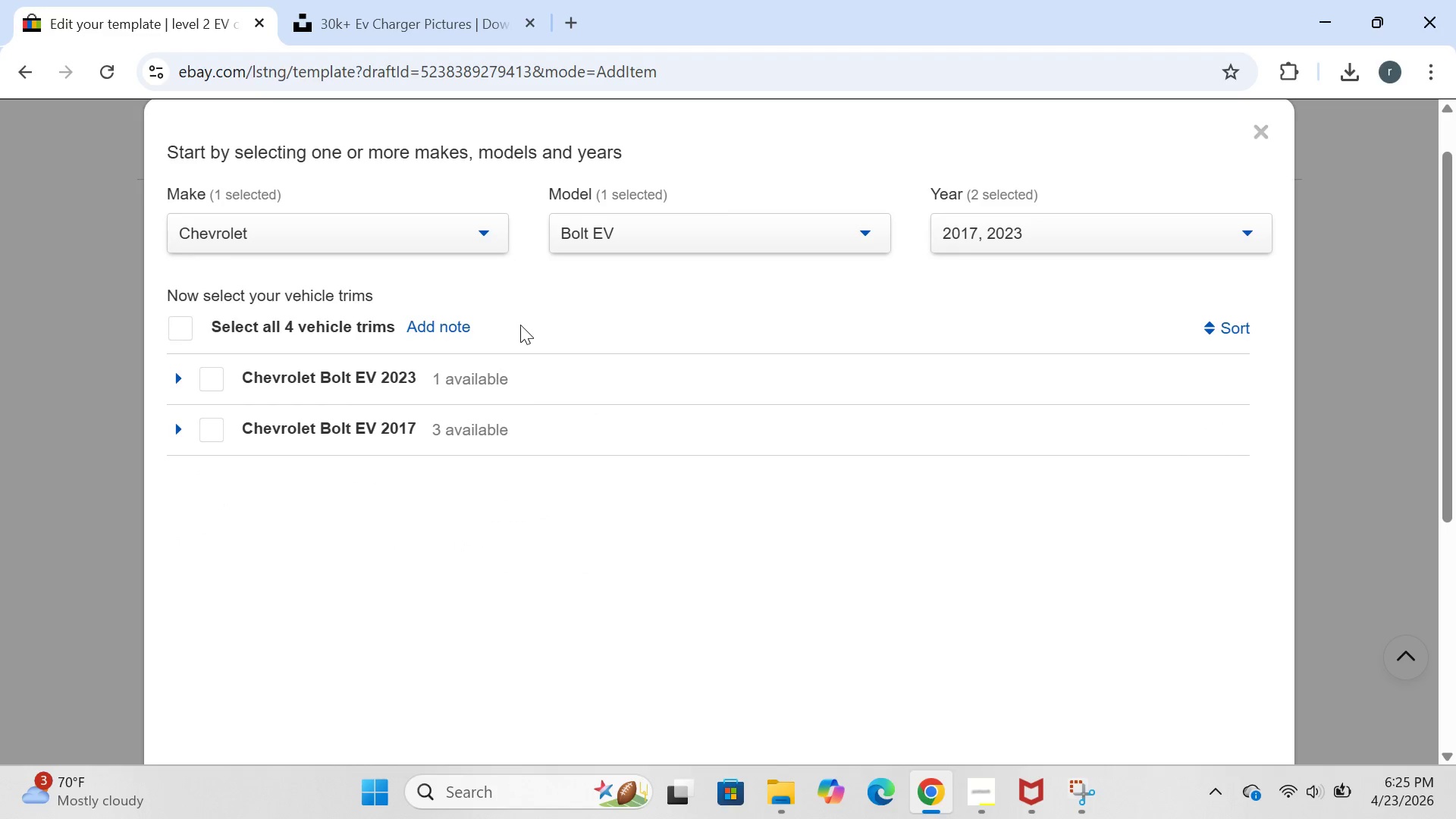 
left_click([227, 406])
 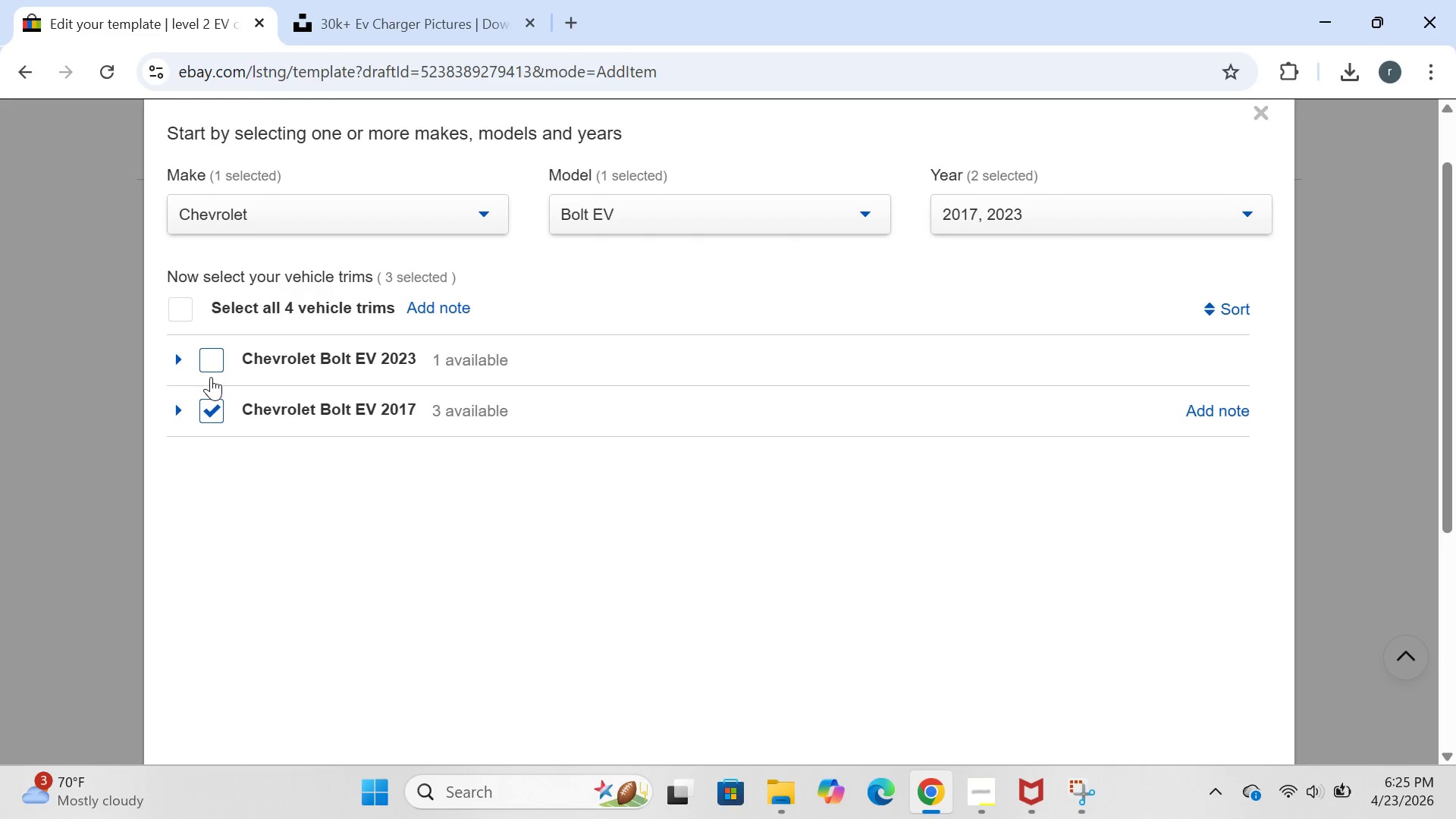 
left_click([211, 375])
 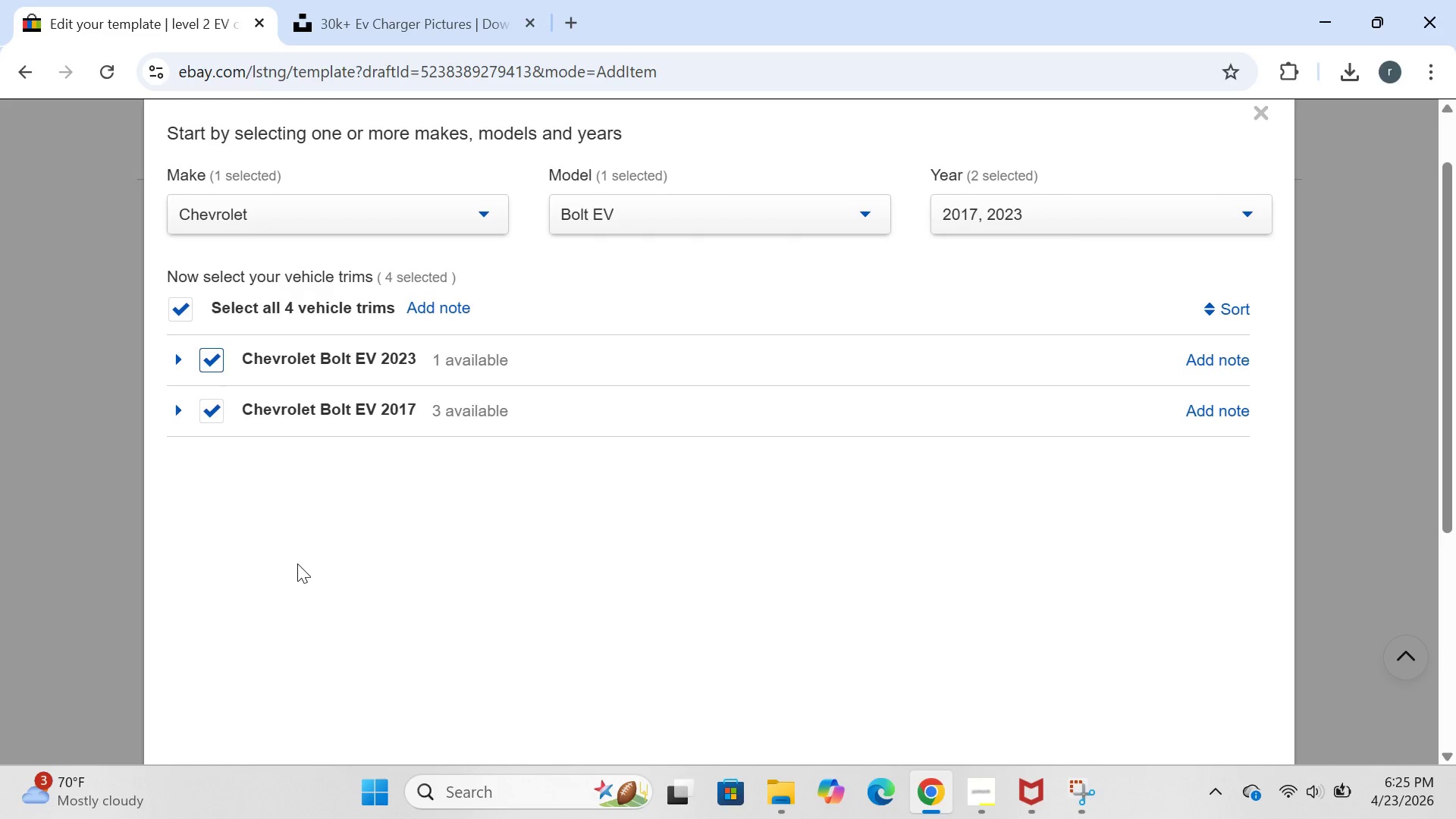 
left_click([297, 563])
 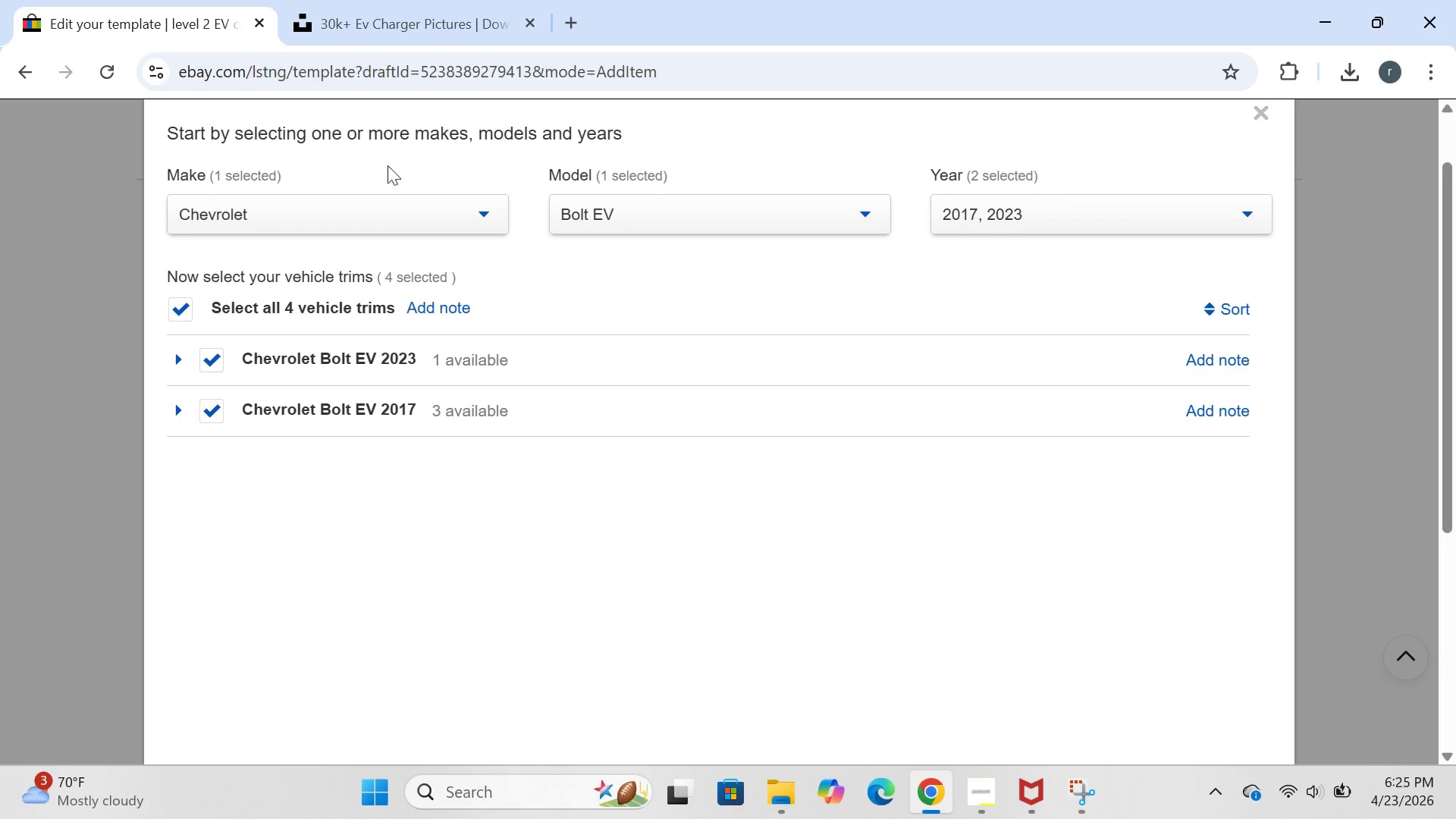 
left_click([427, 209])
 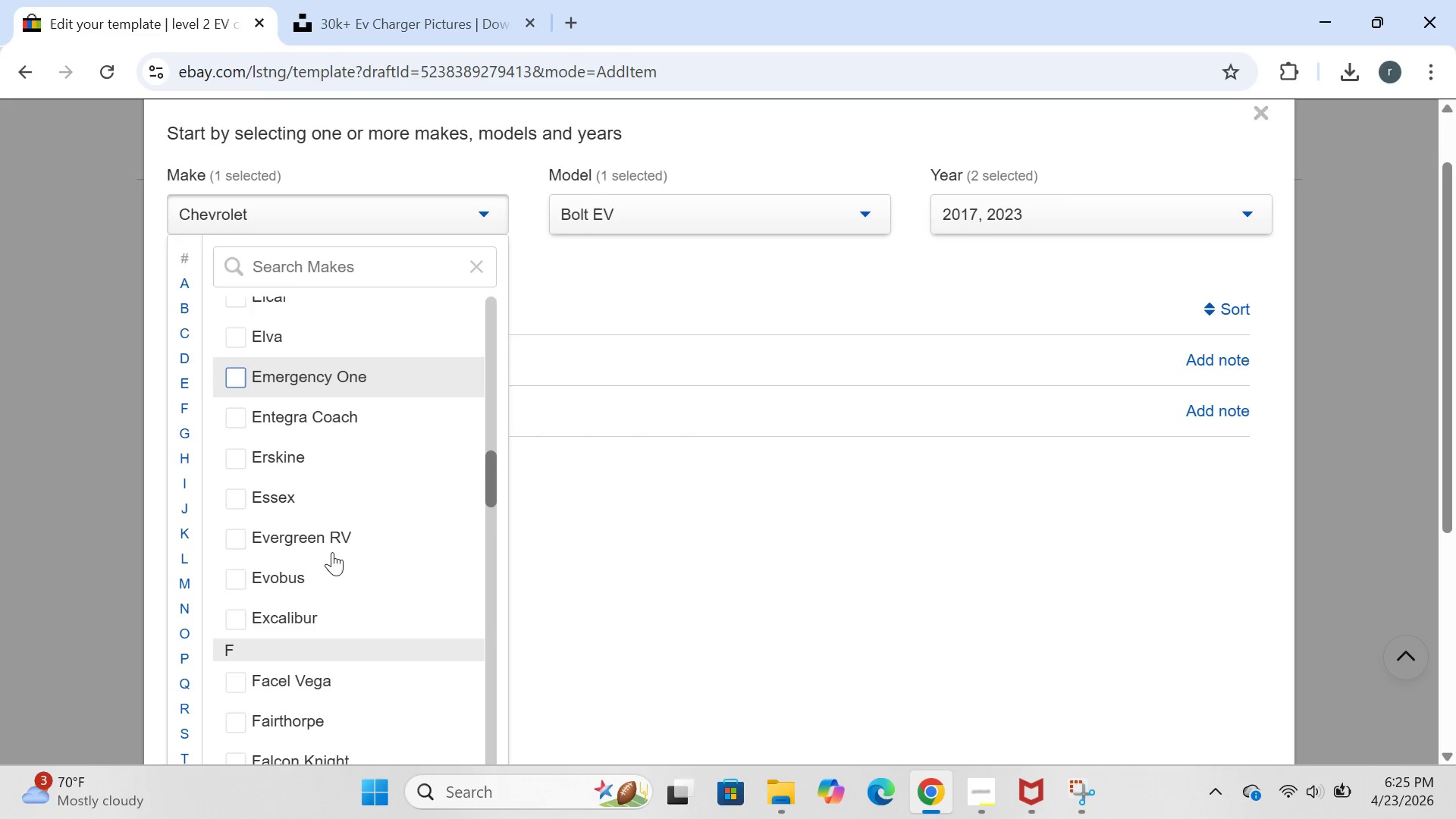 
wait(13.22)
 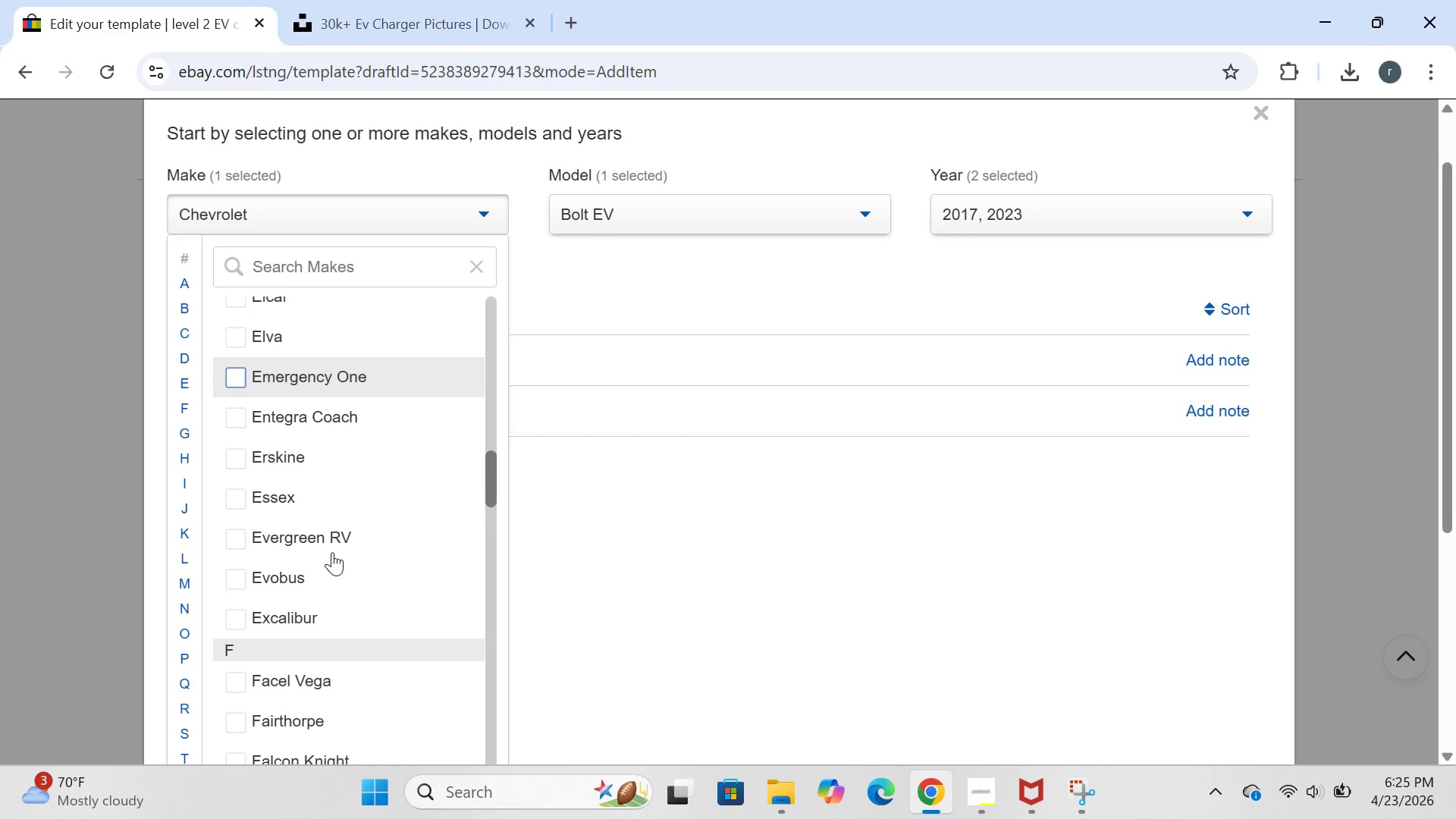 
left_click([243, 459])
 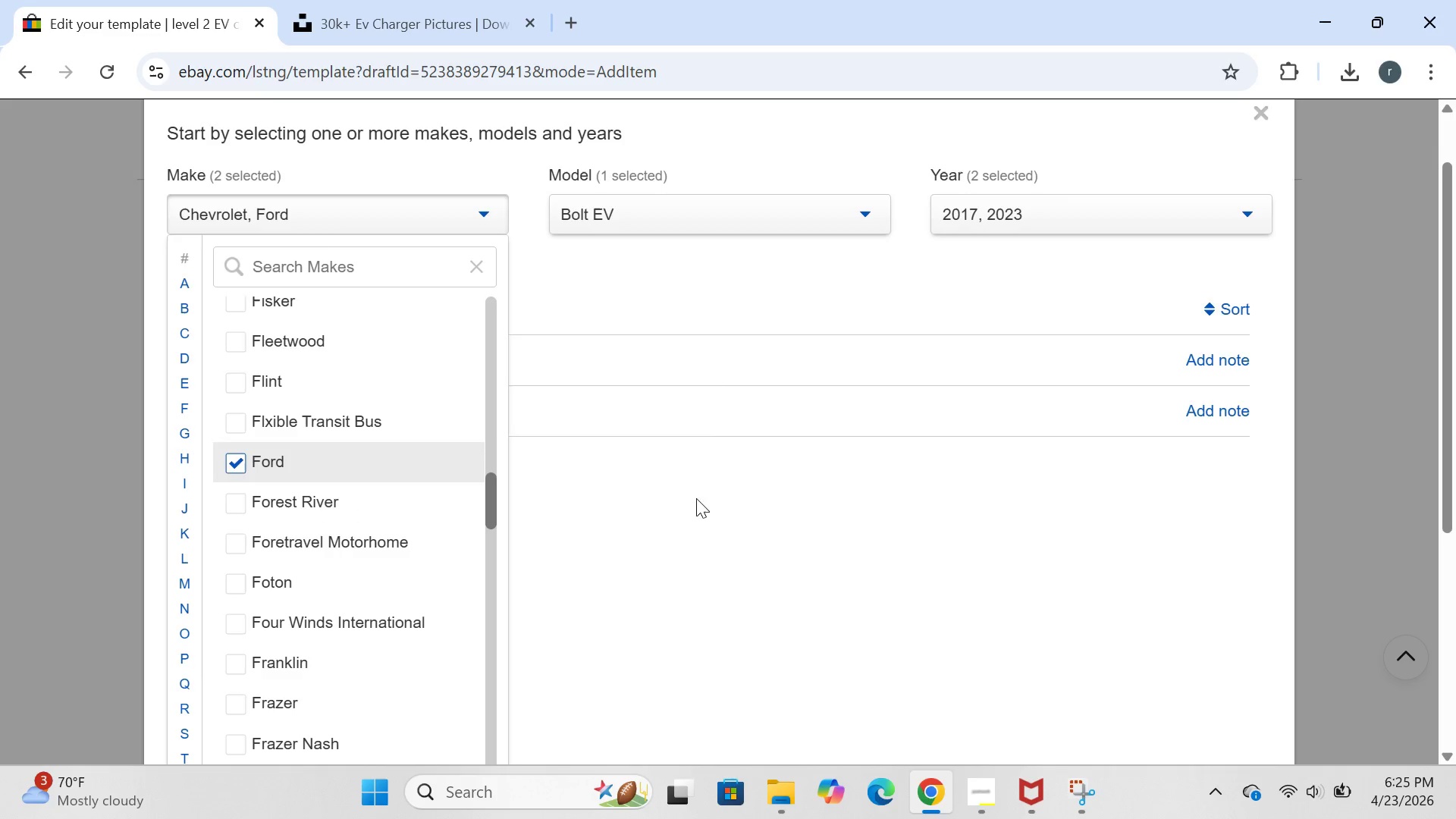 
left_click([686, 526])
 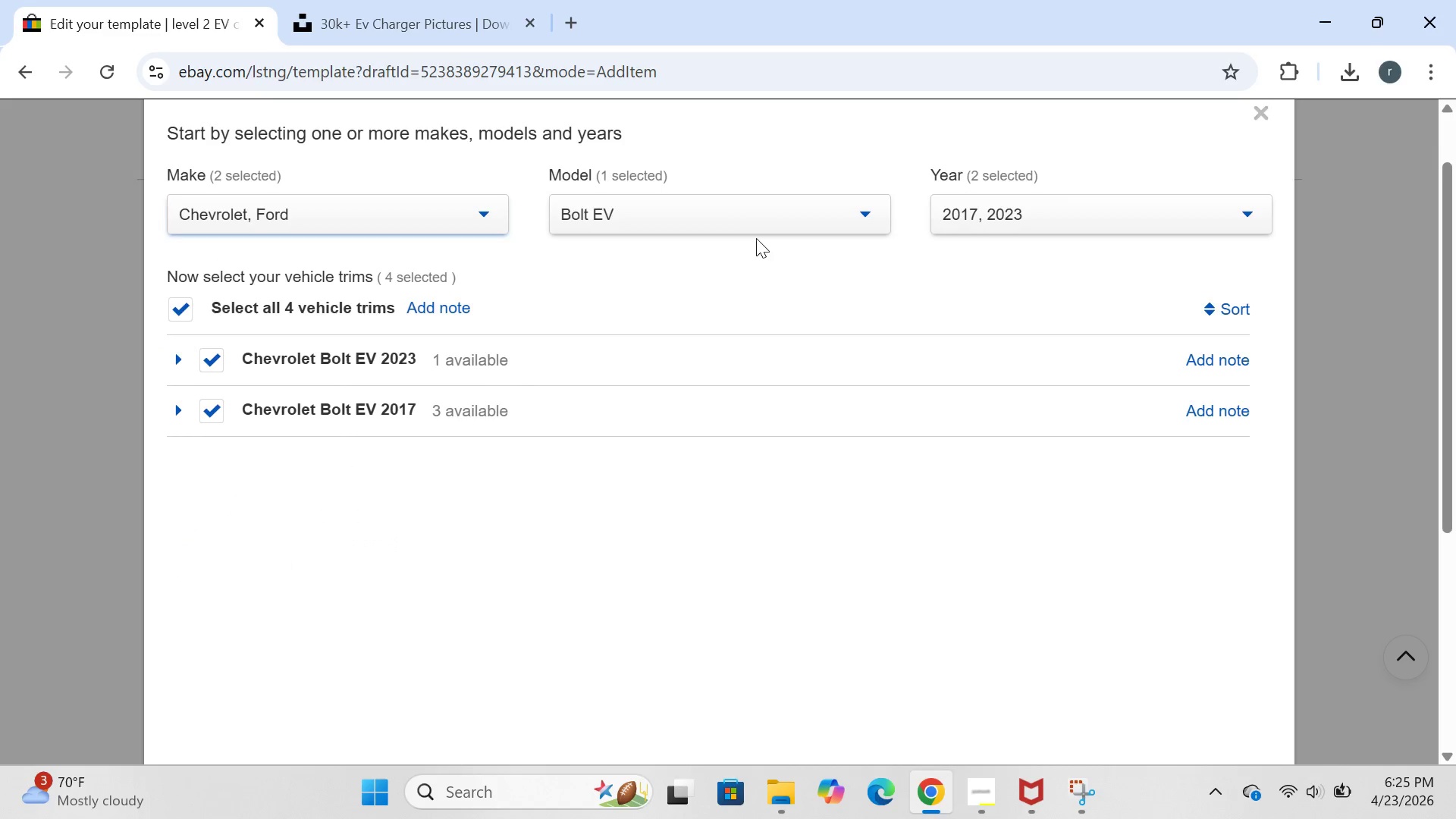 
left_click([770, 219])
 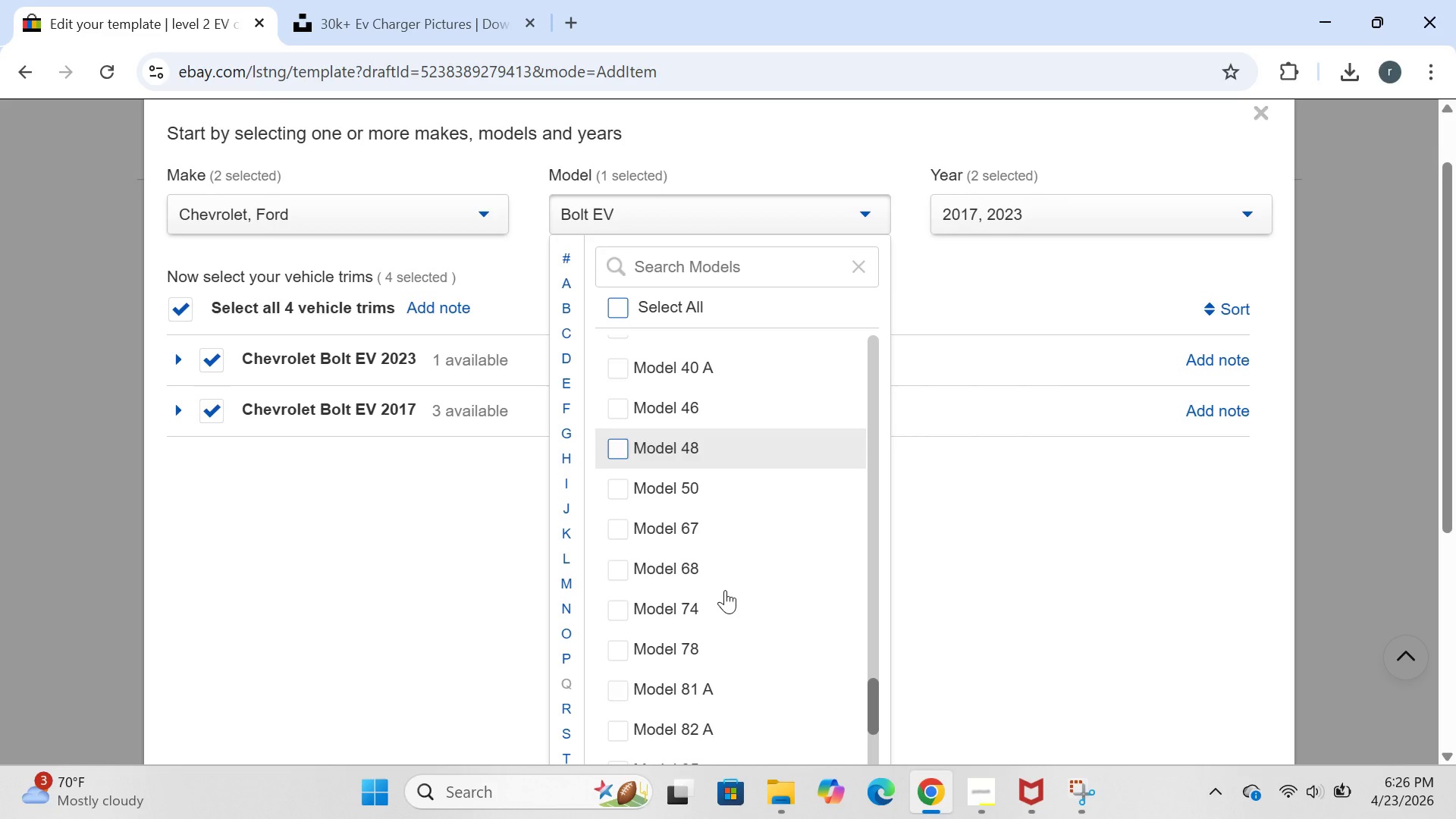 
wait(15.0)
 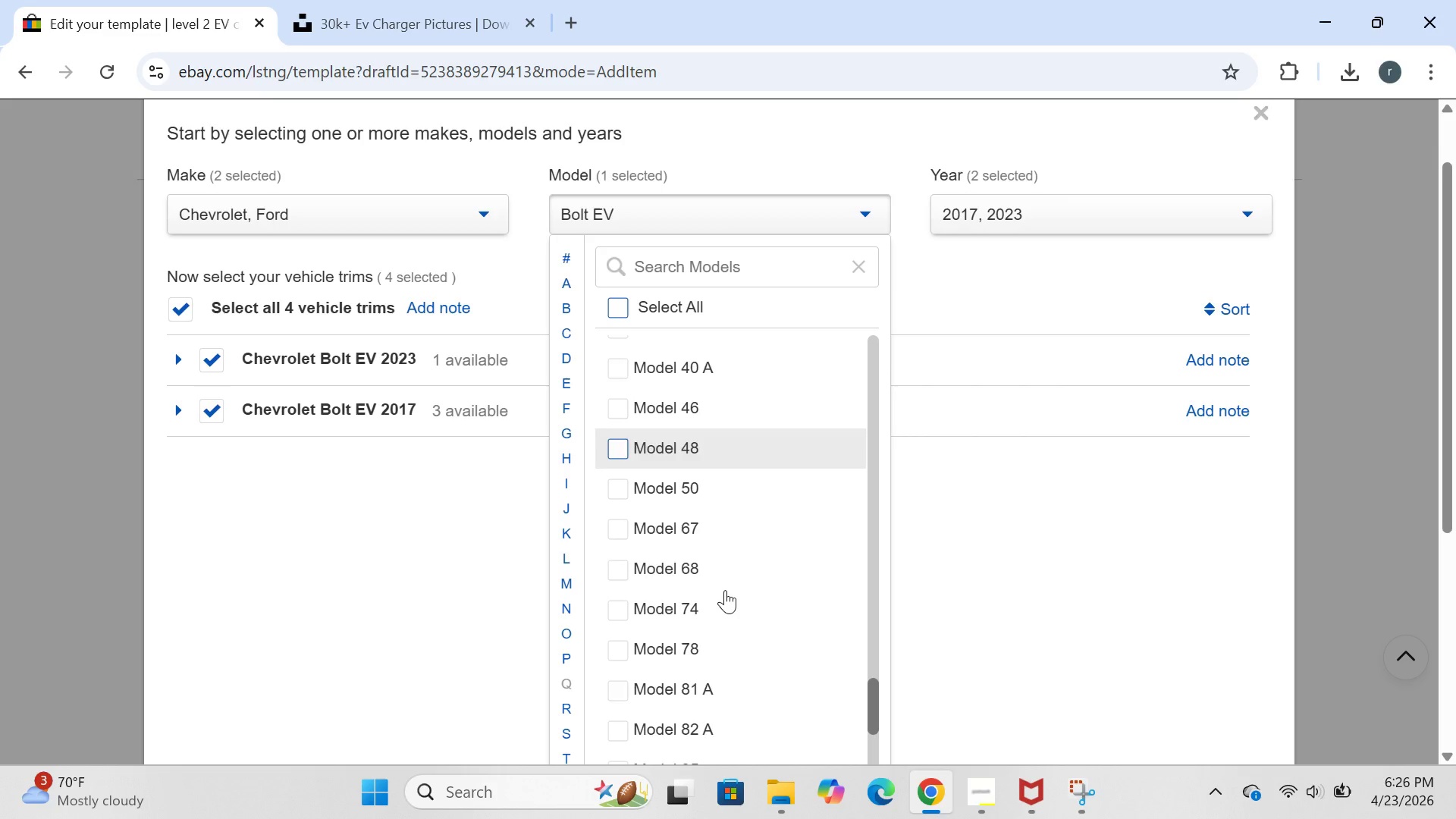 
left_click([629, 503])
 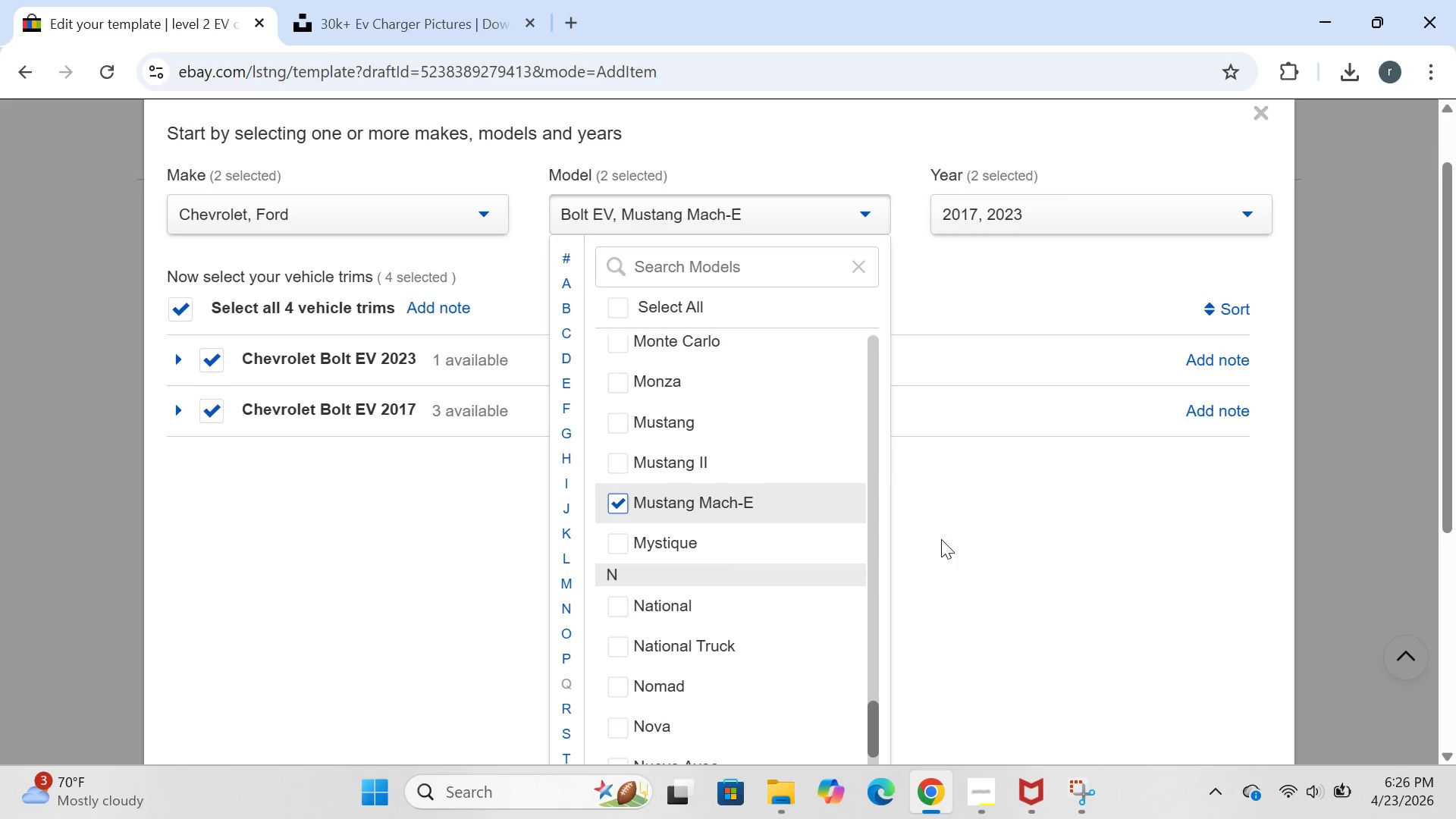 
left_click([958, 538])
 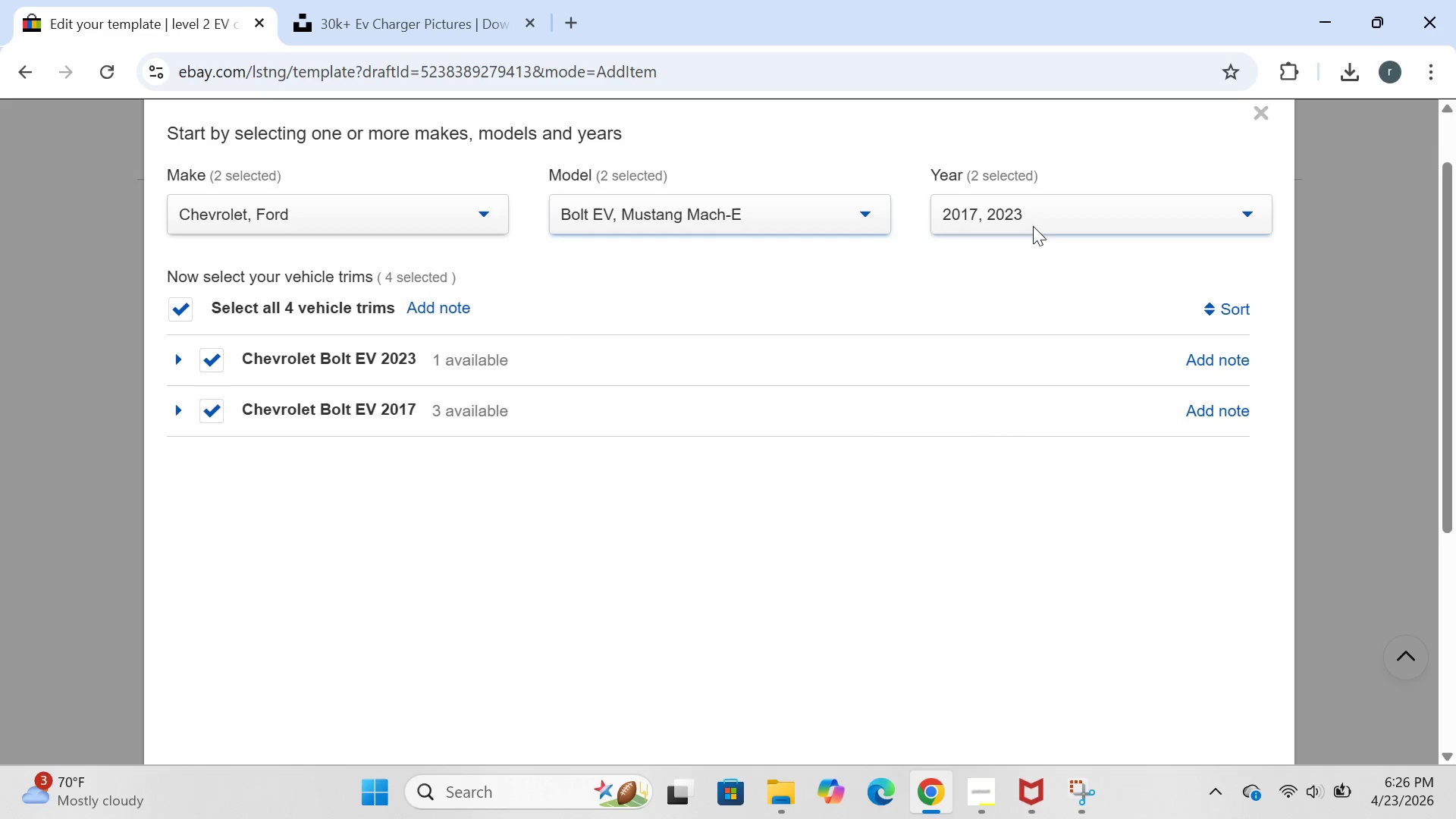 
left_click([1033, 211])
 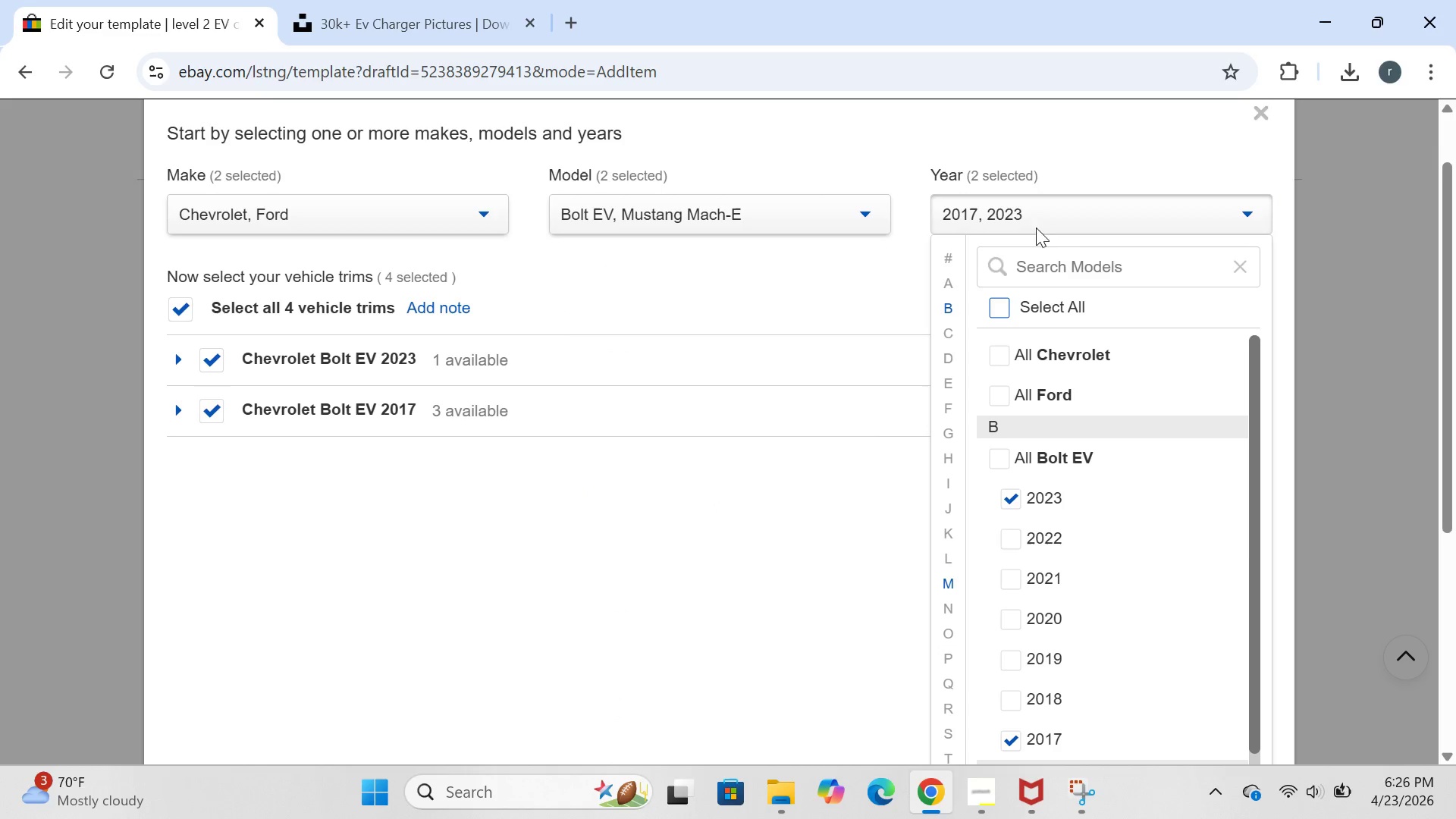 
mouse_move([1053, 566])
 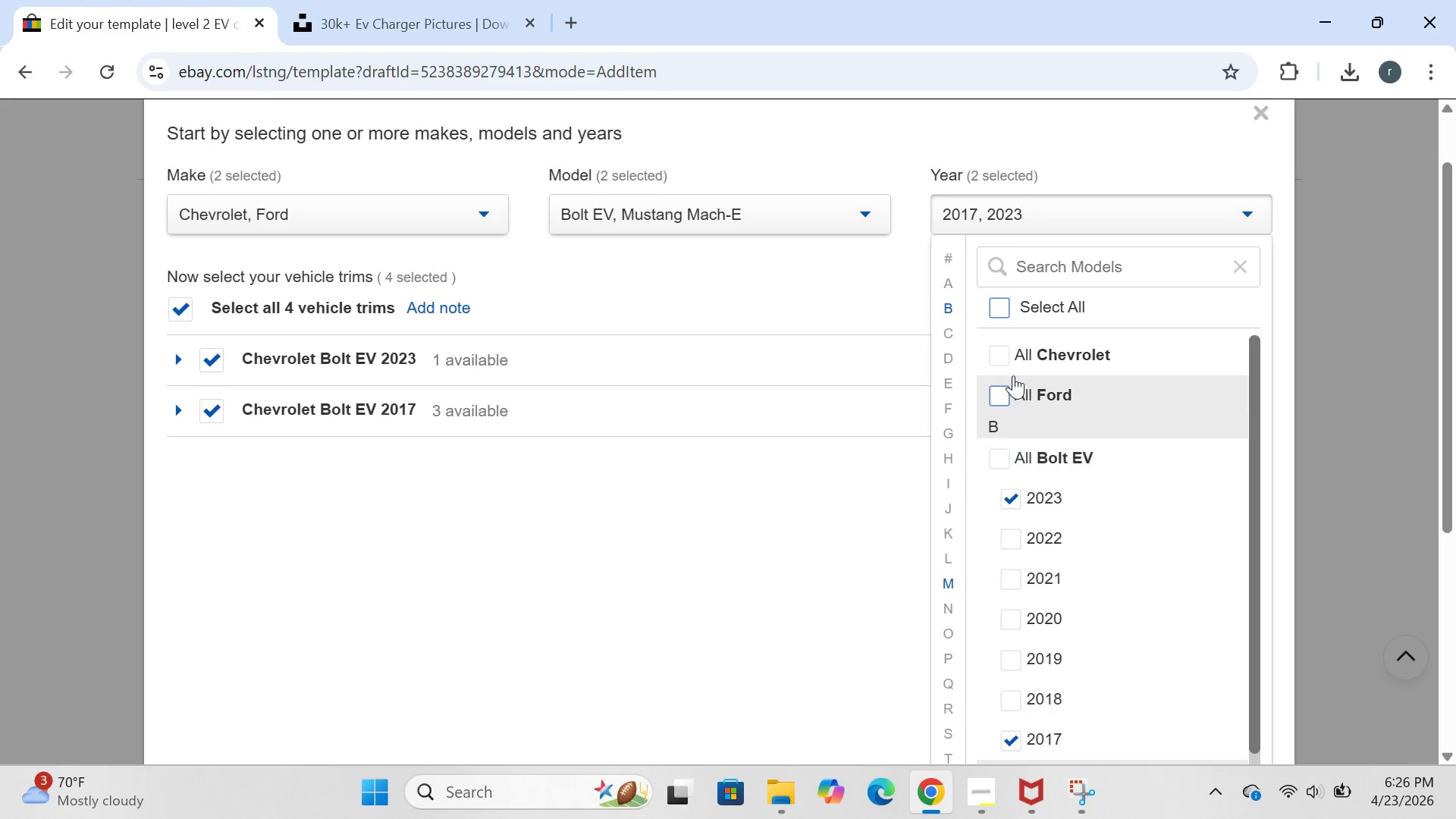 
left_click([1067, 262])
 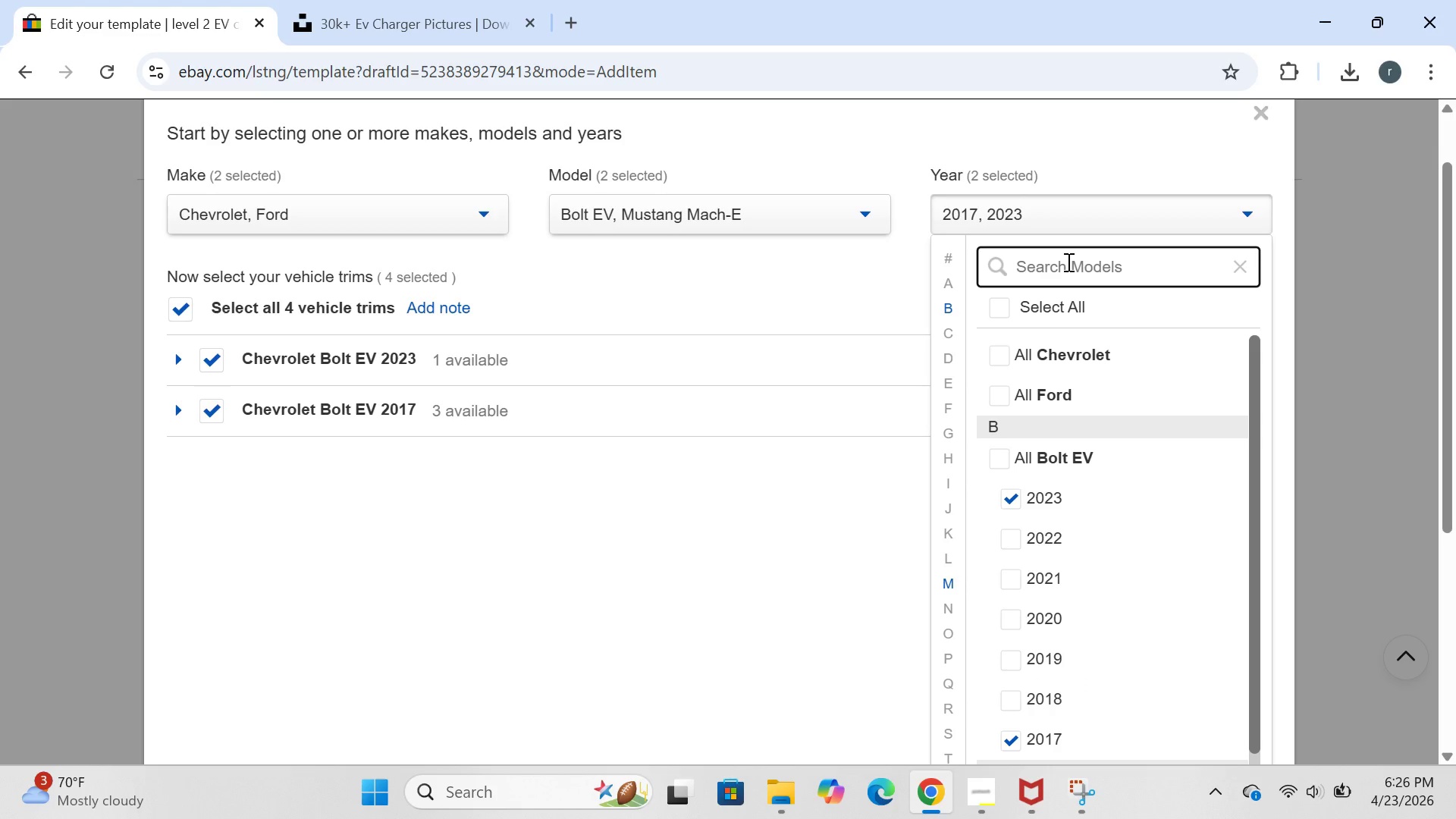 
type(2025)
 